 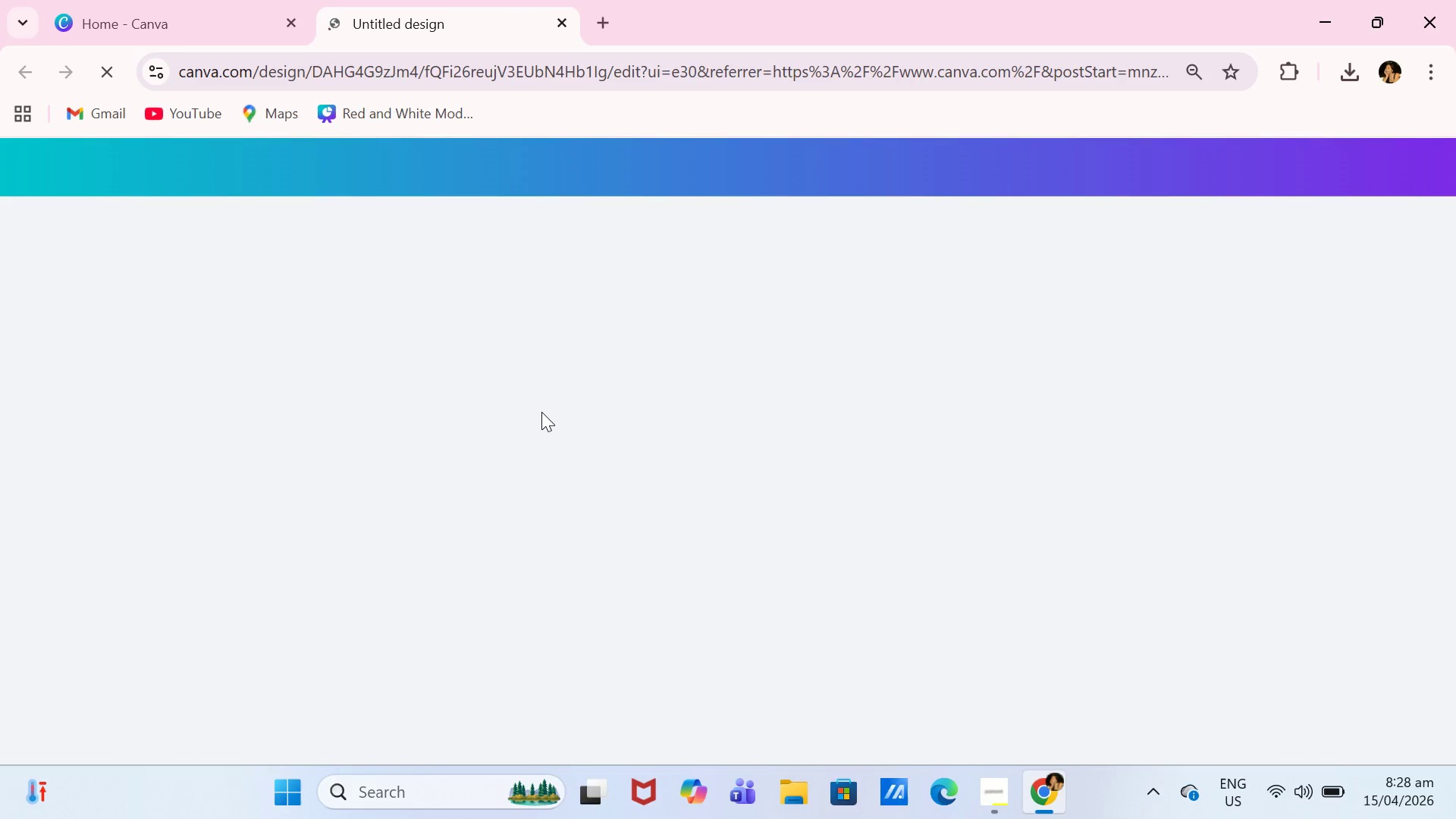 
left_click([157, 166])
 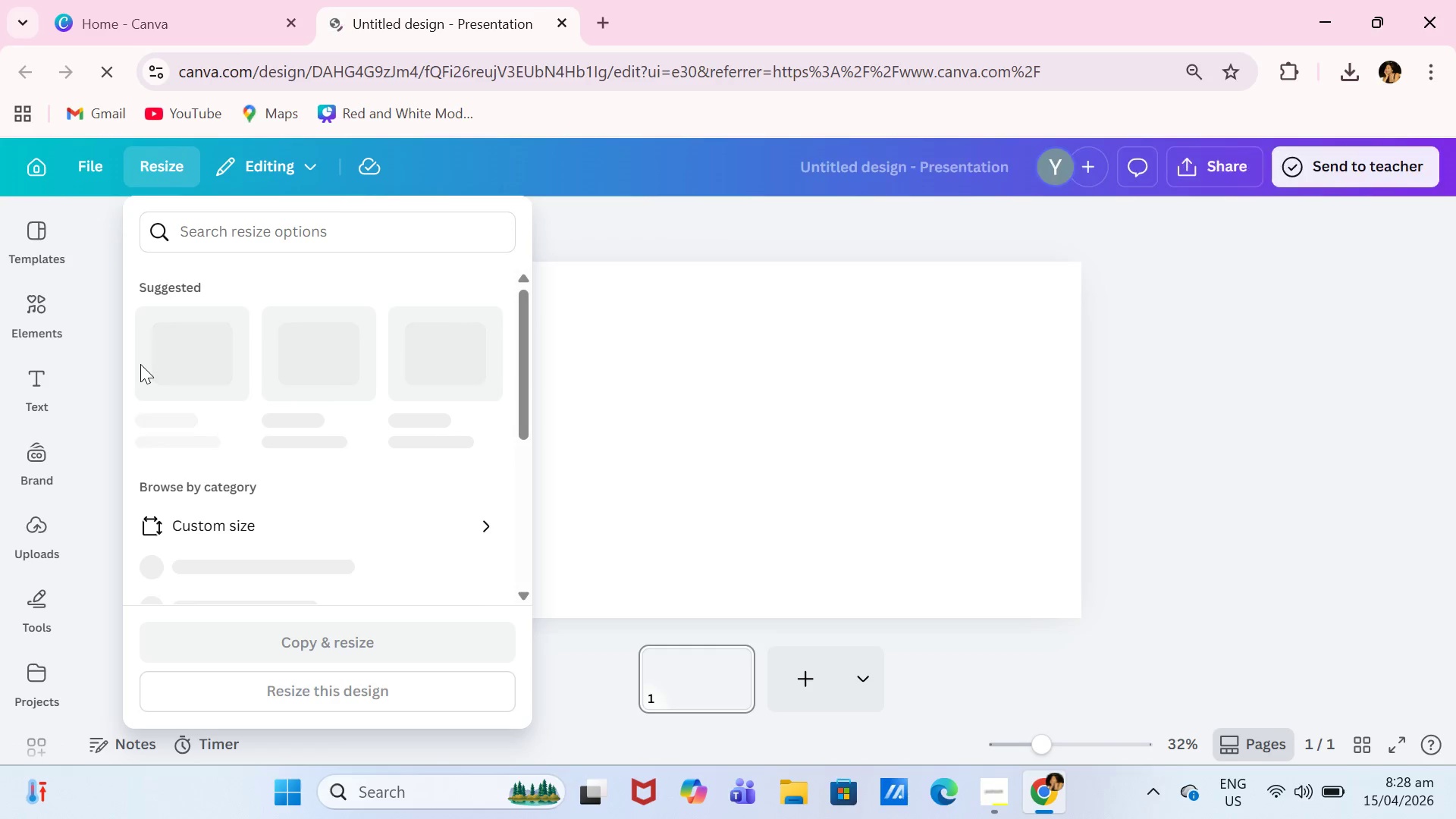 
mouse_move([162, 371])
 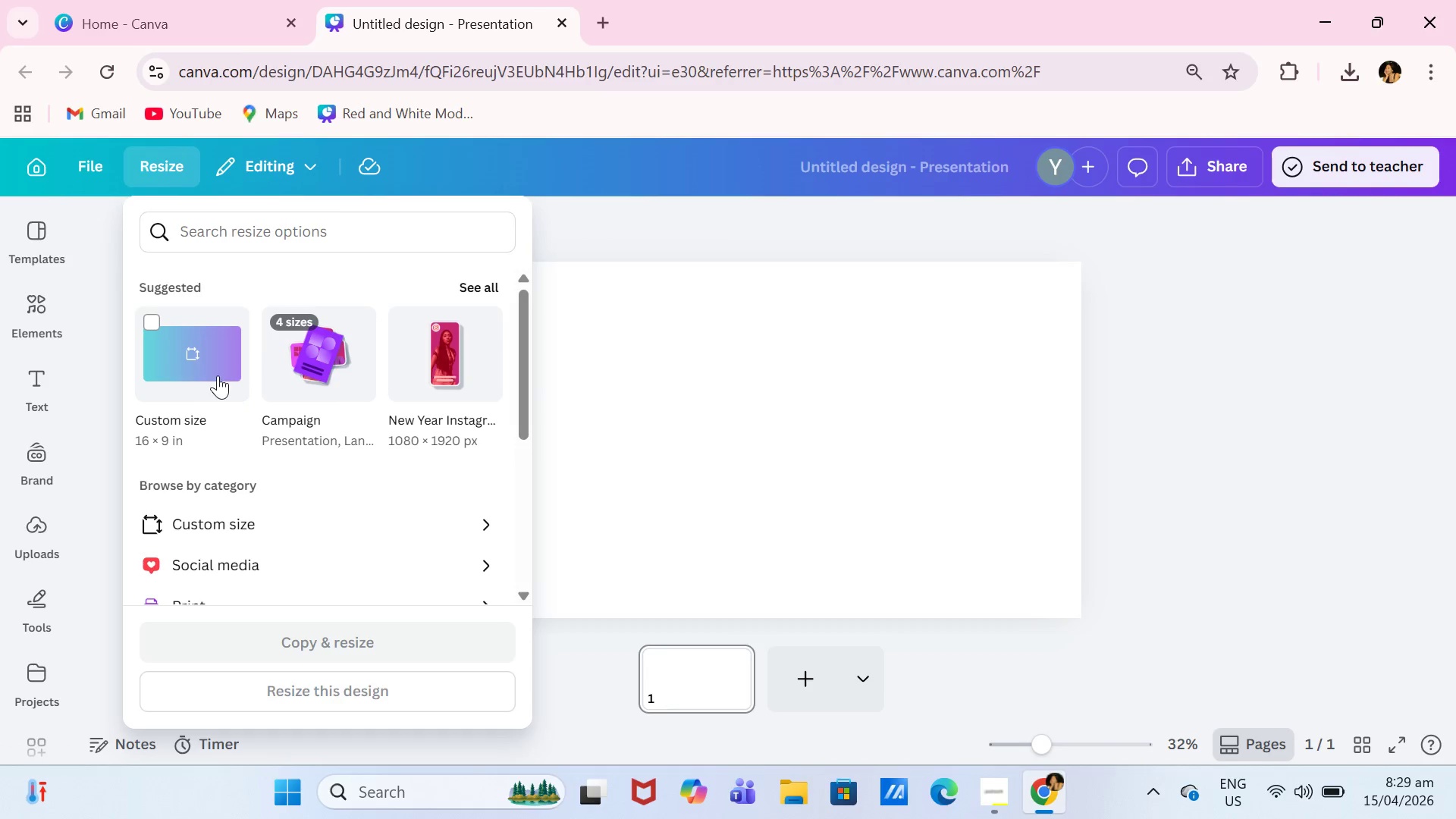 
left_click([217, 374])
 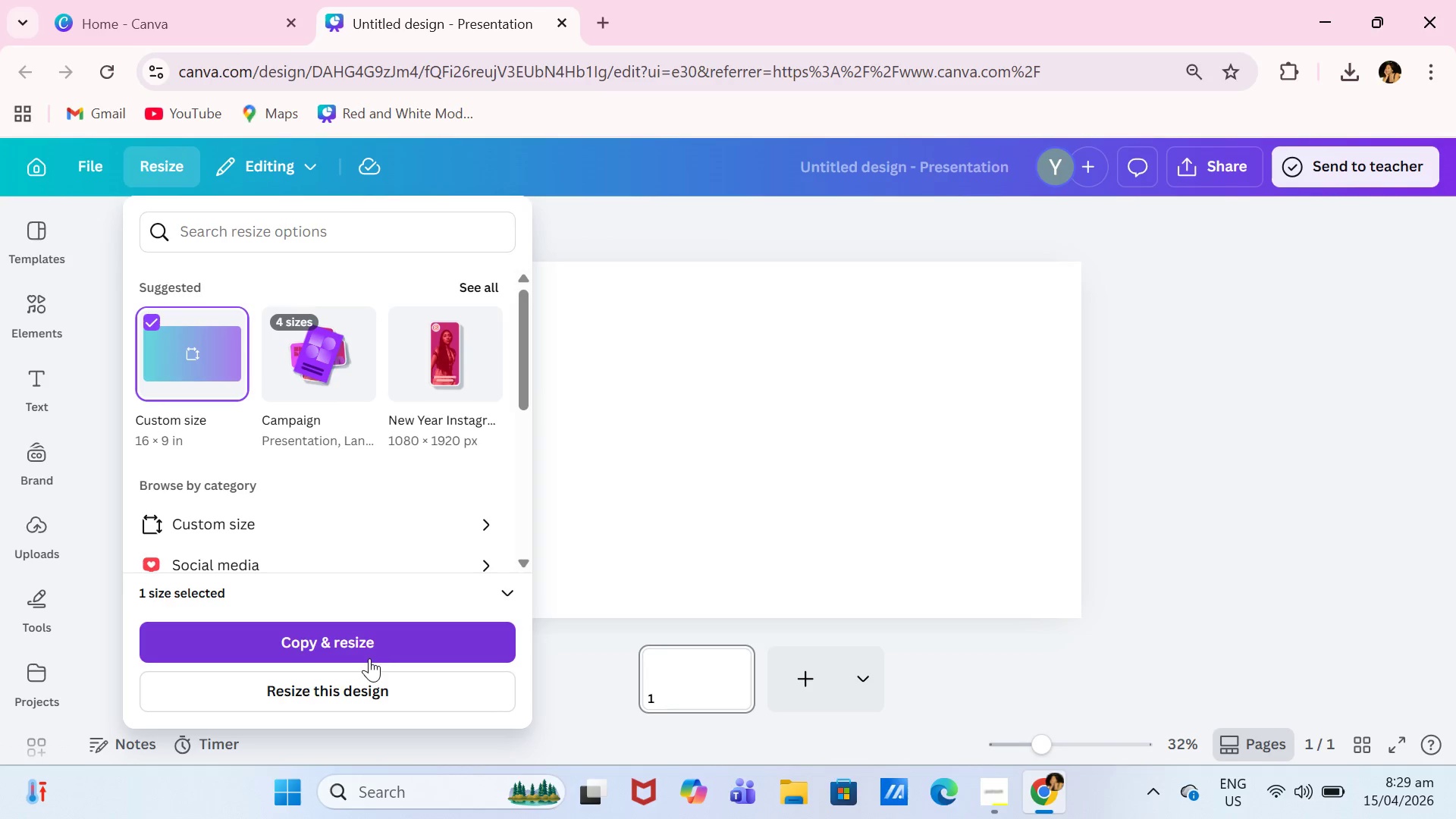 
left_click([374, 655])
 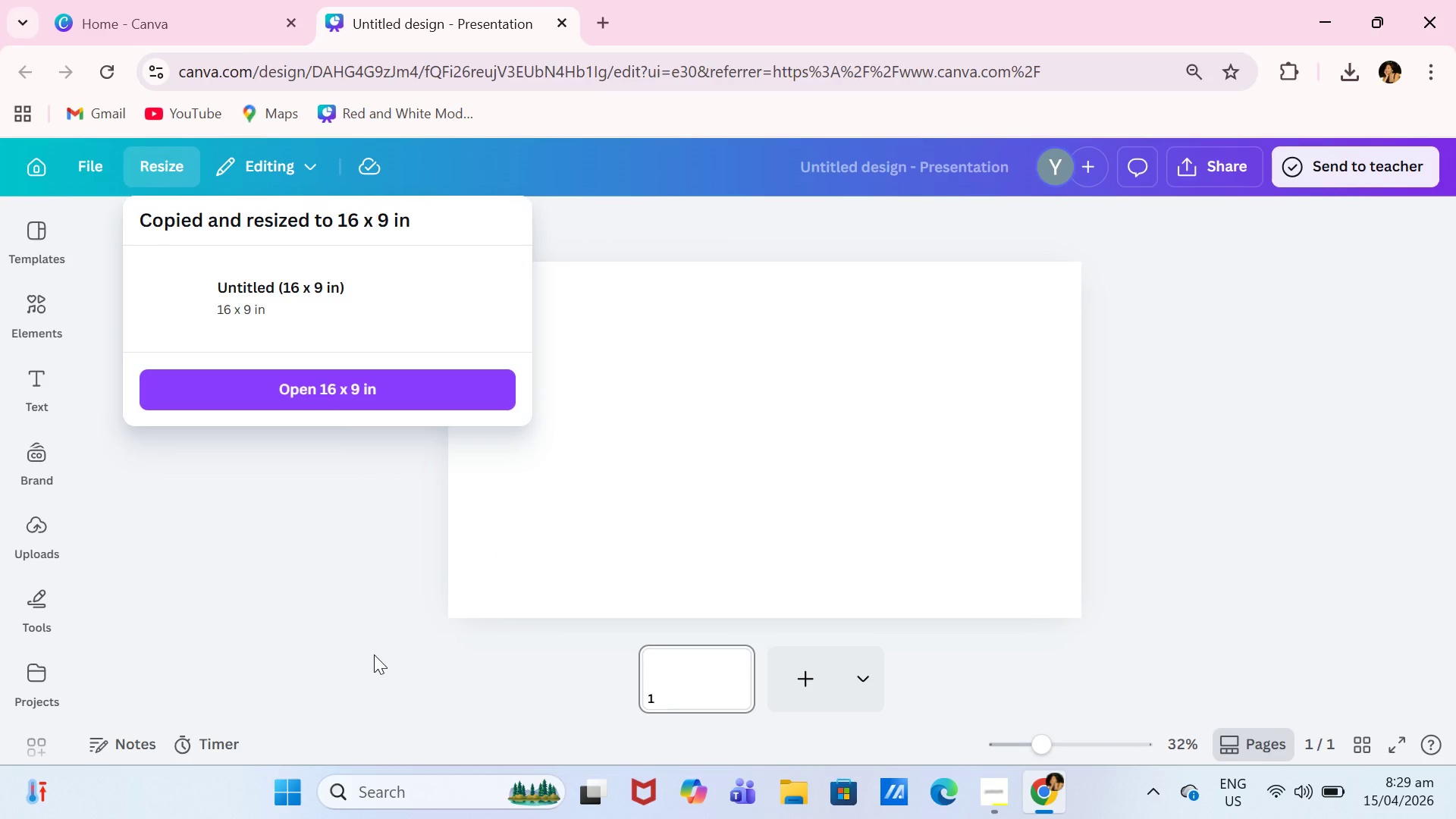 
wait(6.22)
 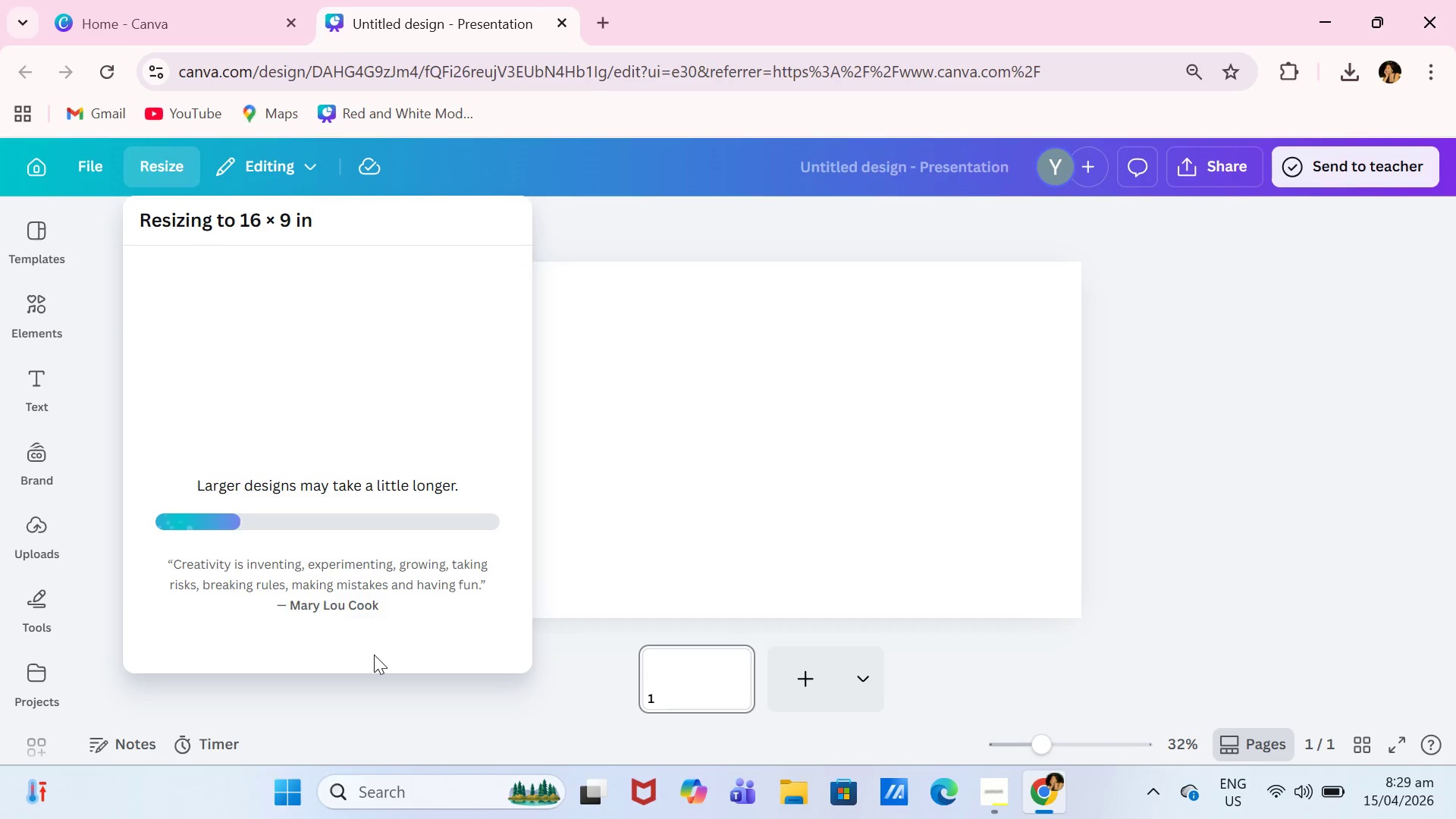 
left_click([423, 397])
 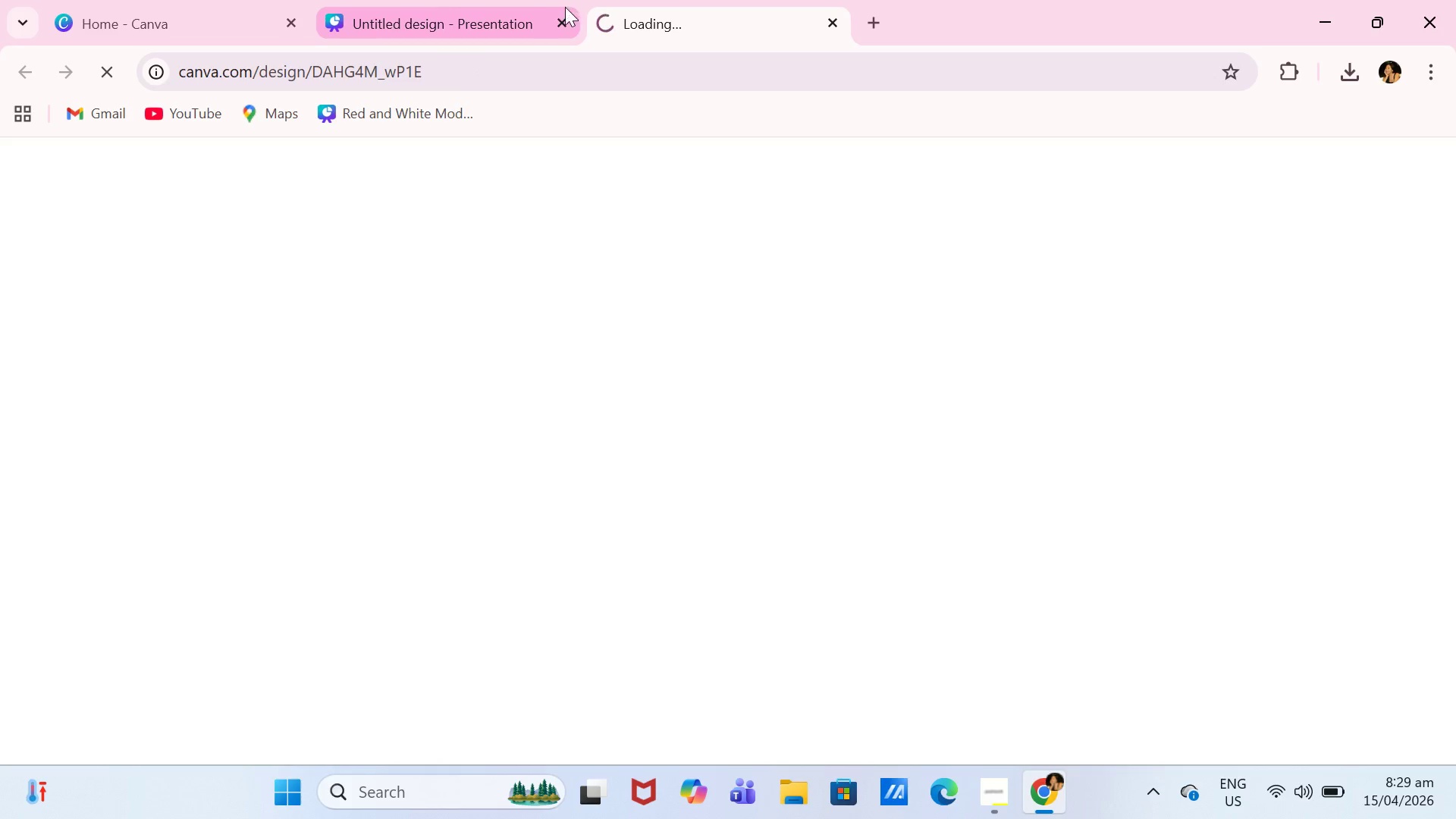 
left_click([560, 21])
 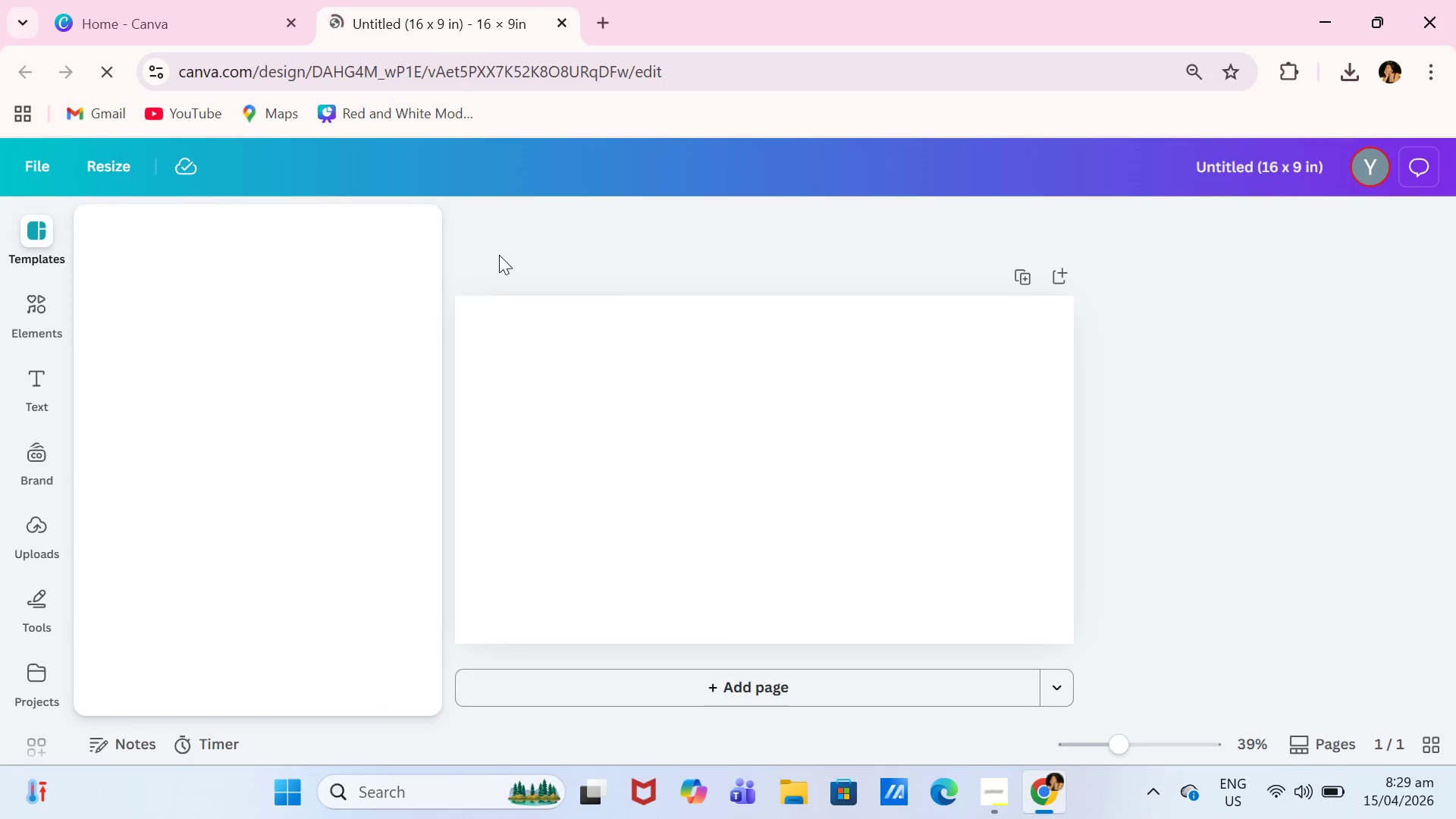 
left_click([1233, 170])
 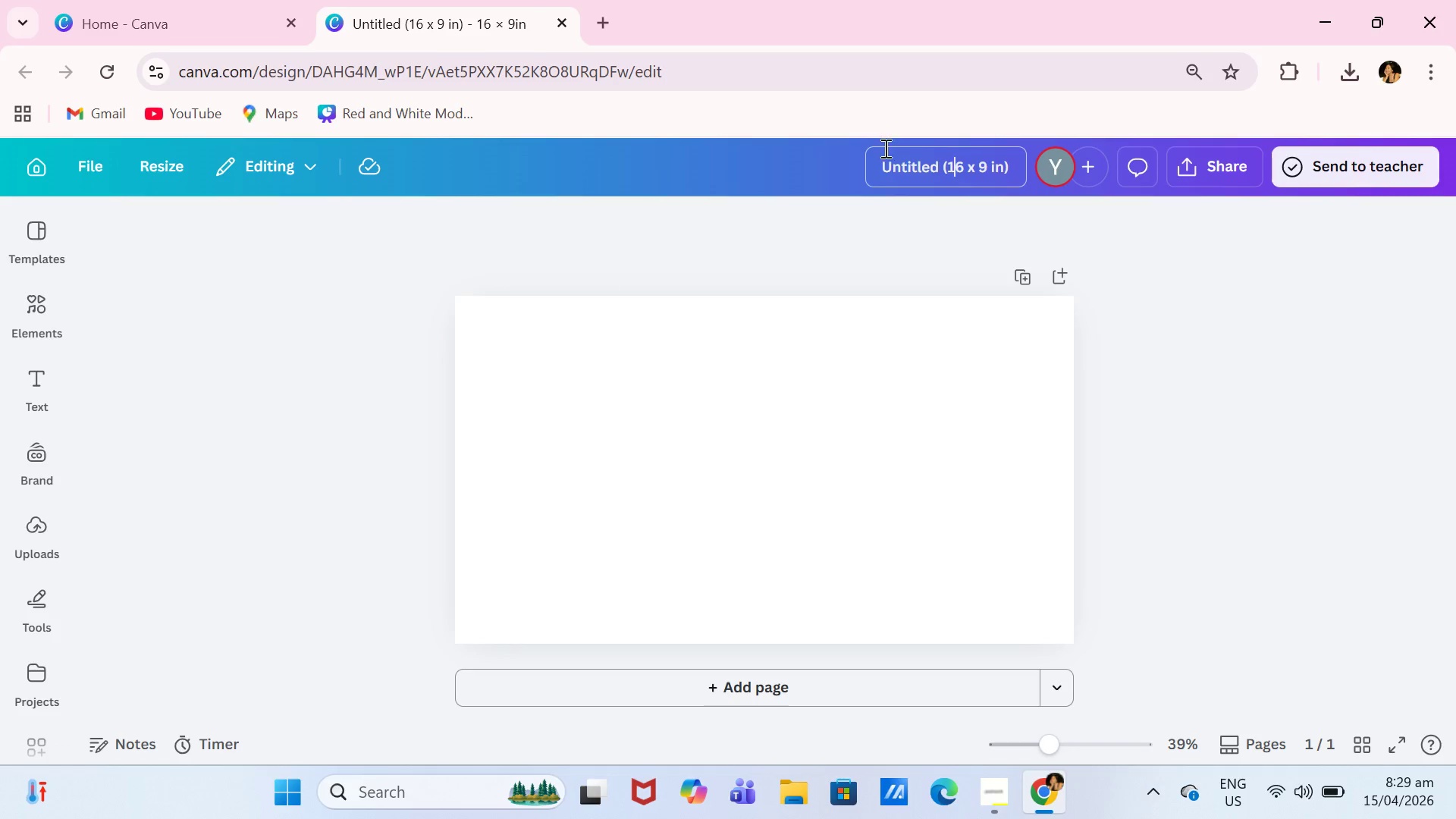 
key(Control+ControlLeft)
 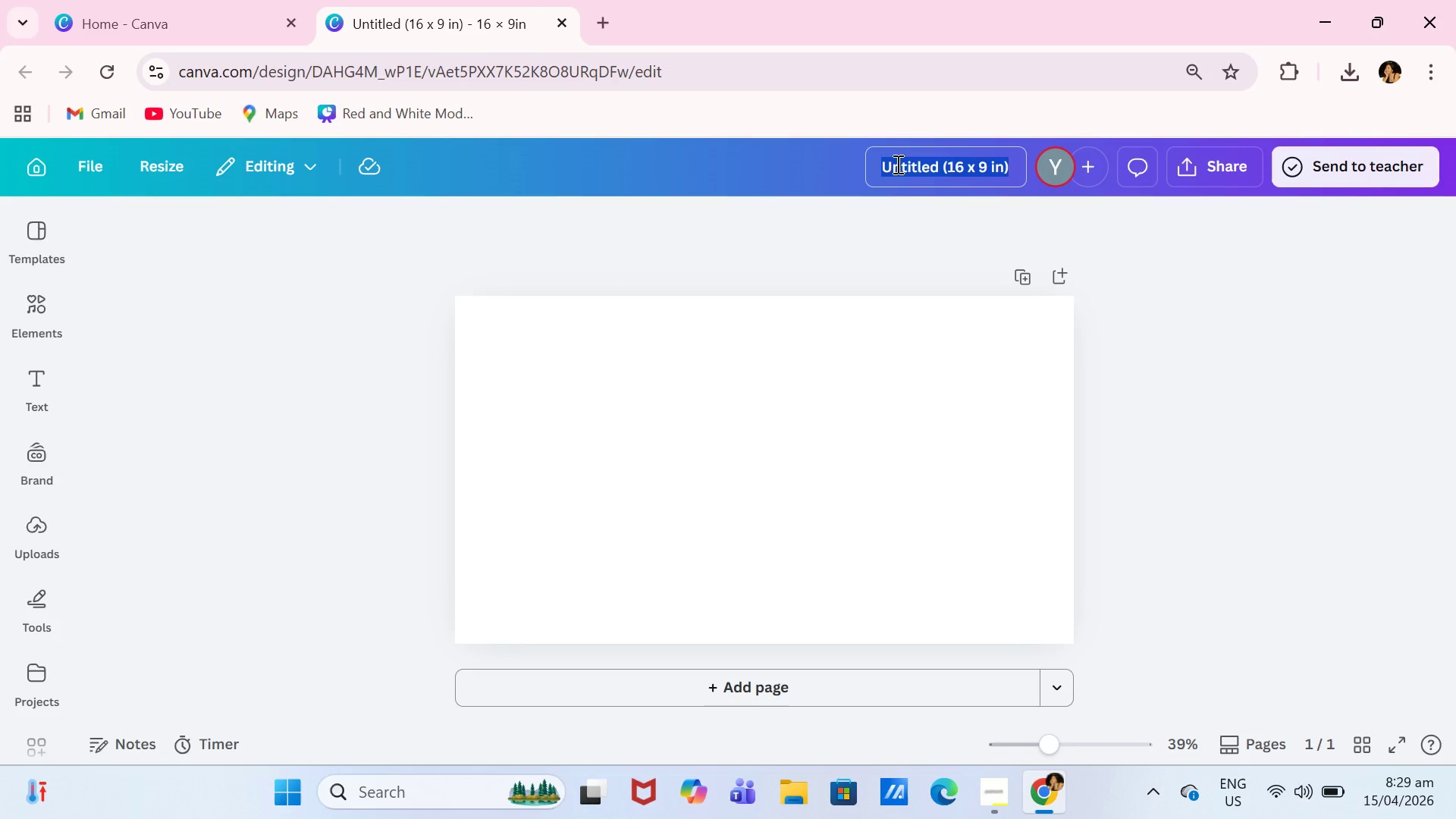 
key(Control+A)
 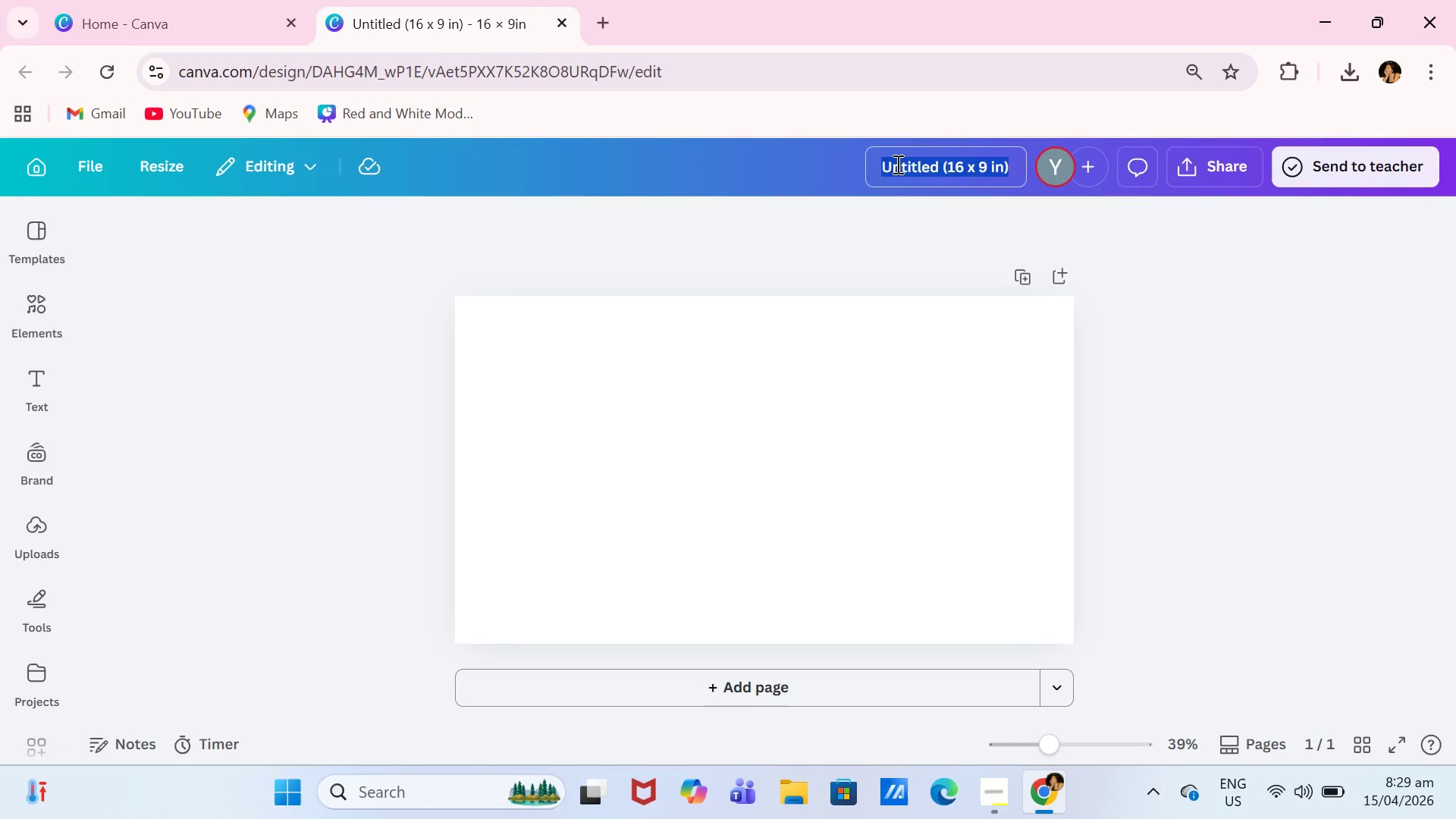 
type(Sustainability Stewards for Remote Eco-Lodges )
 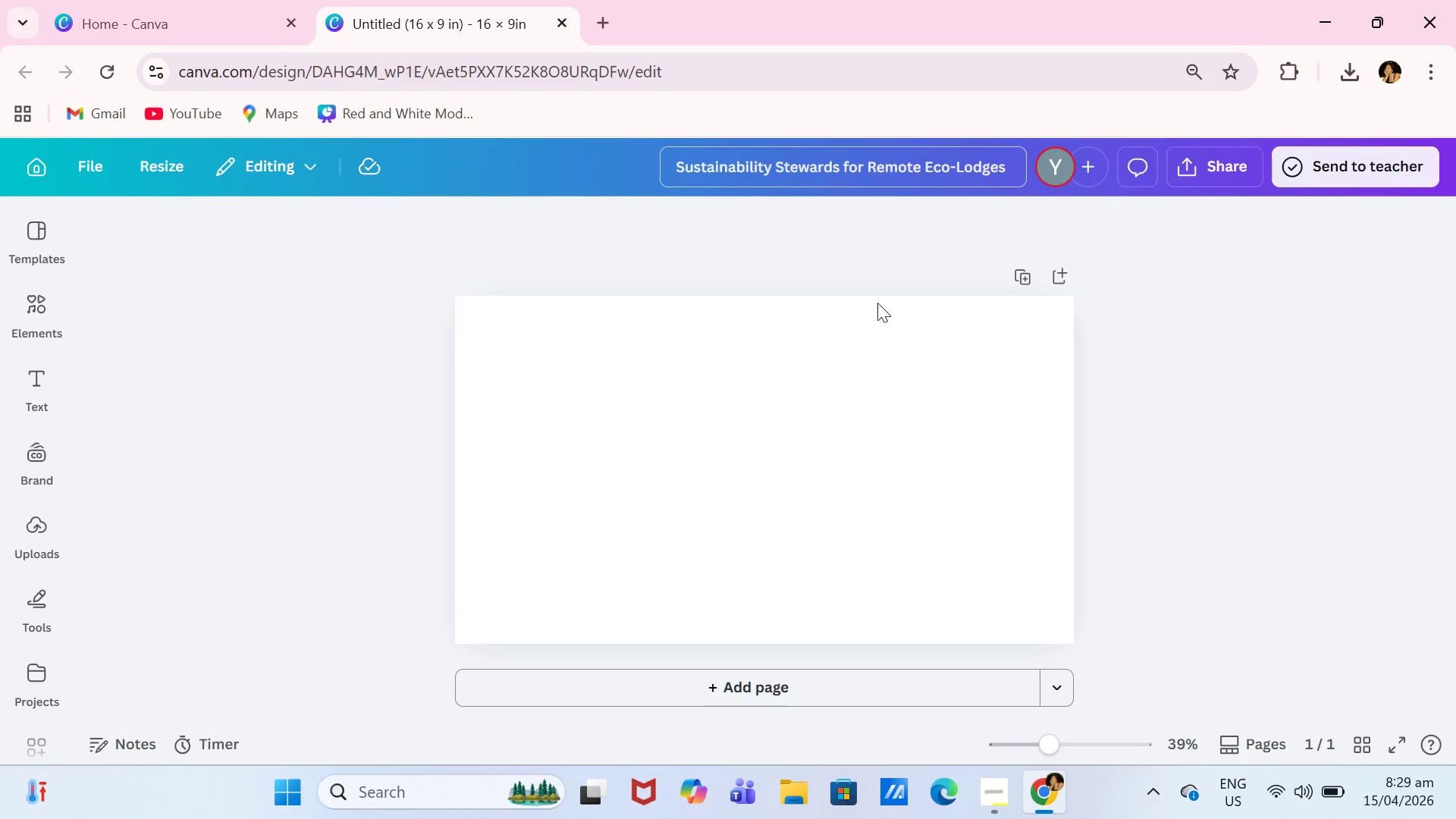 
left_click([855, 451])
 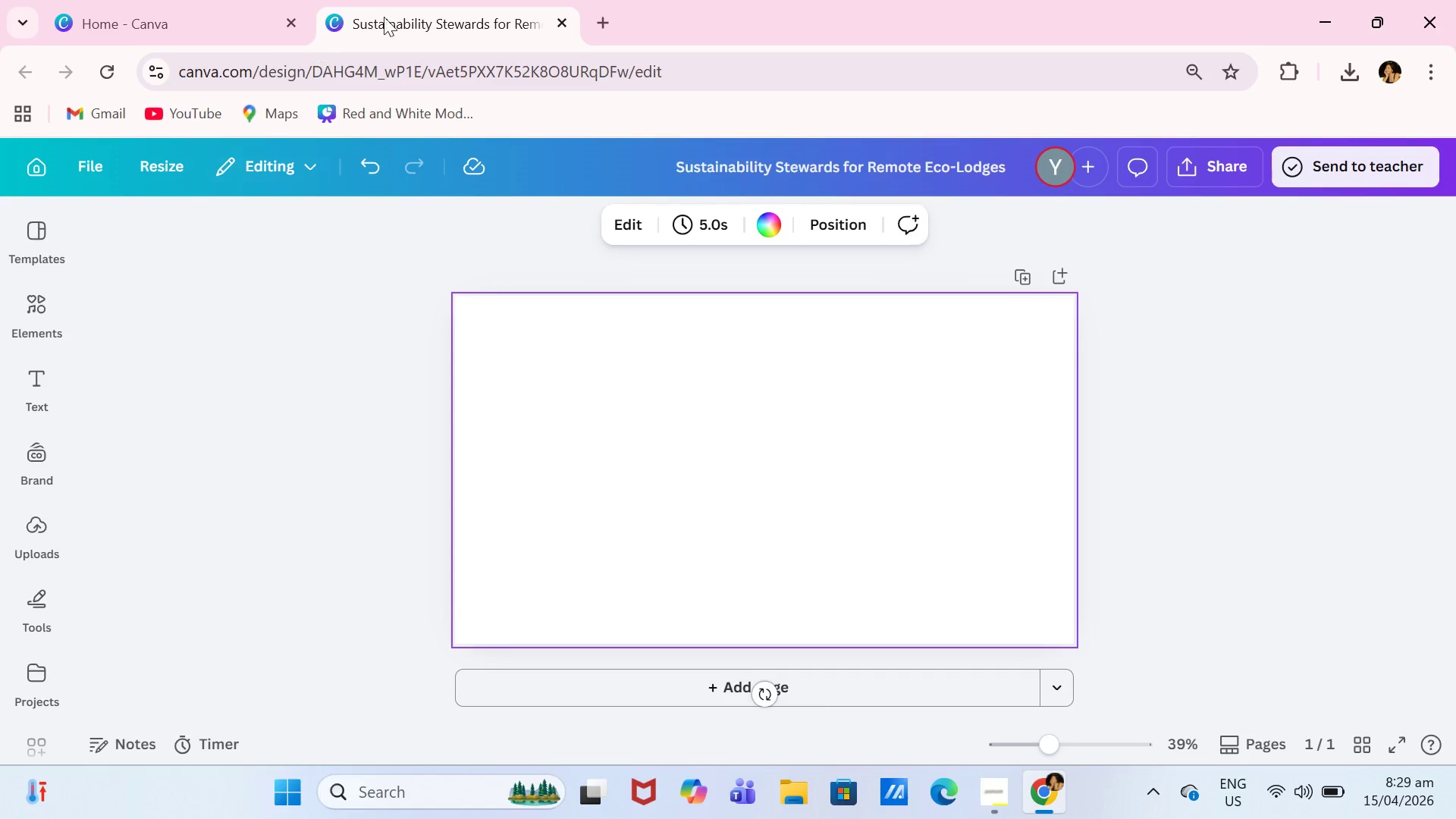 
left_click([767, 224])
 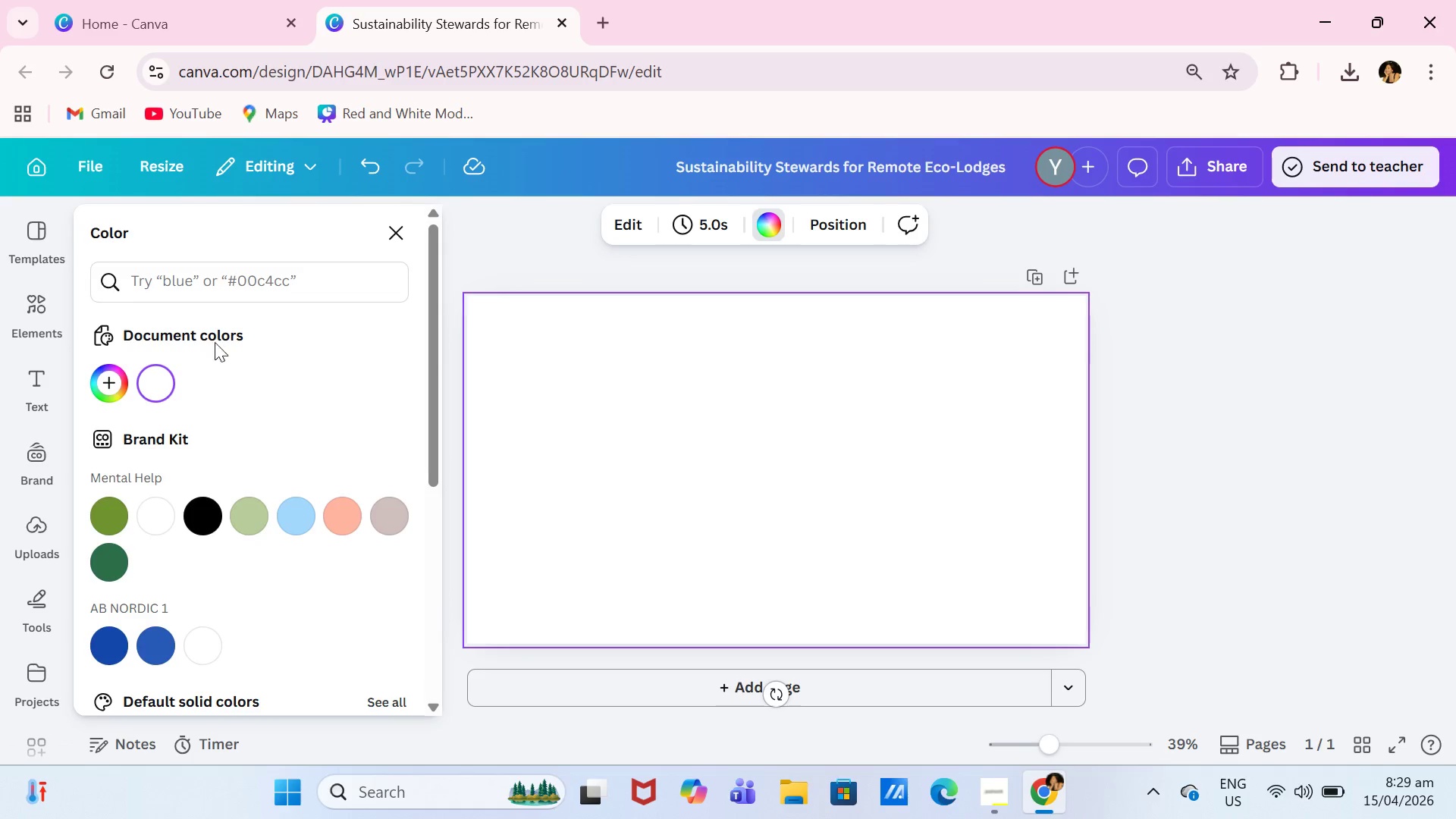 
left_click([234, 291])
 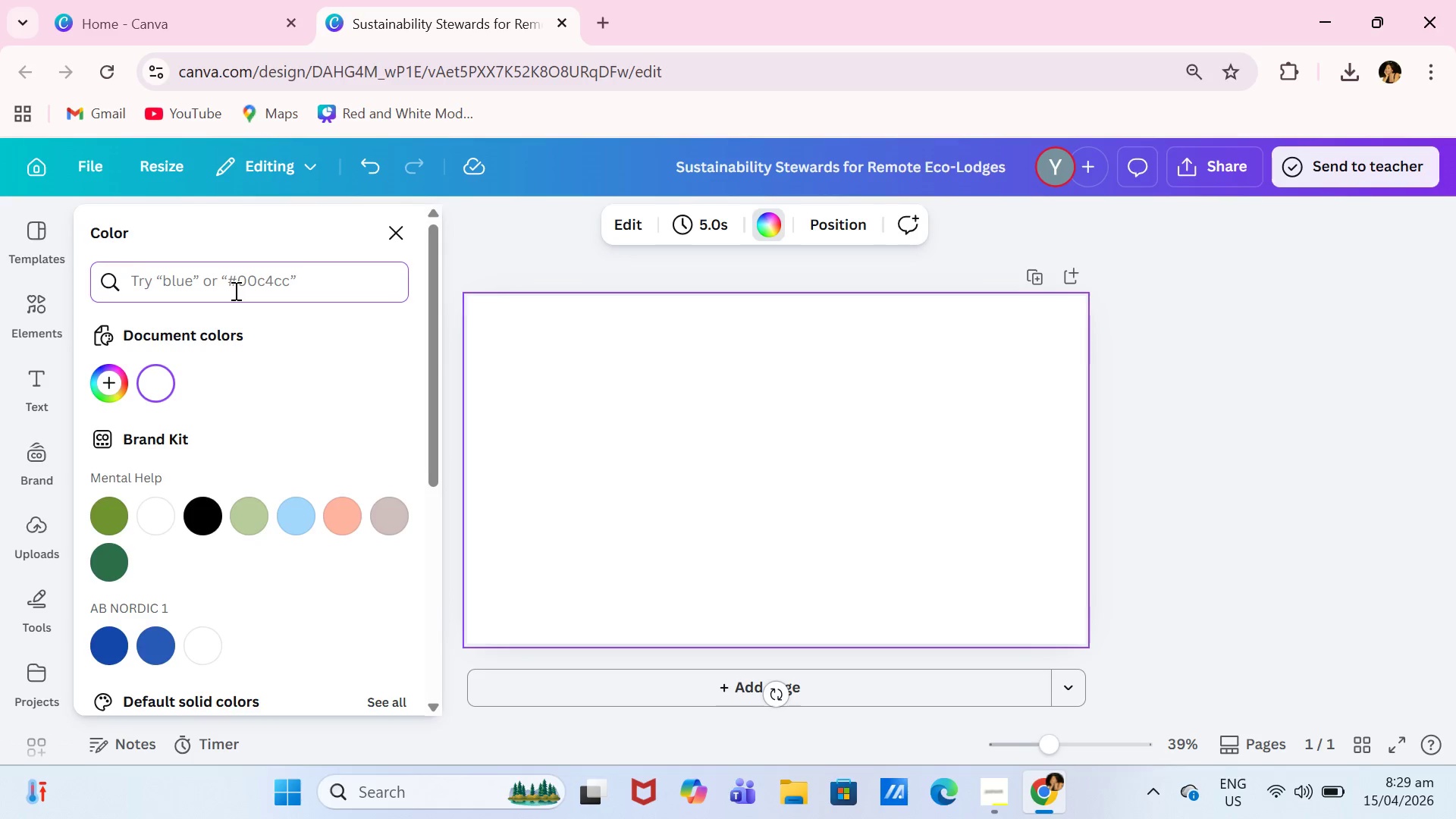 
type(#1F4D3A)
 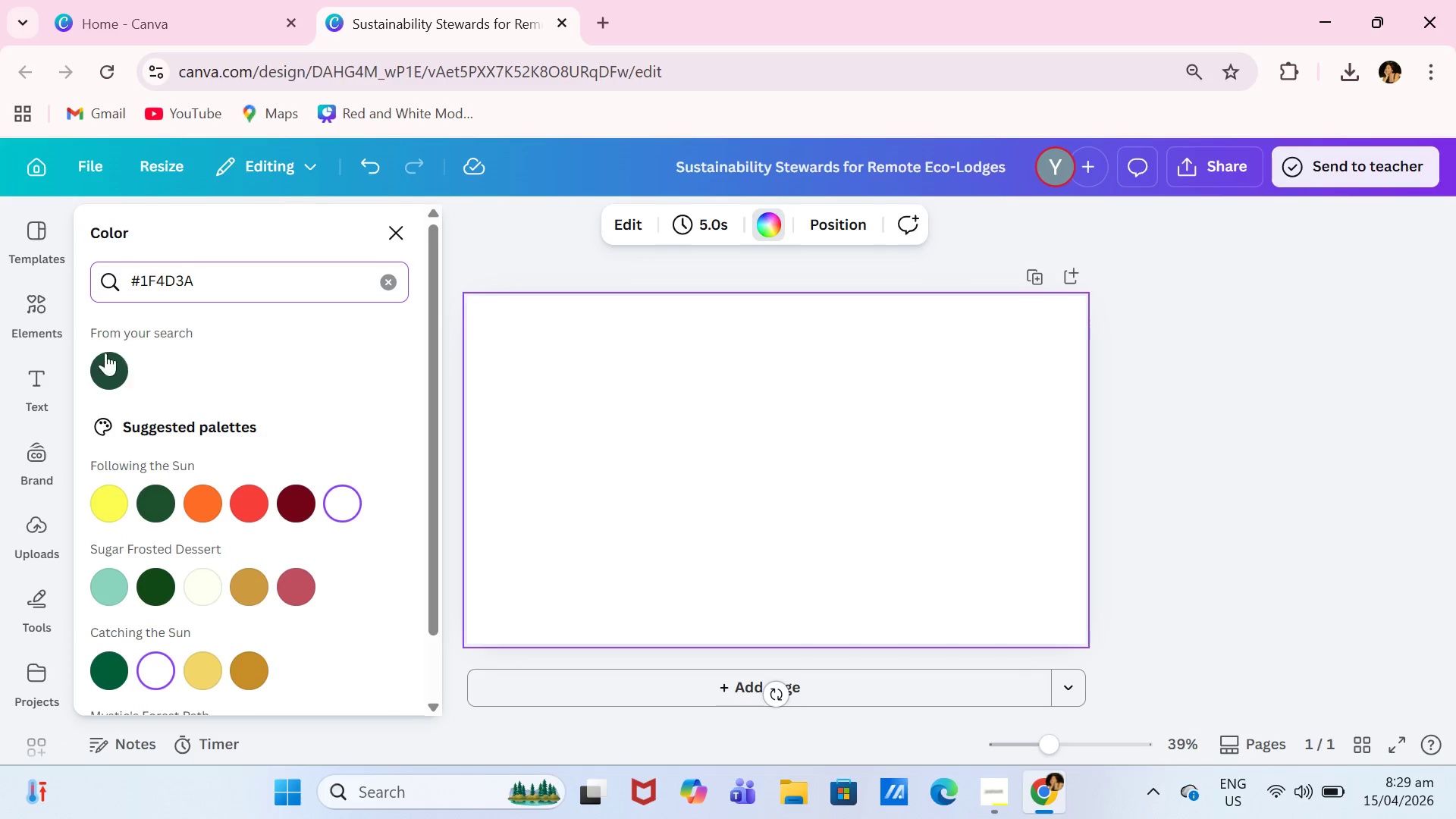 
left_click([94, 362])
 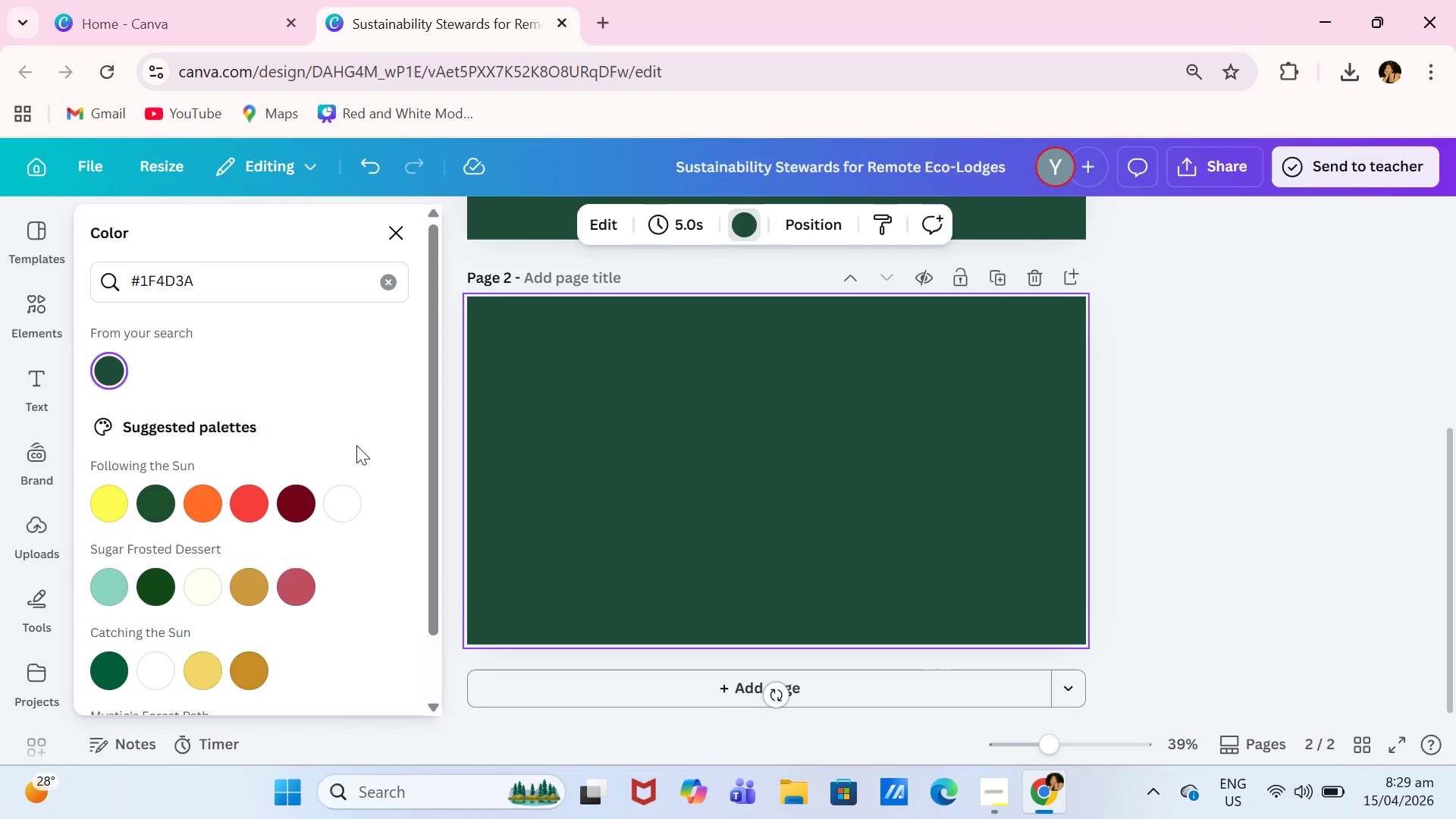 
left_click([313, 284])
 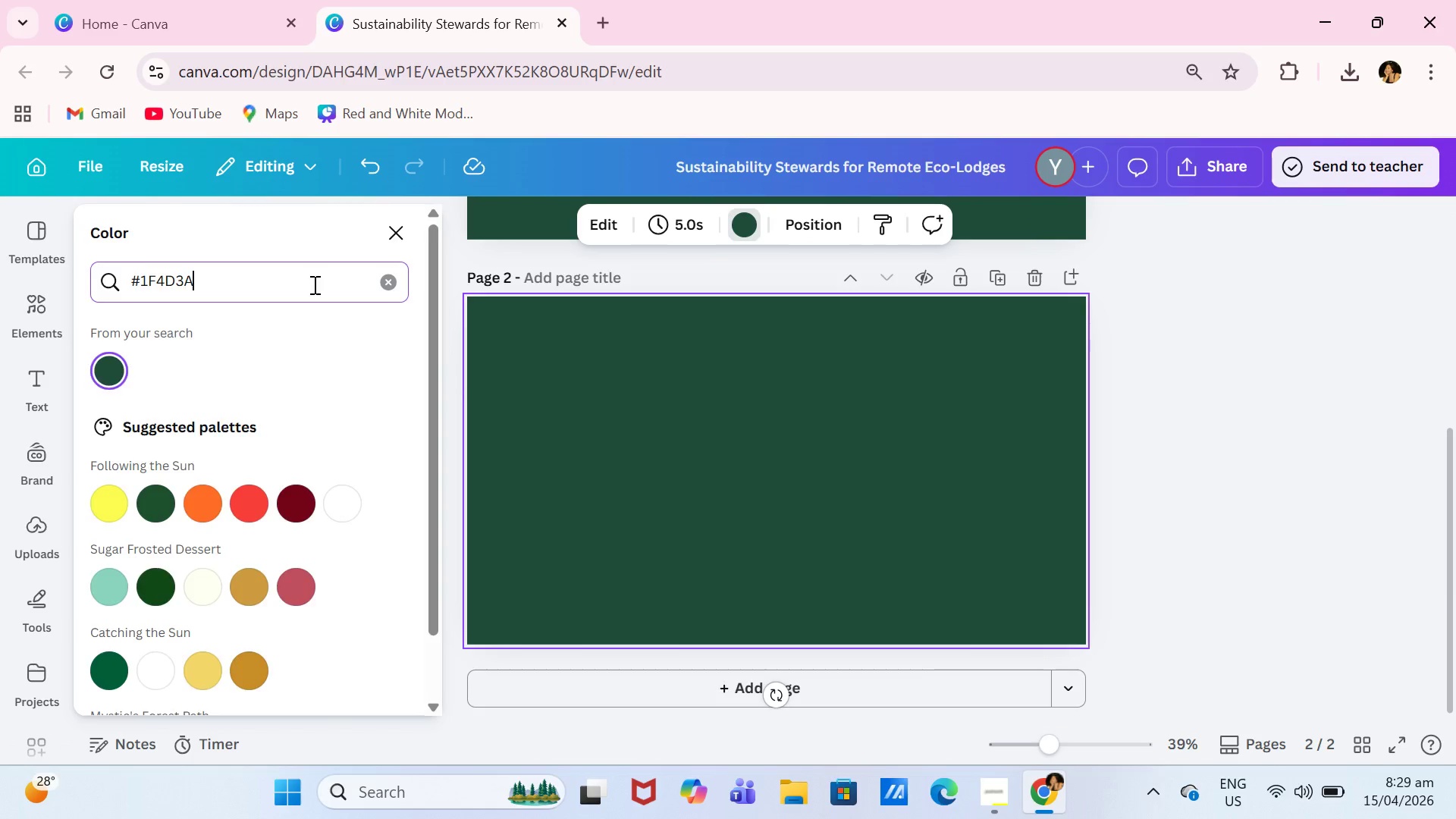 
key(Backspace)
key(Backspace)
key(Backspace)
key(Backspace)
key(Backspace)
key(Backspace)
type(5Ef)
key(Backspace)
type(F)
key(Backspace)
type(7C63)
 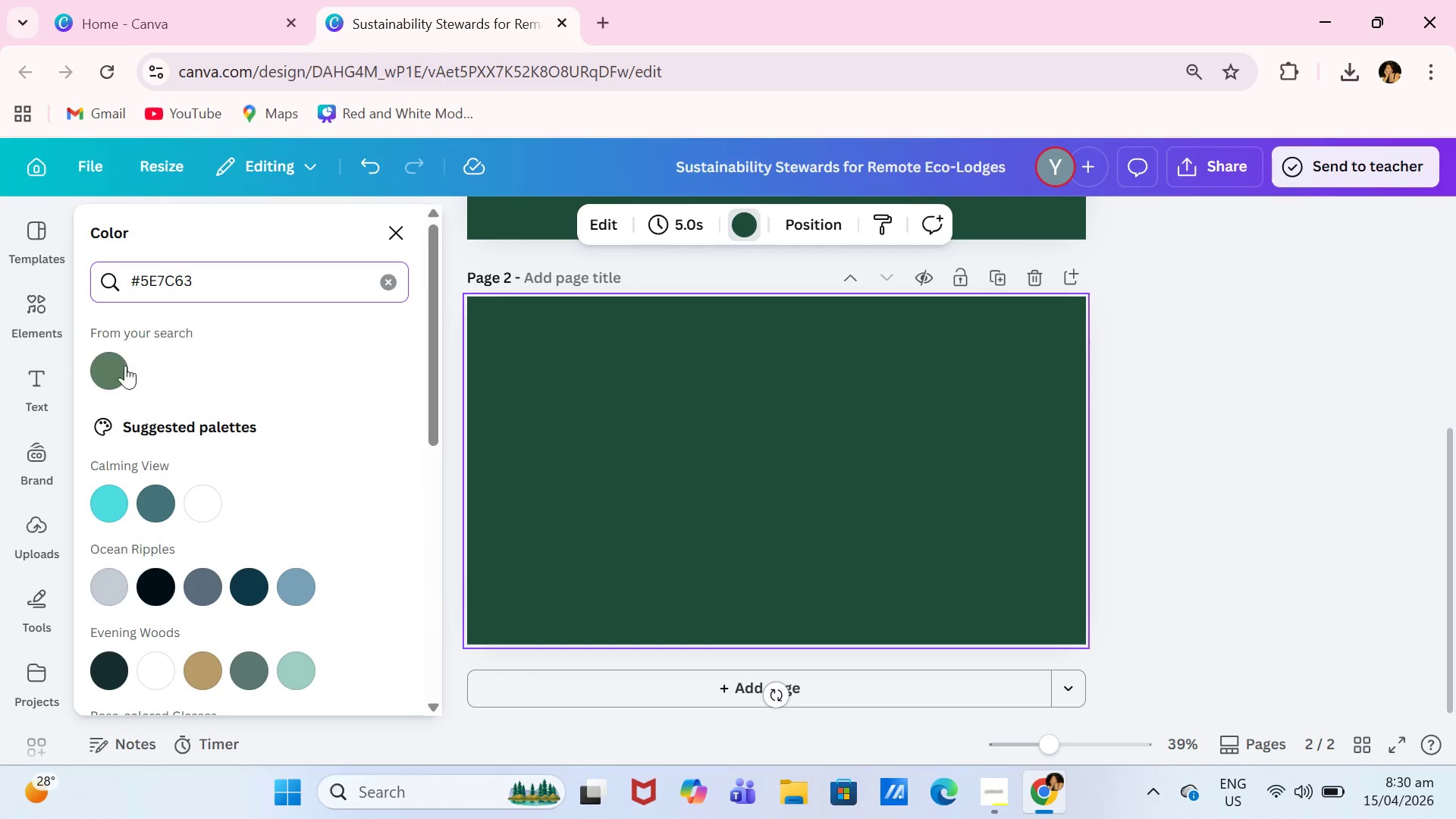 
left_click([110, 366])
 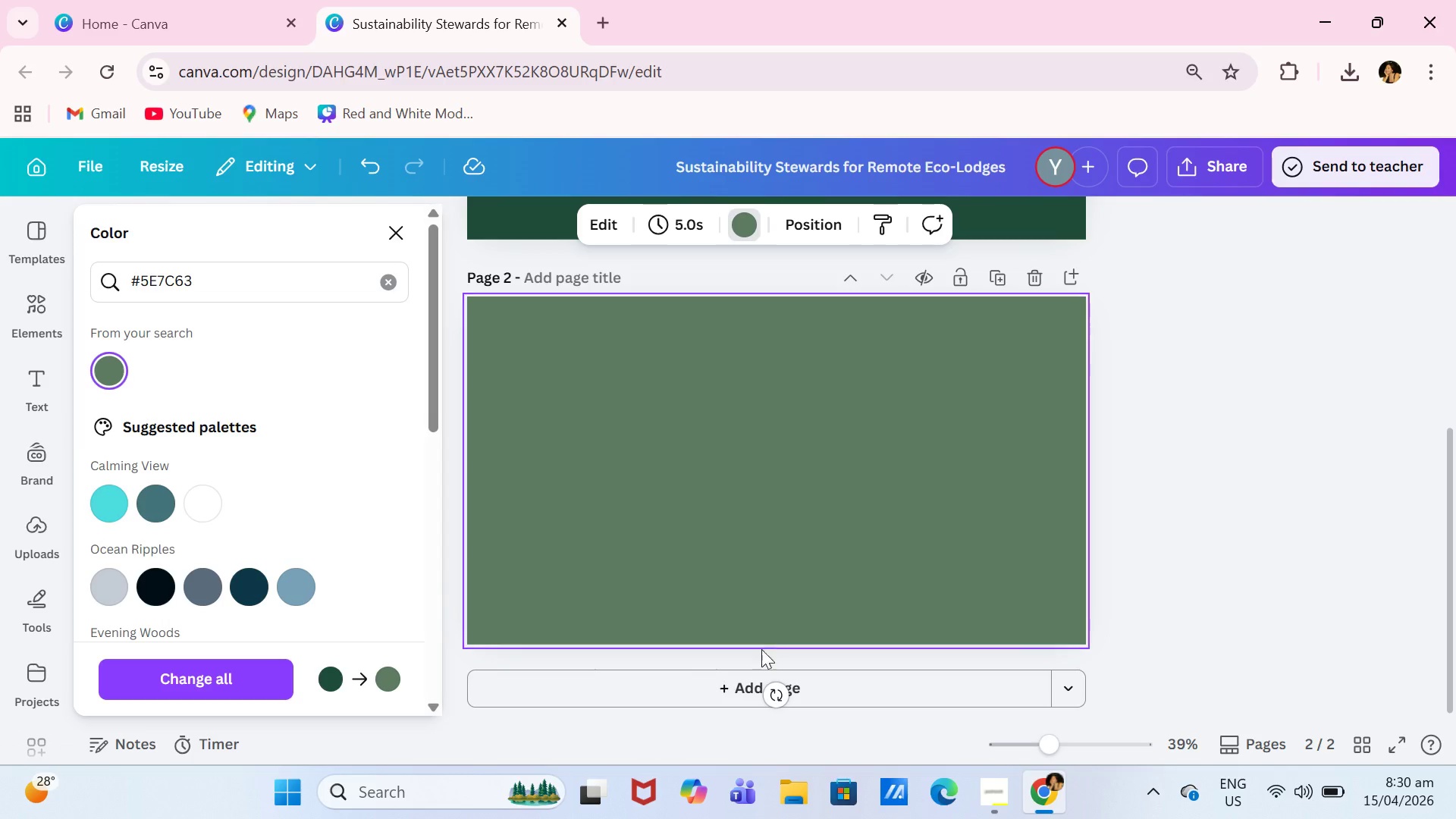 
left_click([701, 695])
 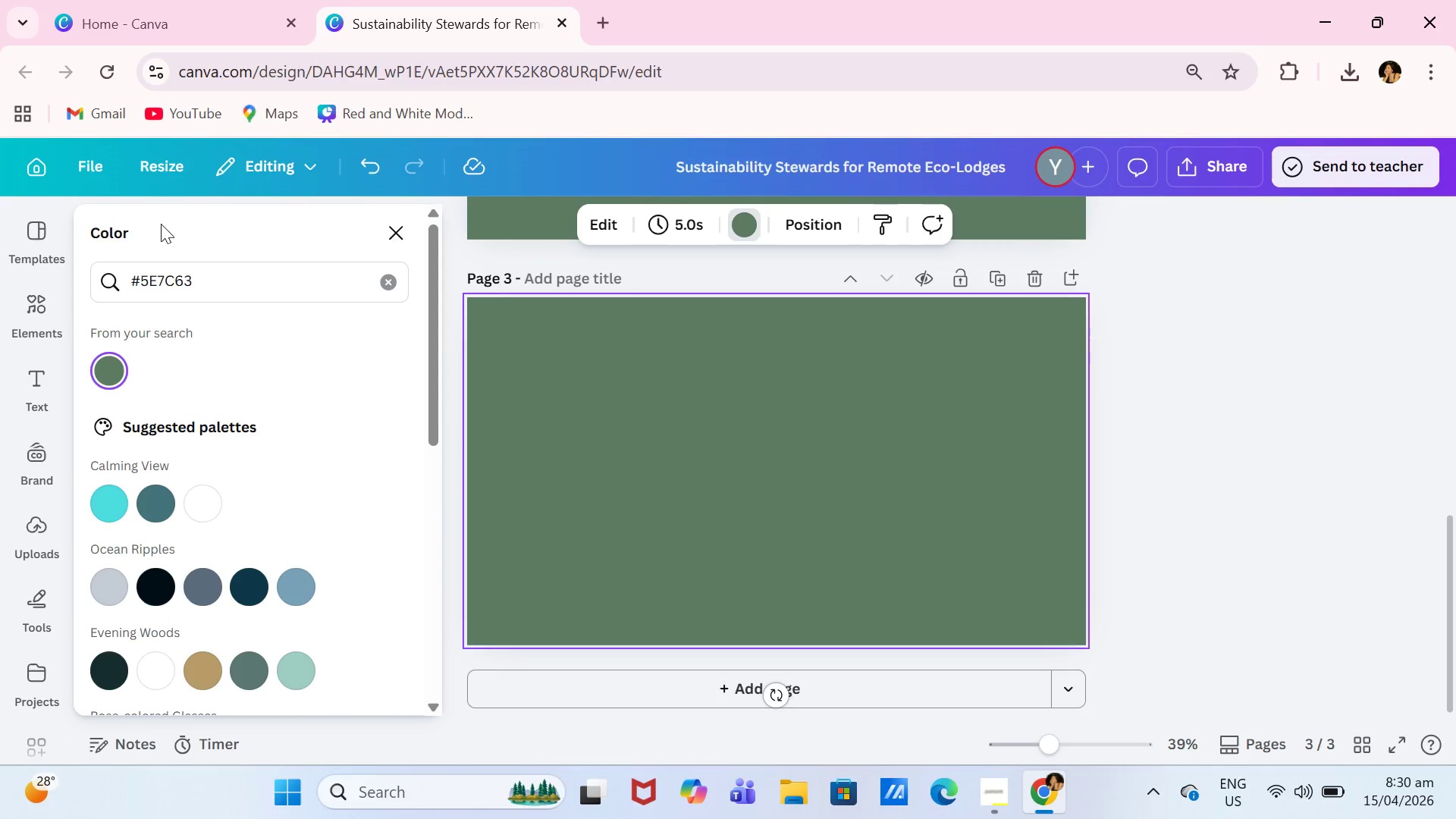 
left_click([231, 286])
 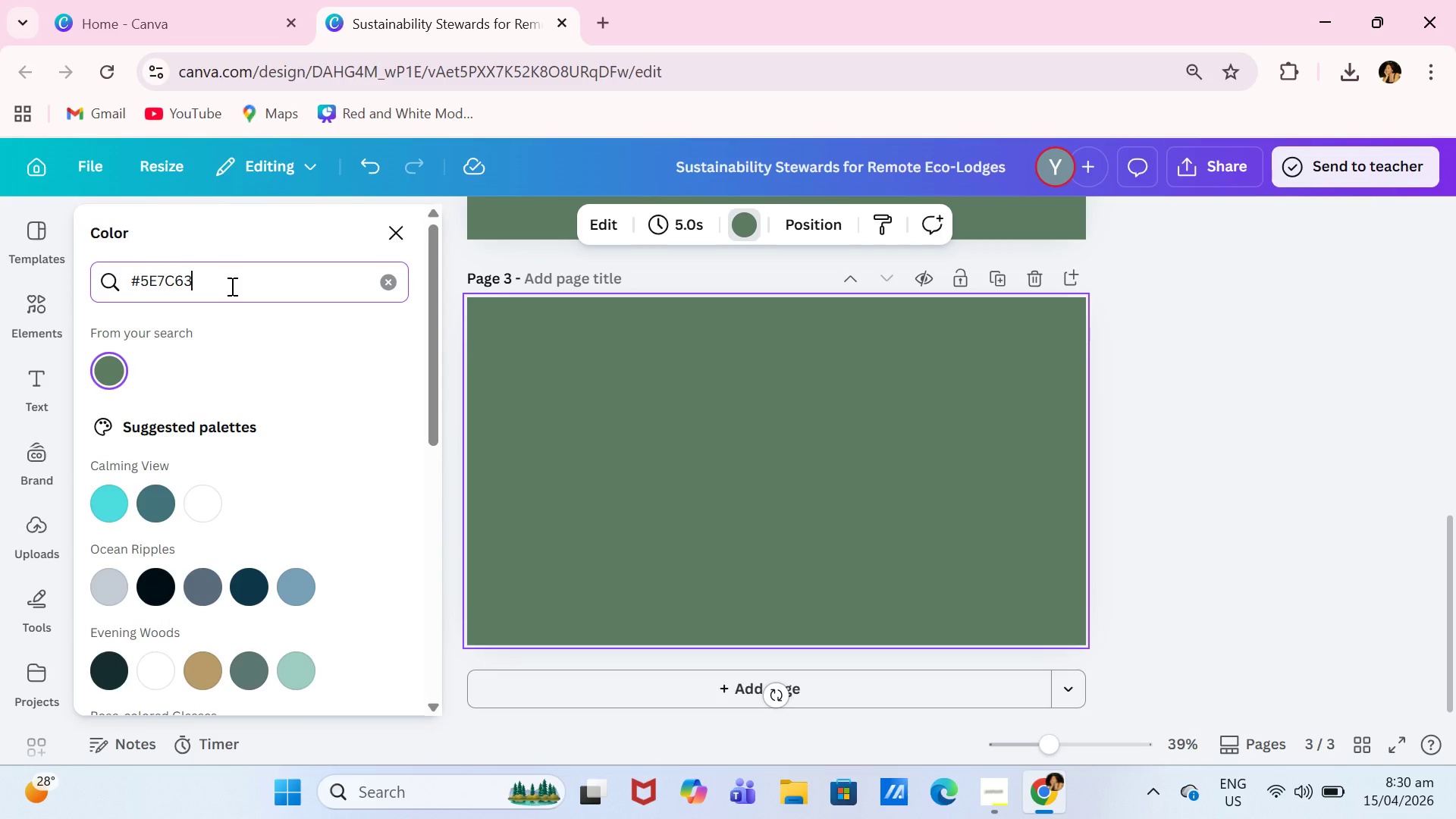 
key(Backspace)
key(Backspace)
key(Backspace)
key(Backspace)
key(Backspace)
key(Backspace)
type(Dcc)
key(Backspace)
key(Backspace)
type(CC)
 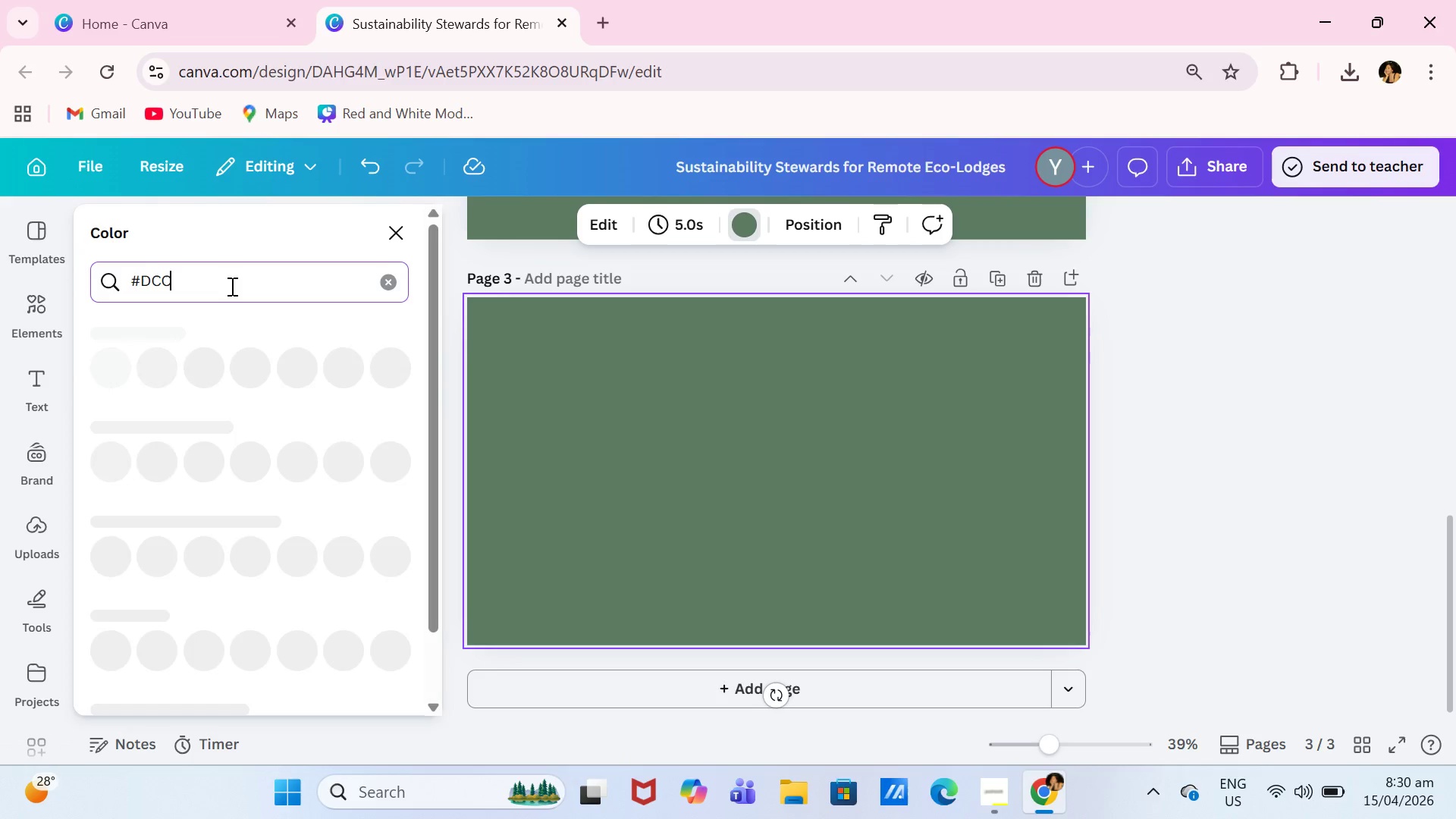 
type(9A3)
 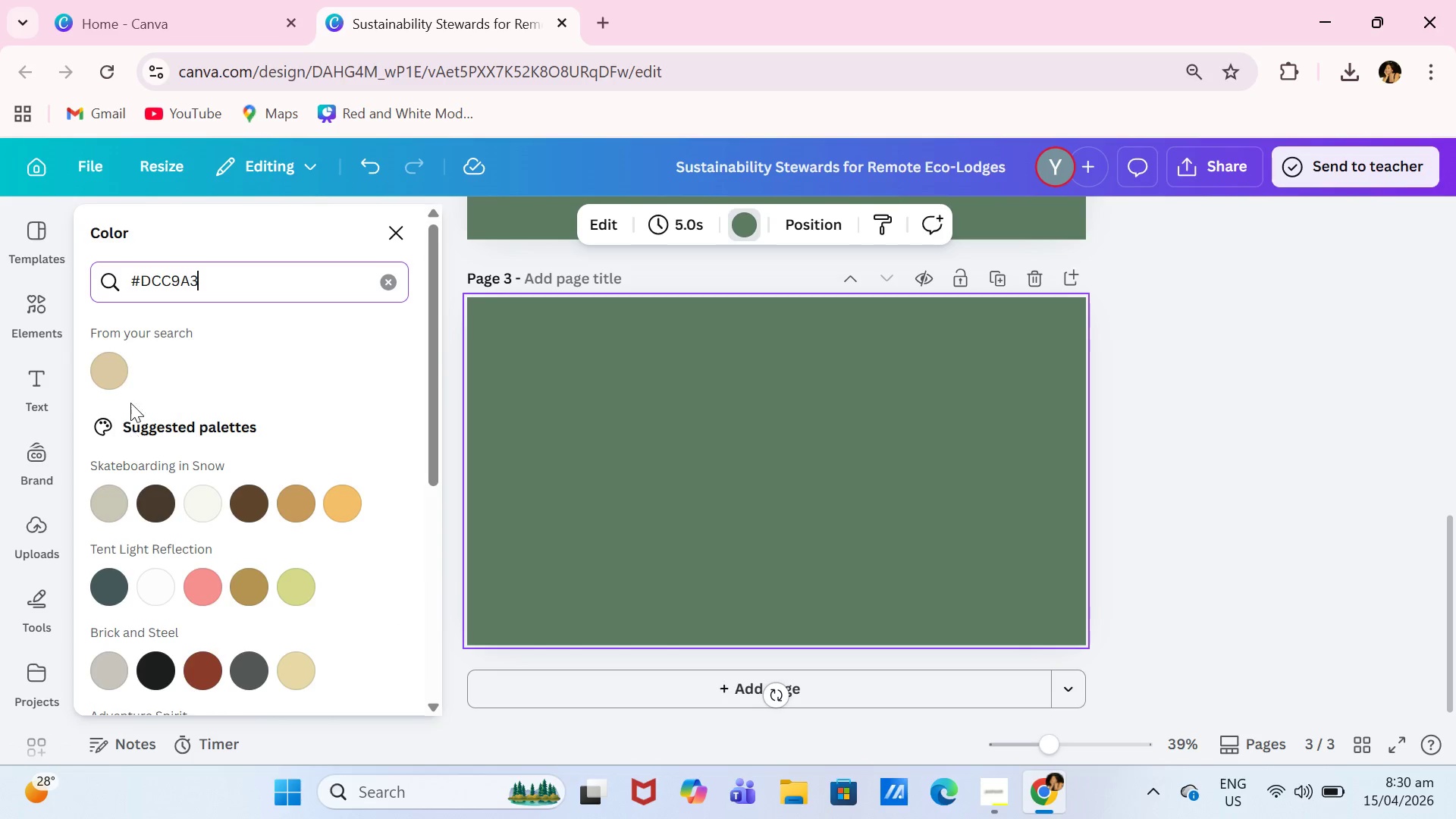 
left_click([121, 372])
 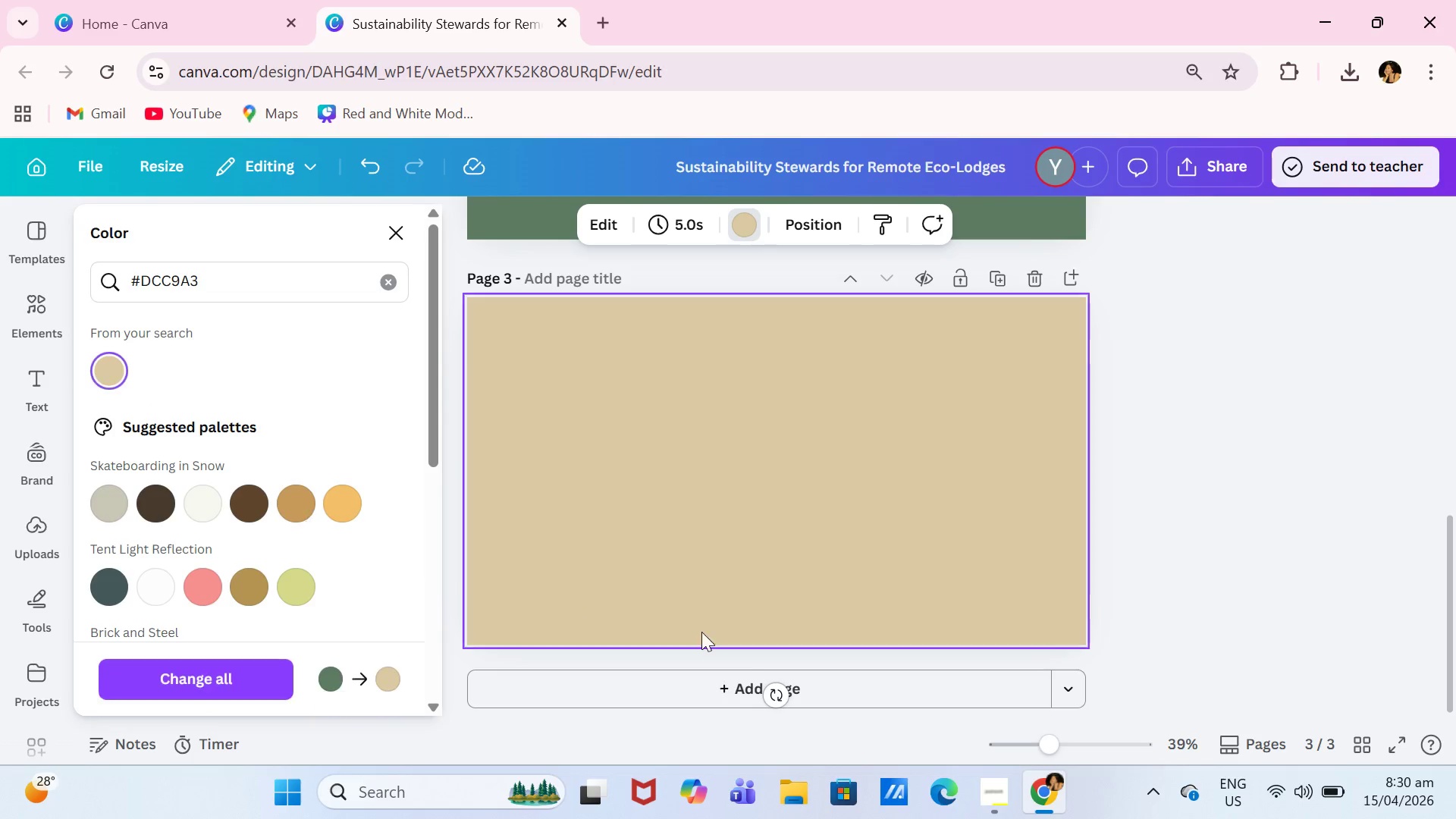 
scroll: coordinate [742, 648], scroll_direction: down, amount: 2.0
 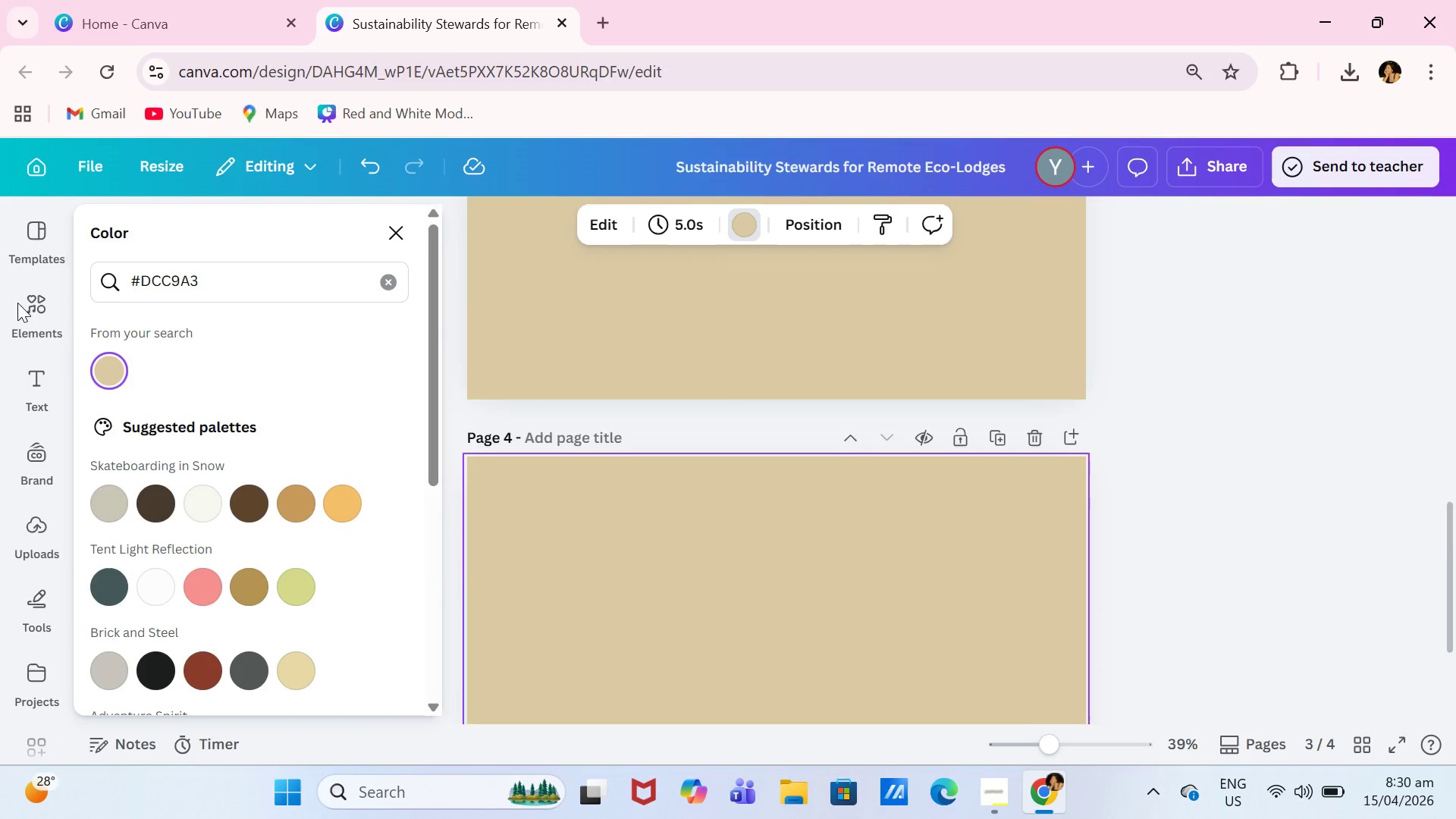 
left_click([312, 269])
 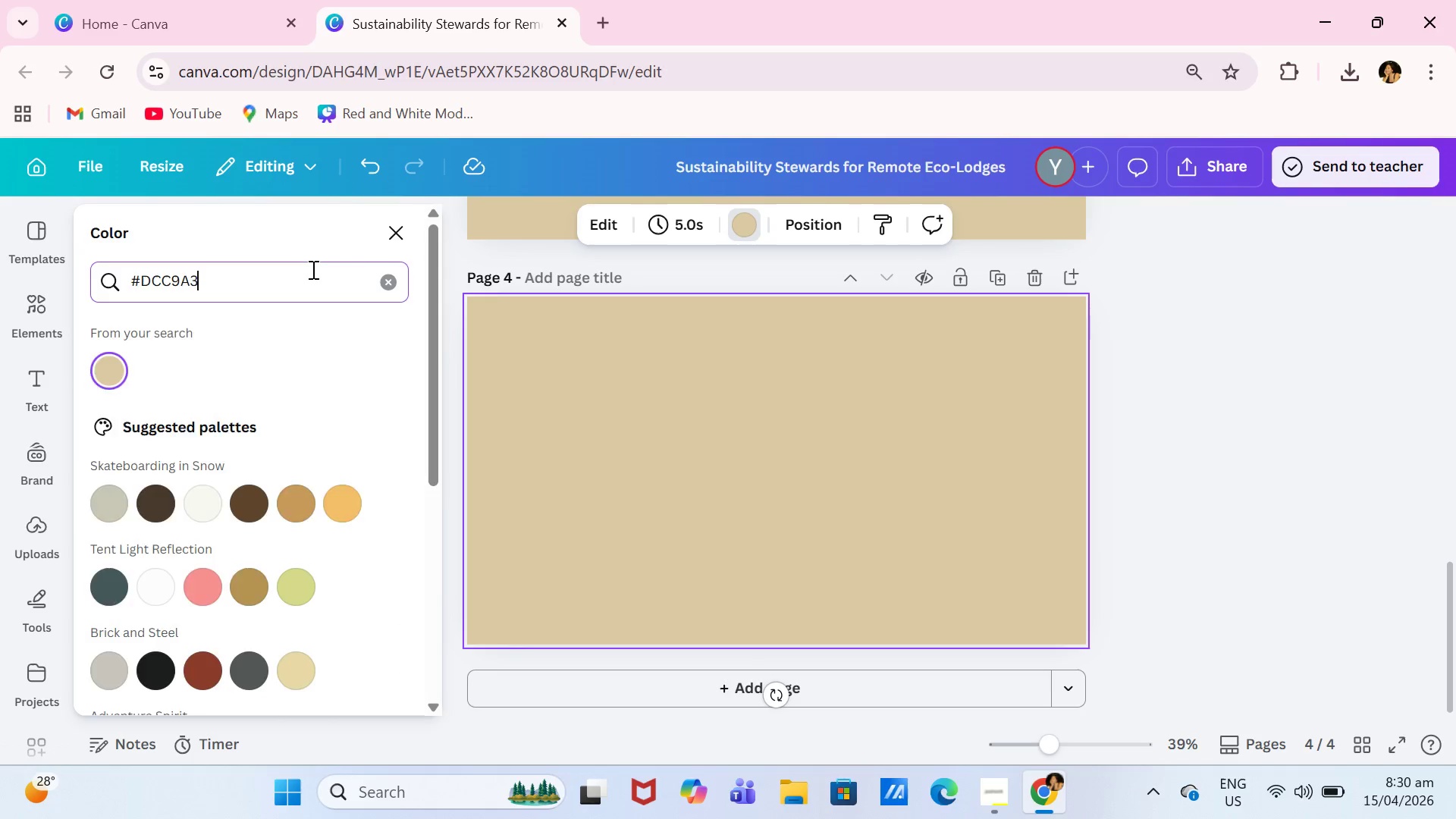 
key(Backspace)
key(Backspace)
key(Backspace)
key(Backspace)
key(Backspace)
key(Backspace)
key(Backspace)
type(F5F1E8)
 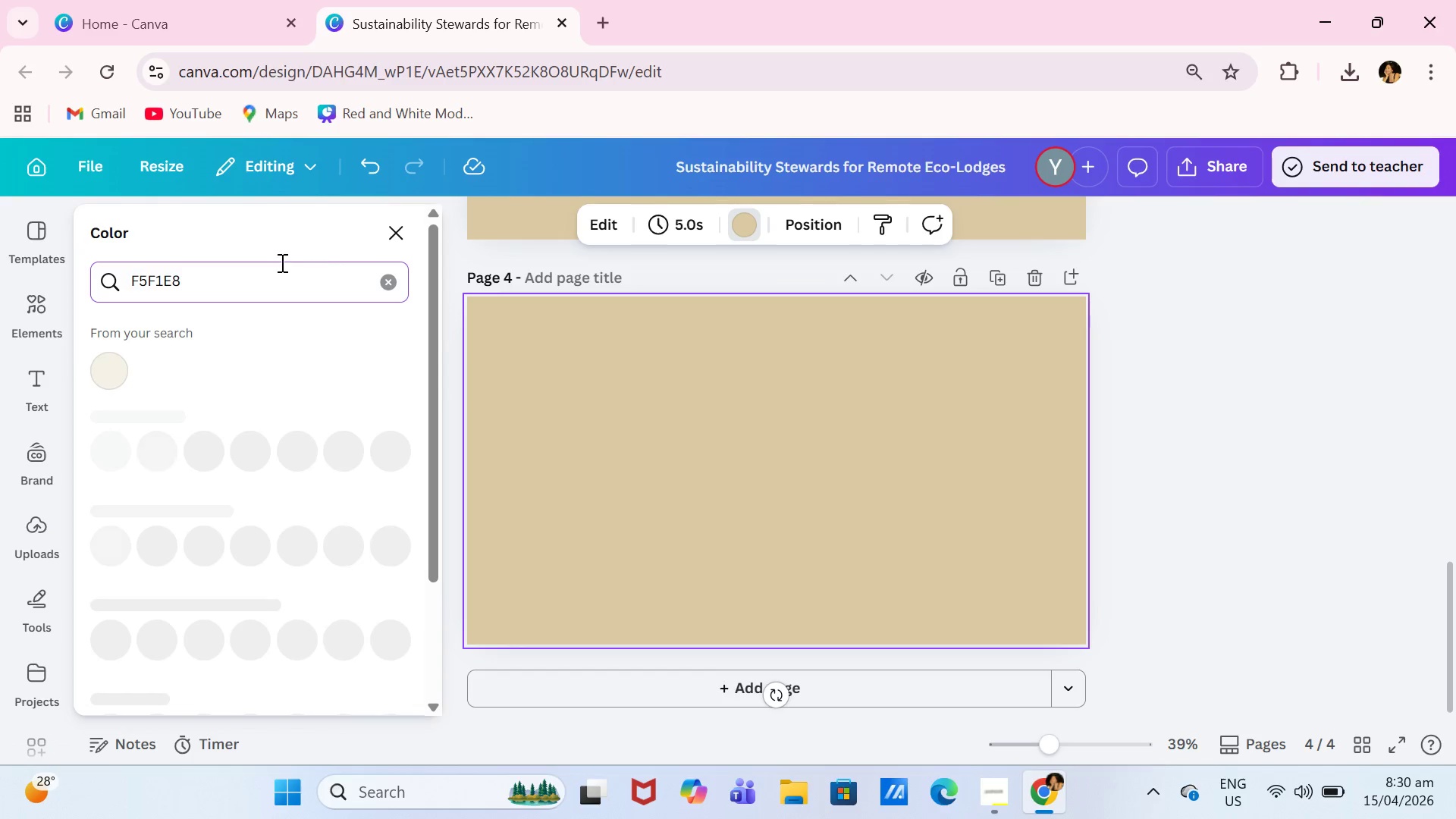 
left_click([115, 381])
 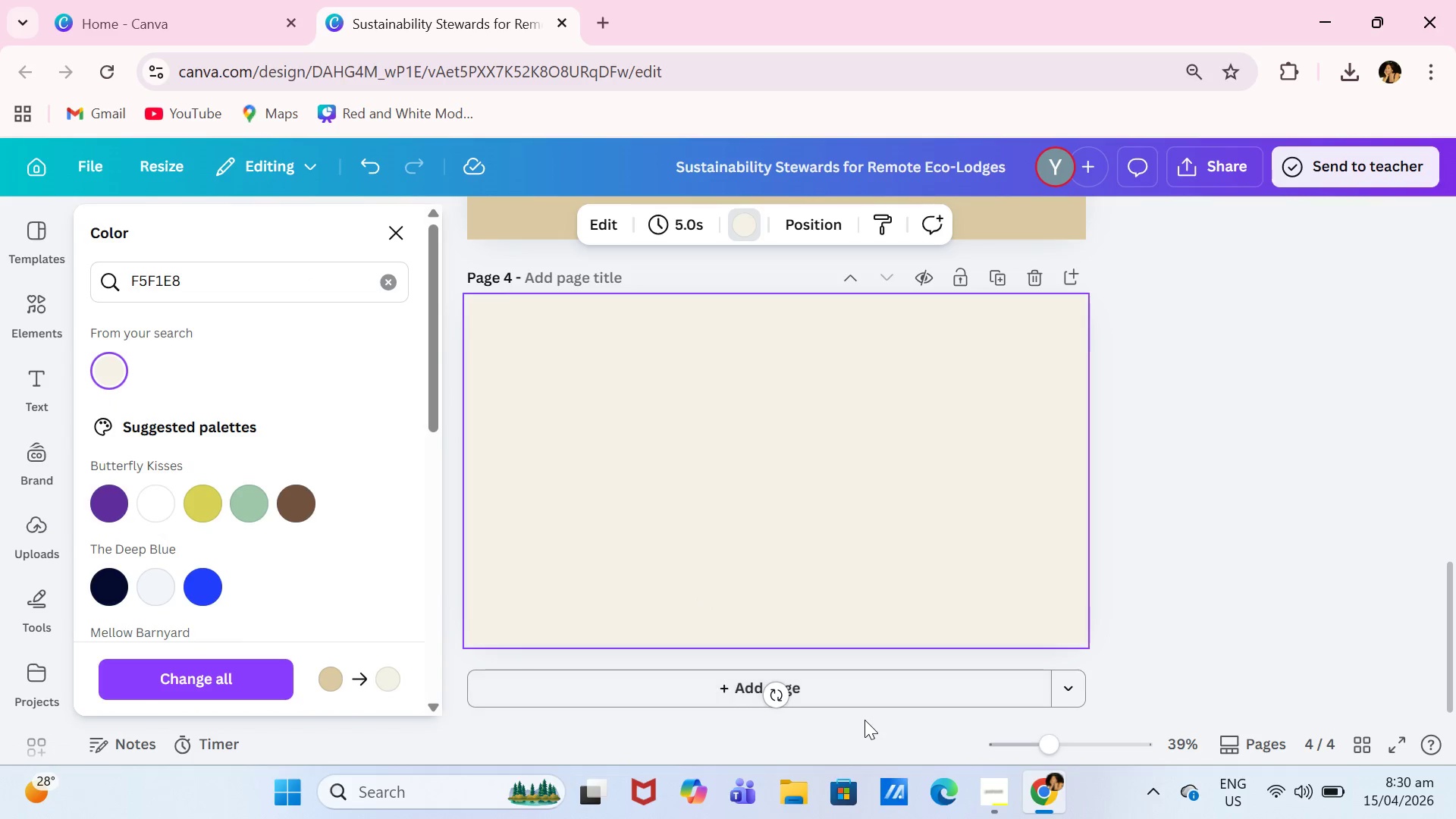 
left_click([896, 677])
 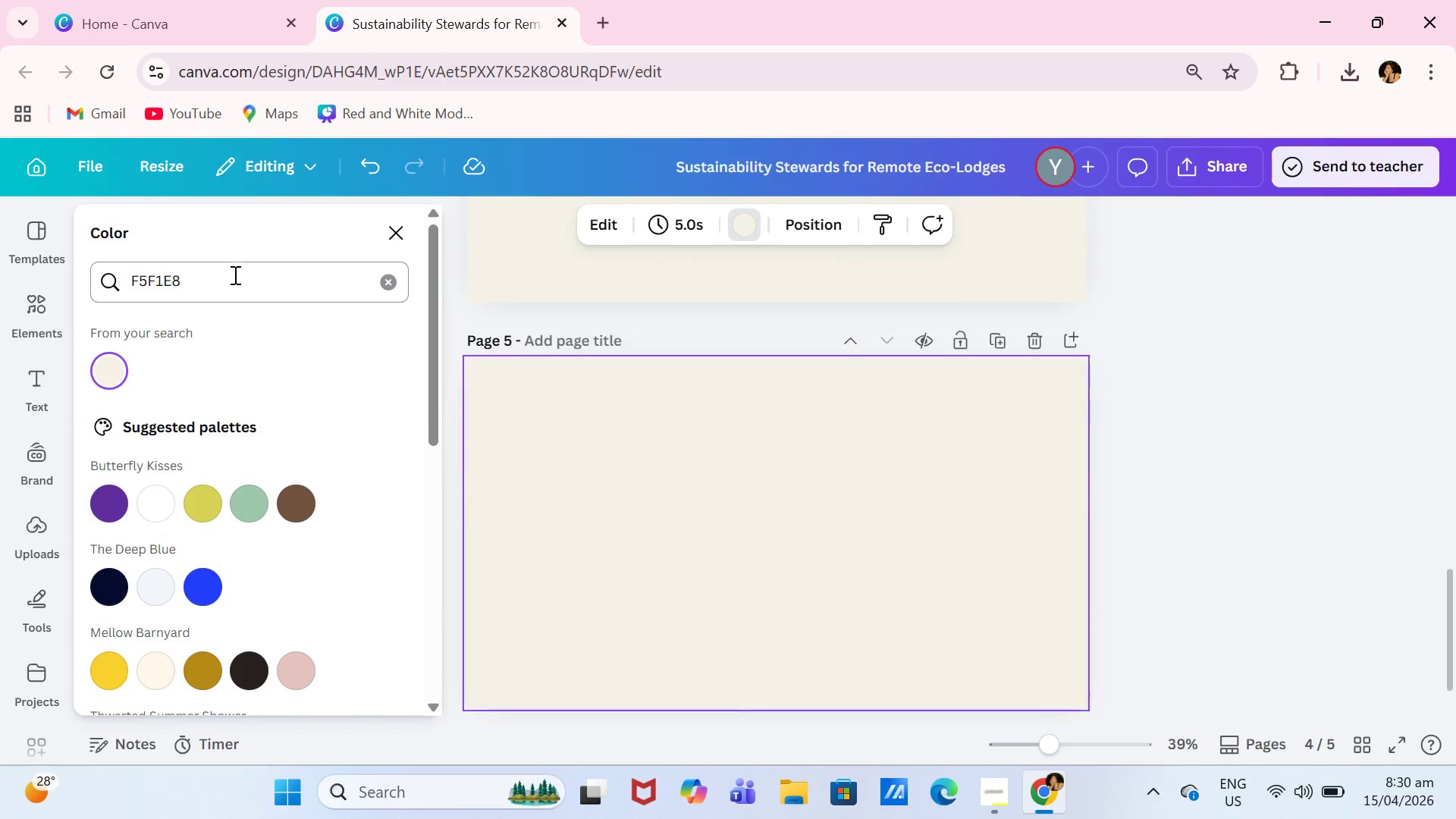 
left_click([234, 284])
 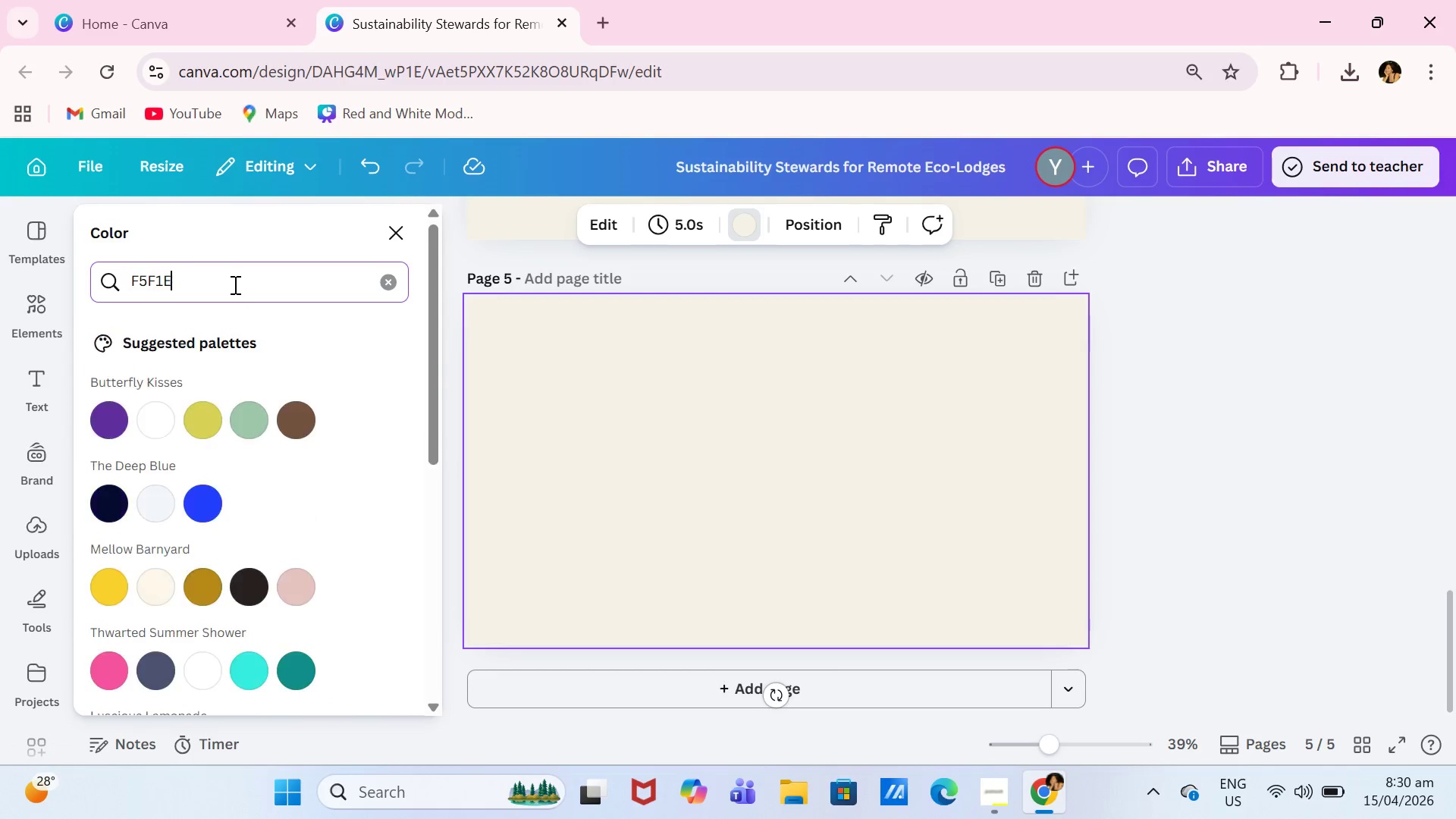 
key(Backspace)
key(Backspace)
key(Backspace)
key(Backspace)
key(Backspace)
key(Backspace)
type(#4E5B61)
 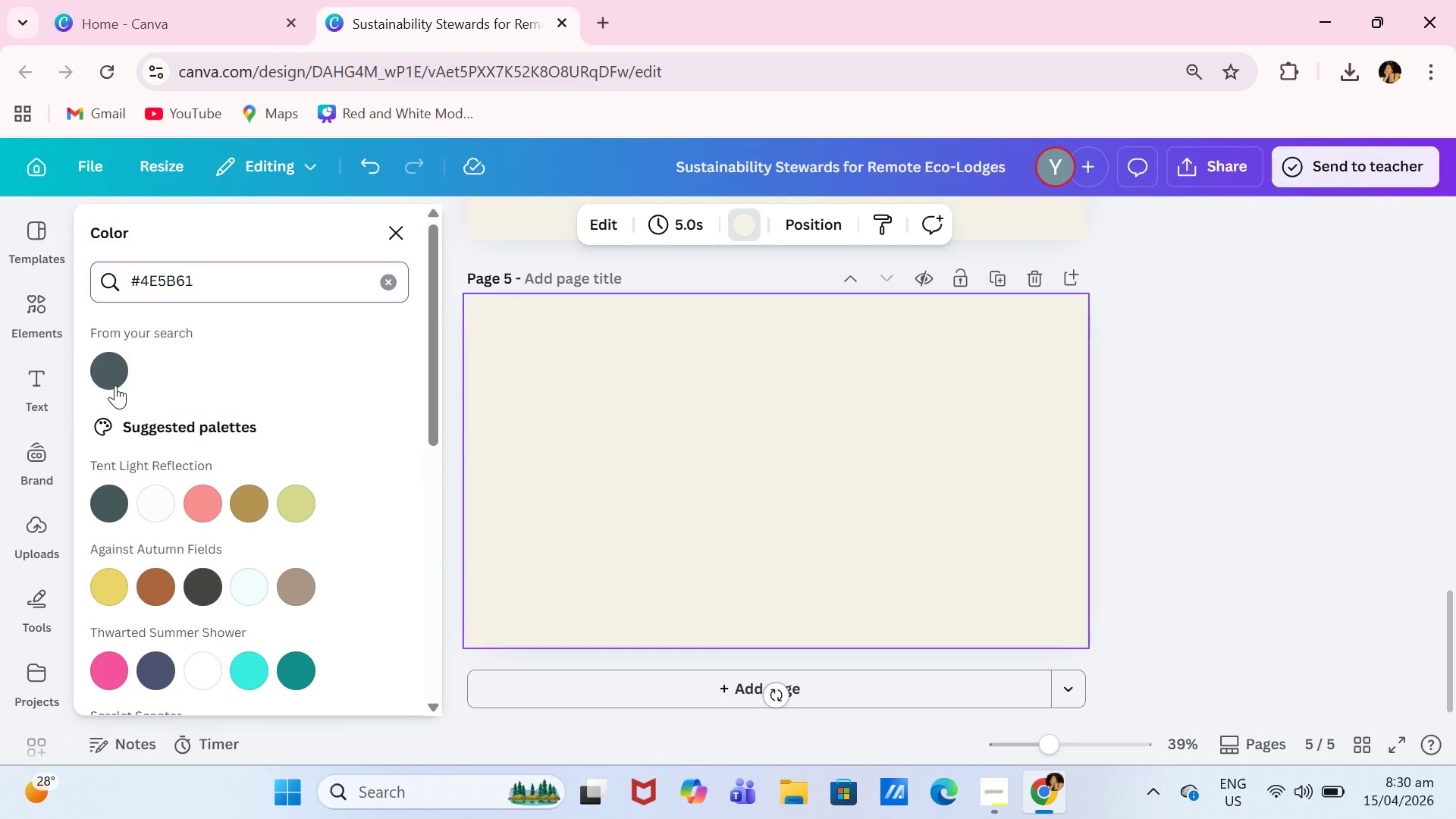 
left_click([115, 385])
 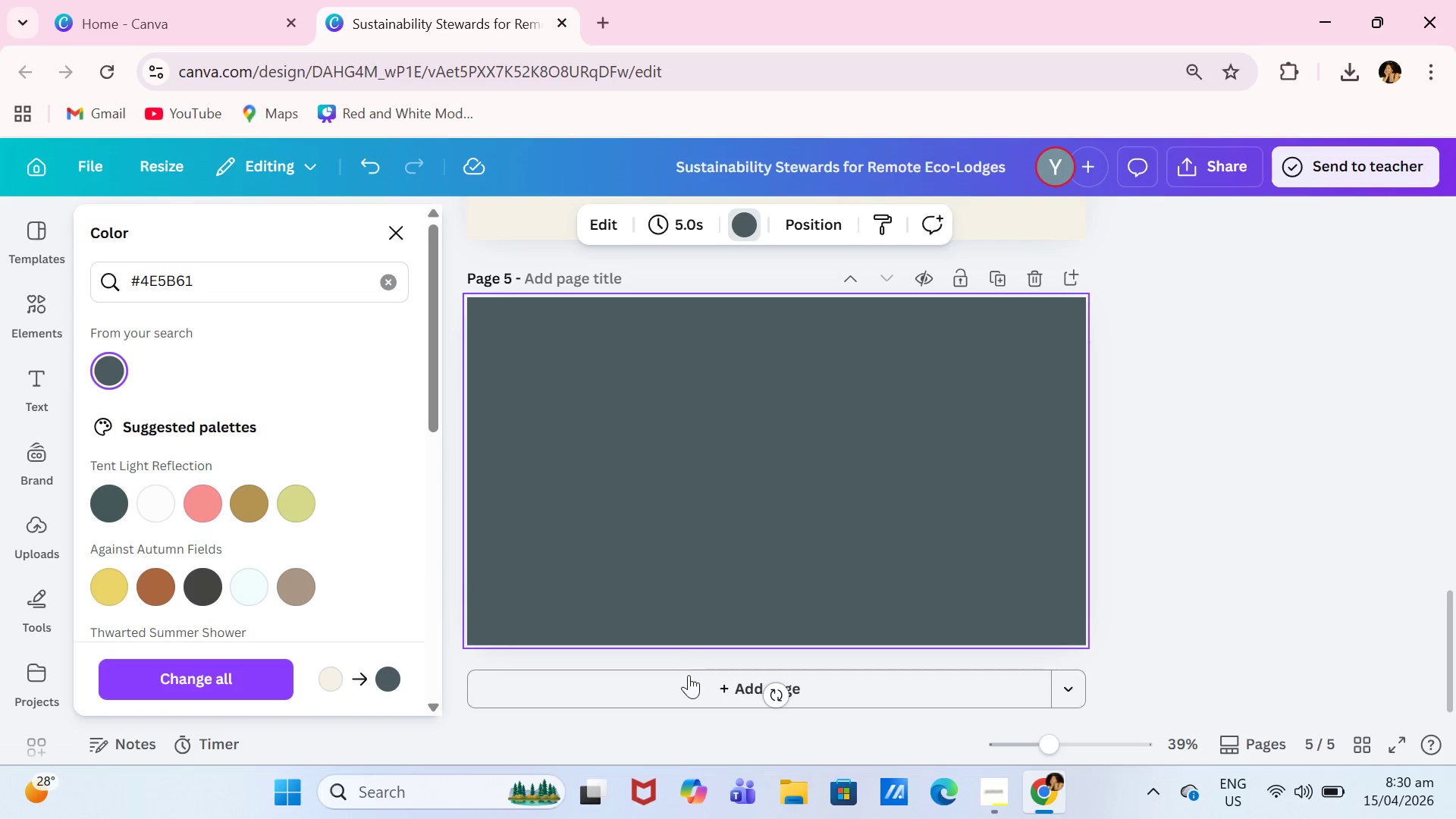 
left_click([698, 691])
 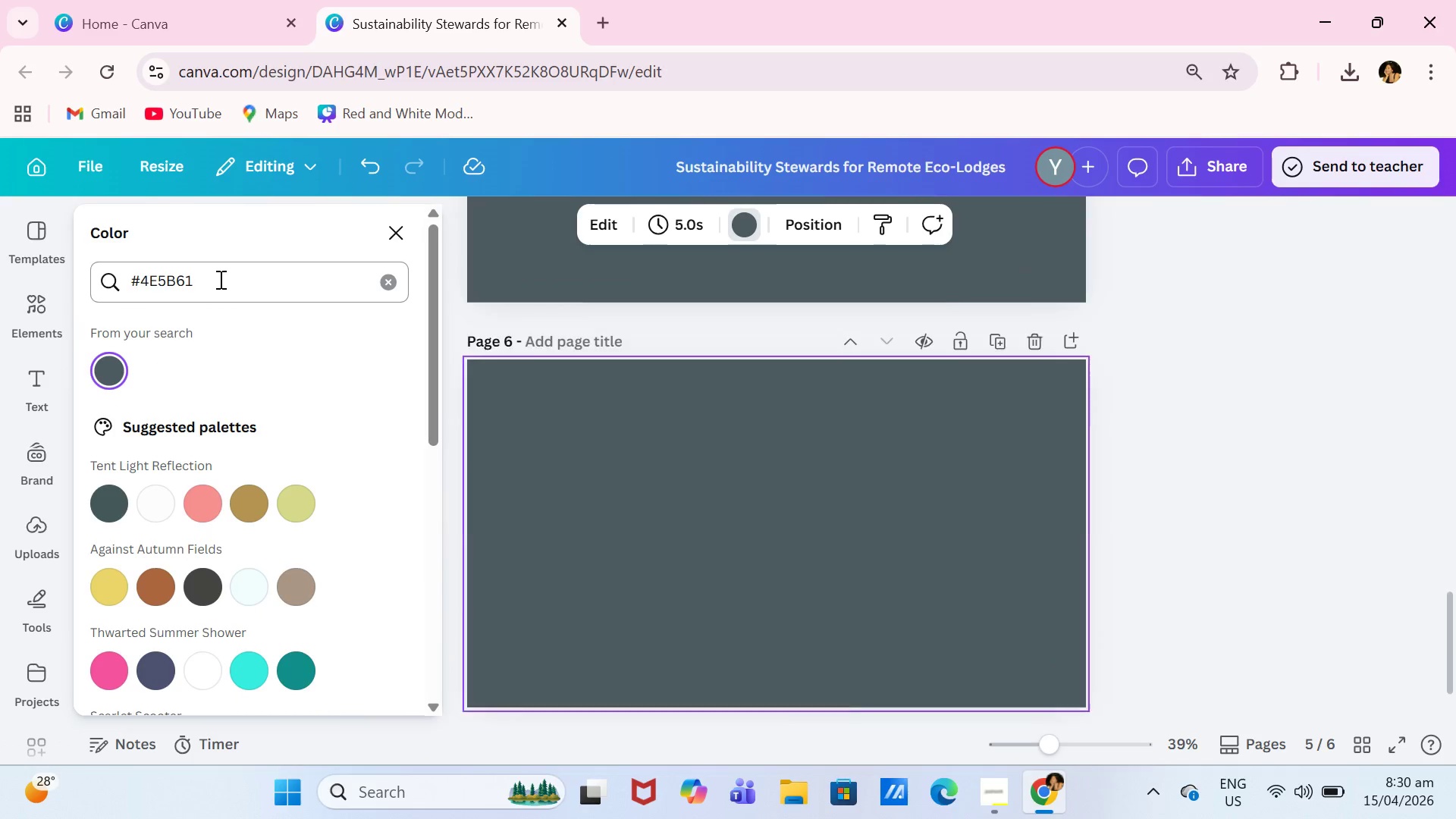 
left_click([221, 278])
 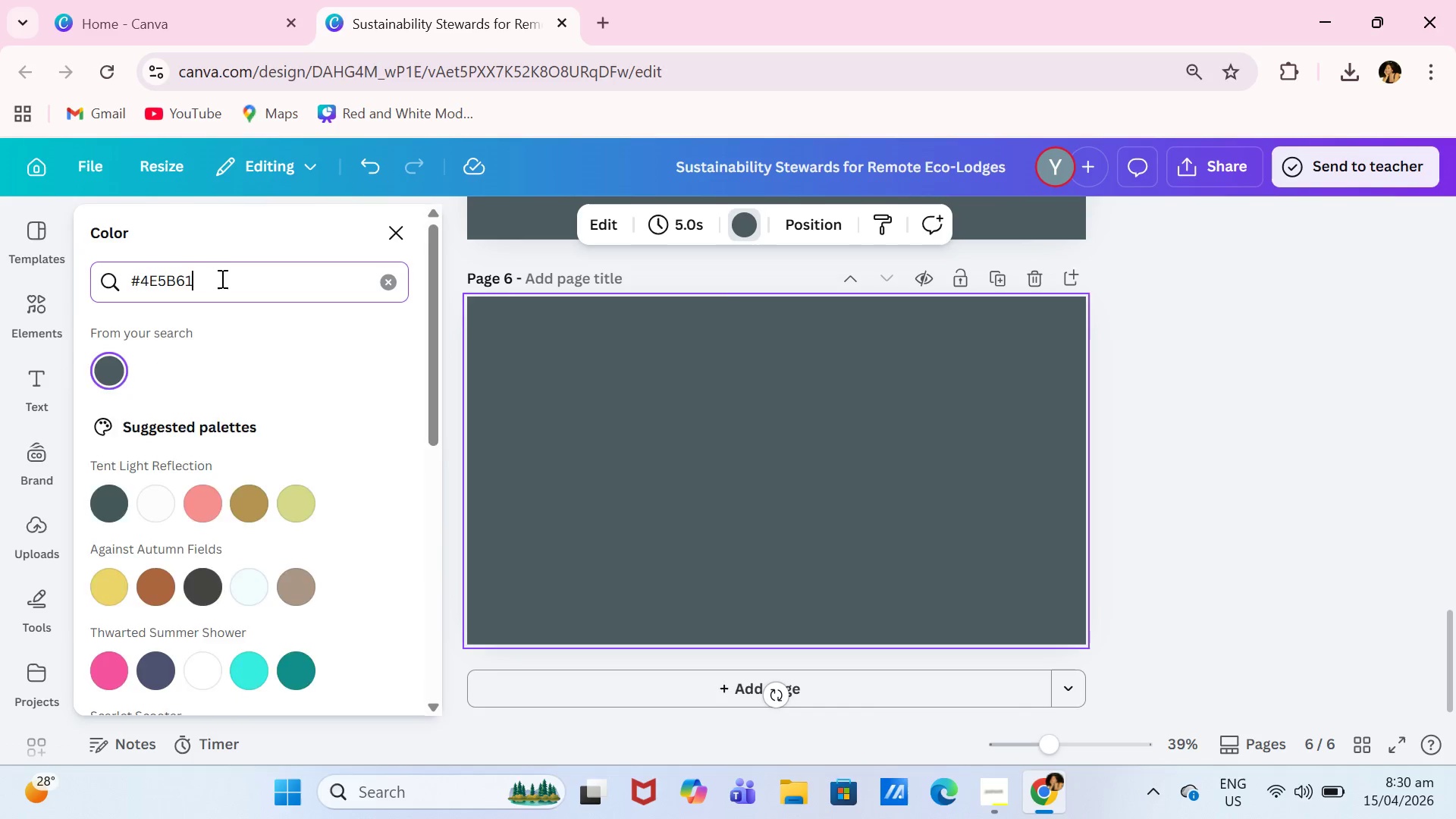 
key(Backspace)
key(Backspace)
key(Backspace)
key(Backspace)
key(Backspace)
key(Backspace)
type(A9C3BA)
 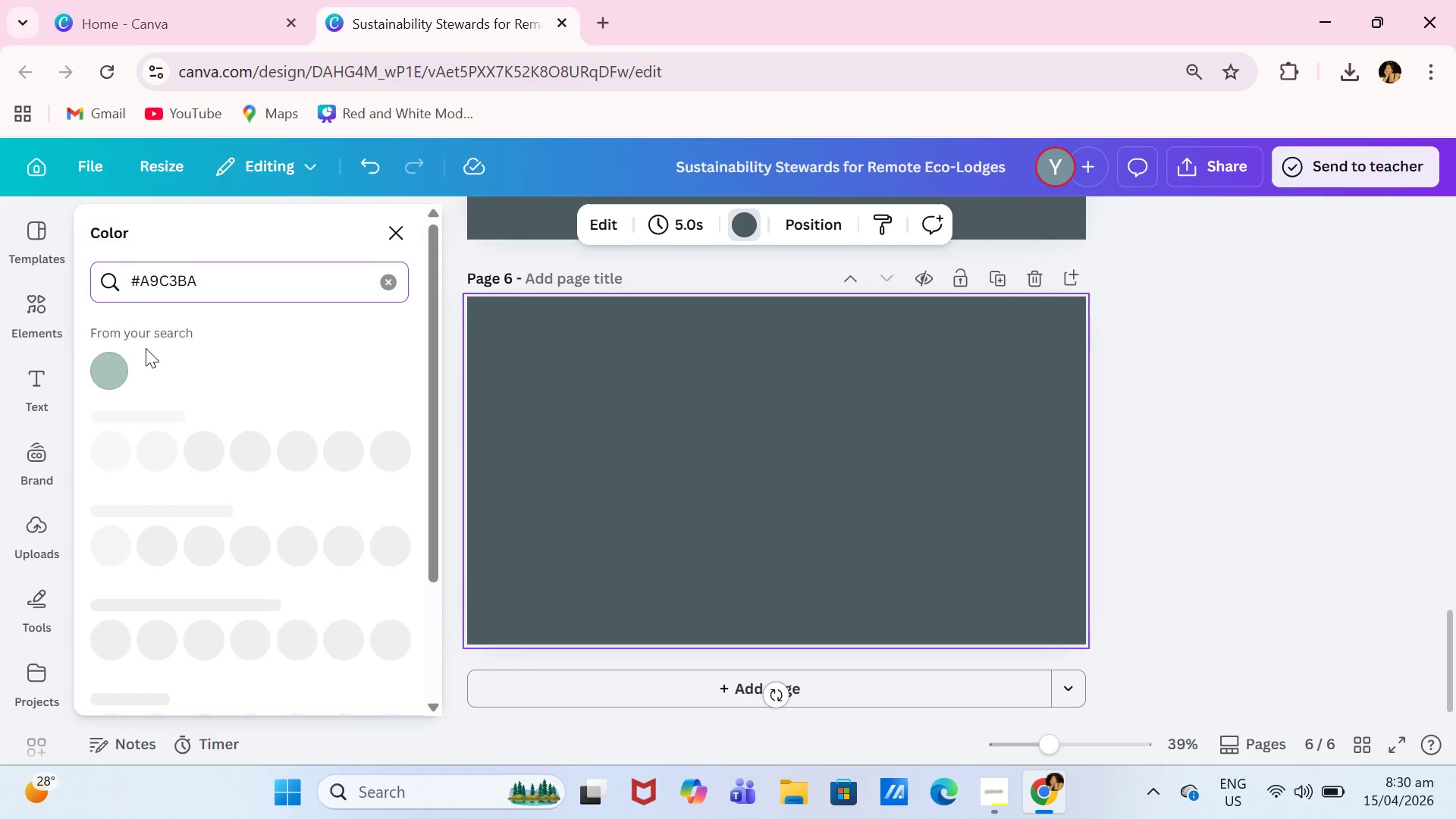 
left_click([113, 372])
 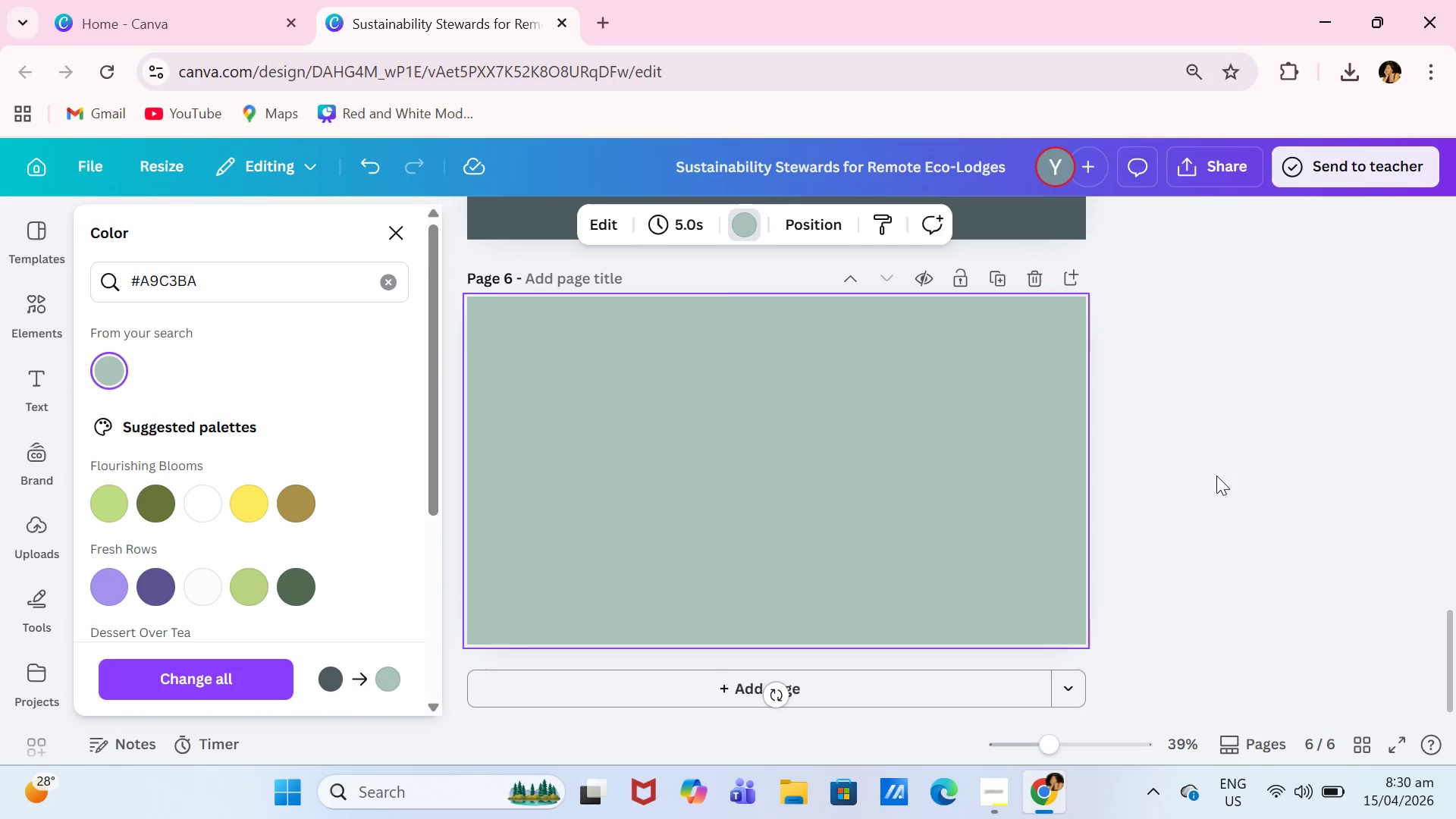 
scroll: coordinate [1222, 453], scroll_direction: up, amount: 31.0
 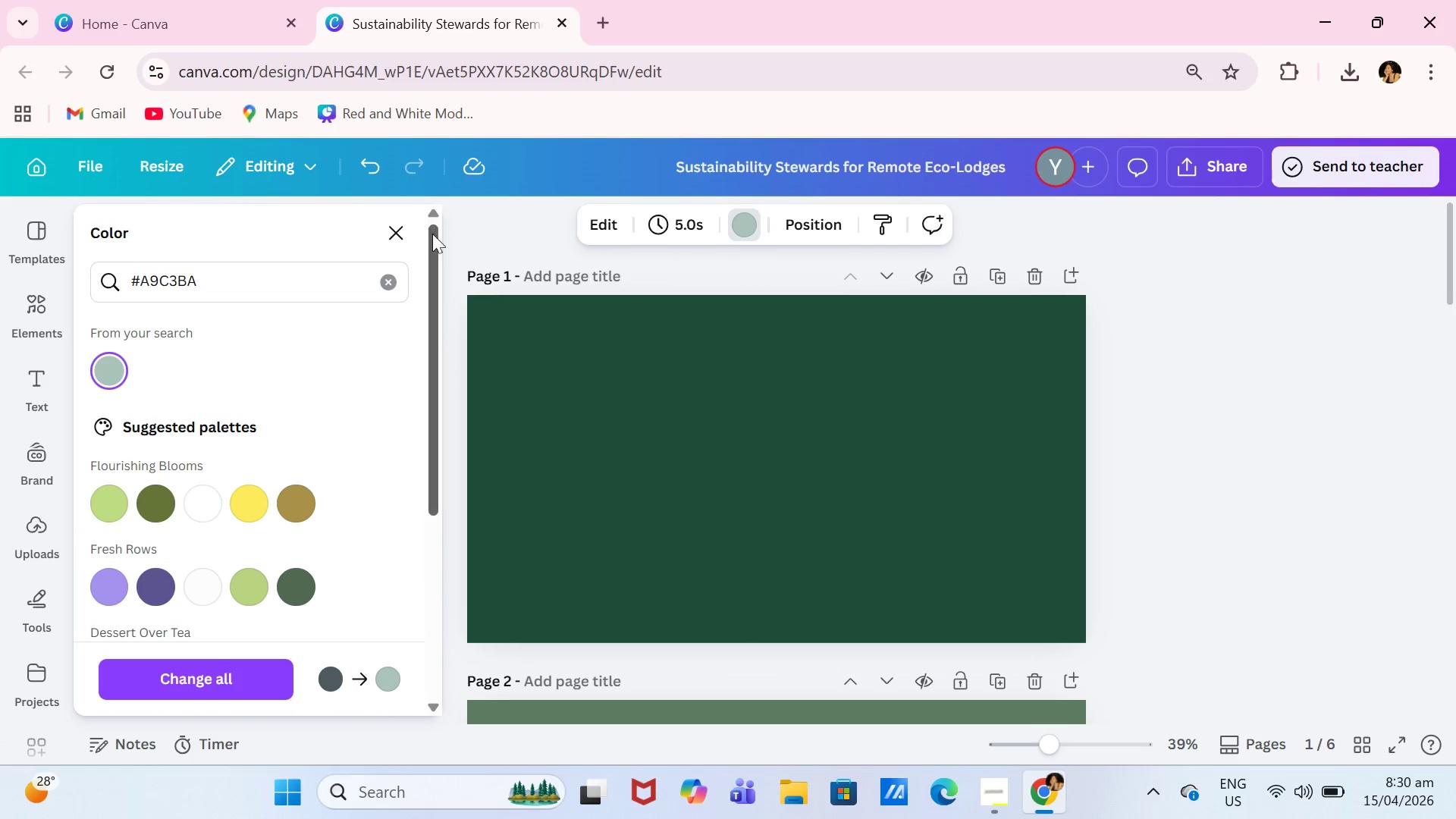 
left_click([481, 230])
 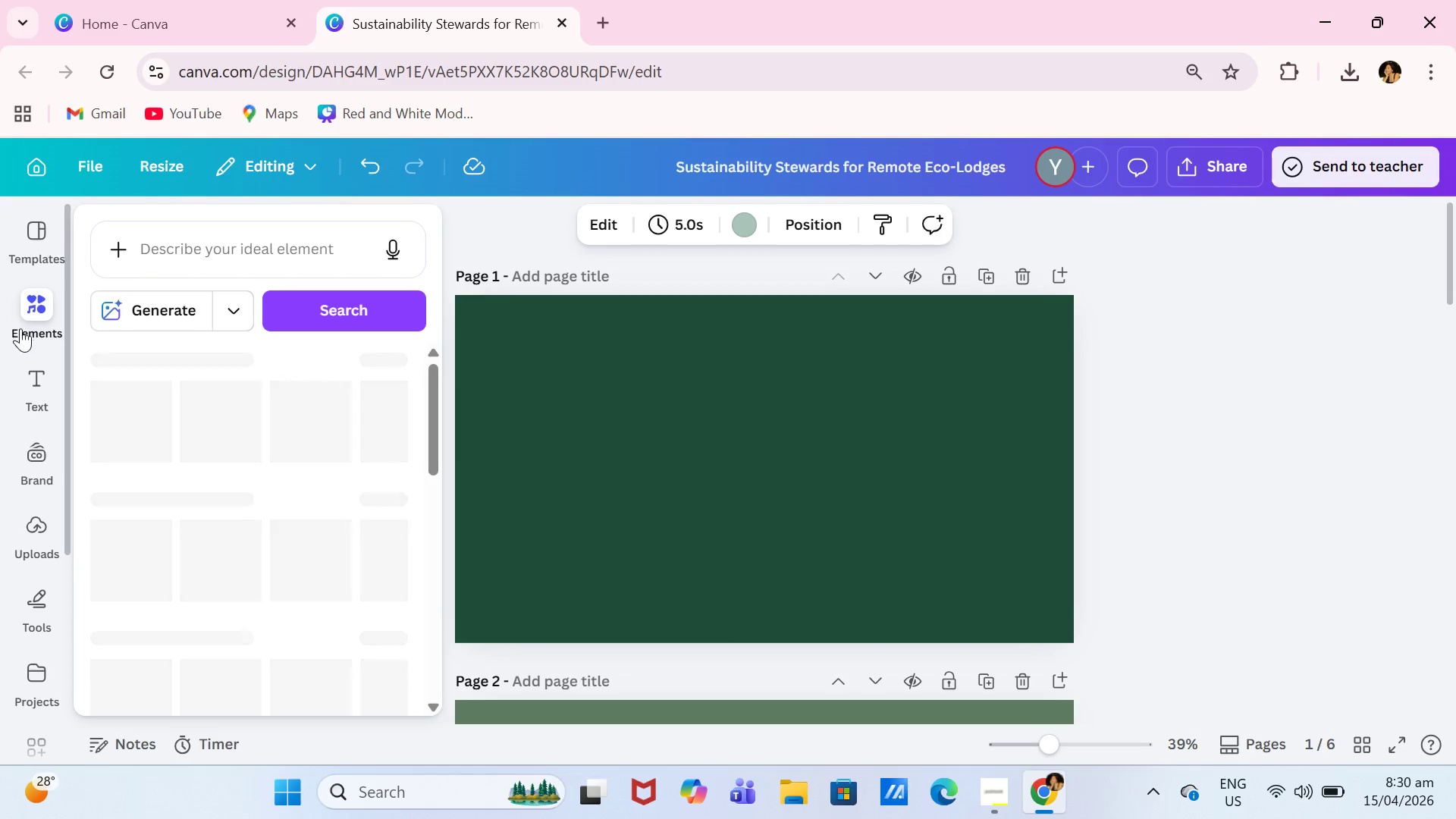 
left_click([46, 526])
 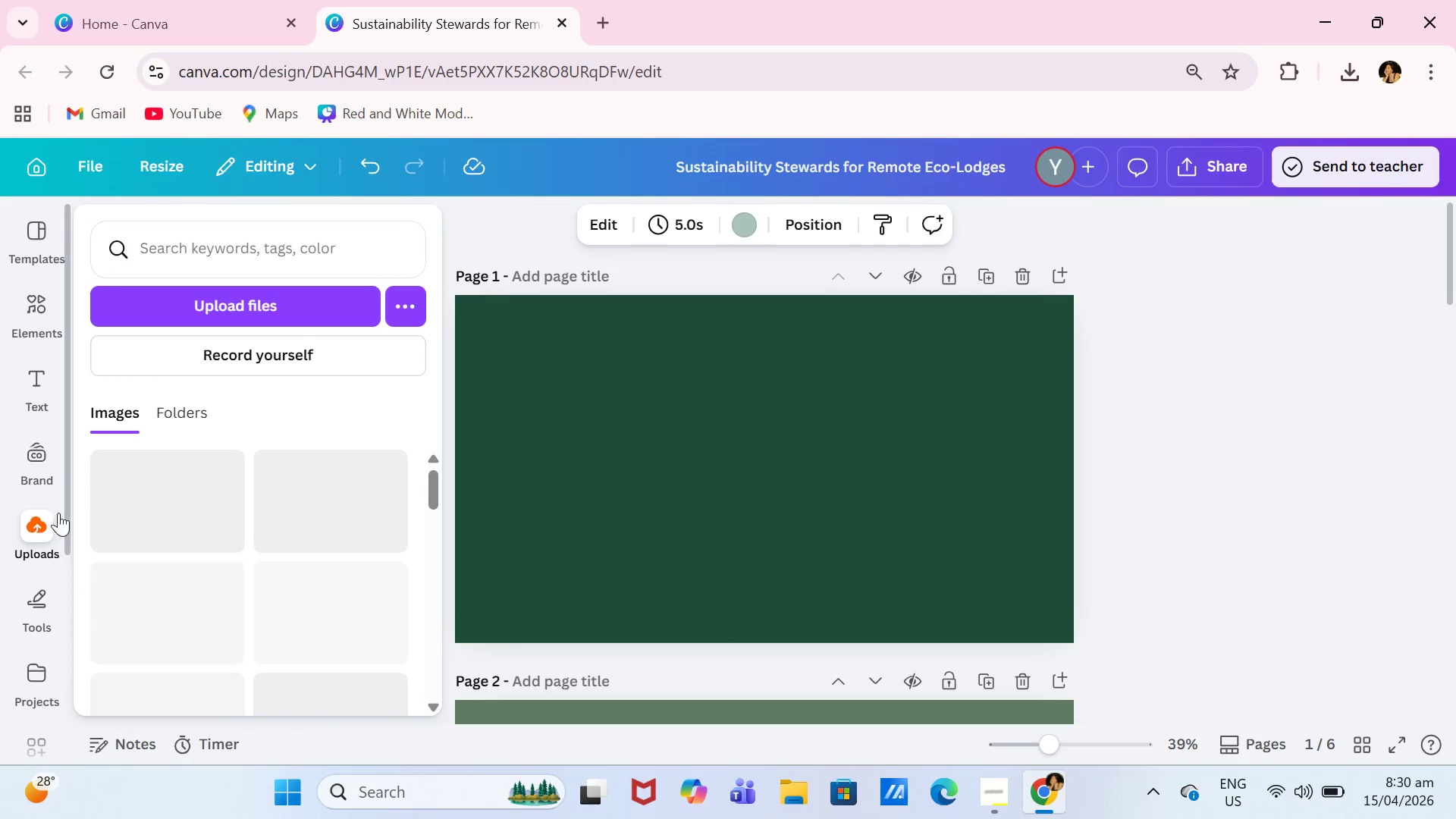 
left_click([265, 300])
 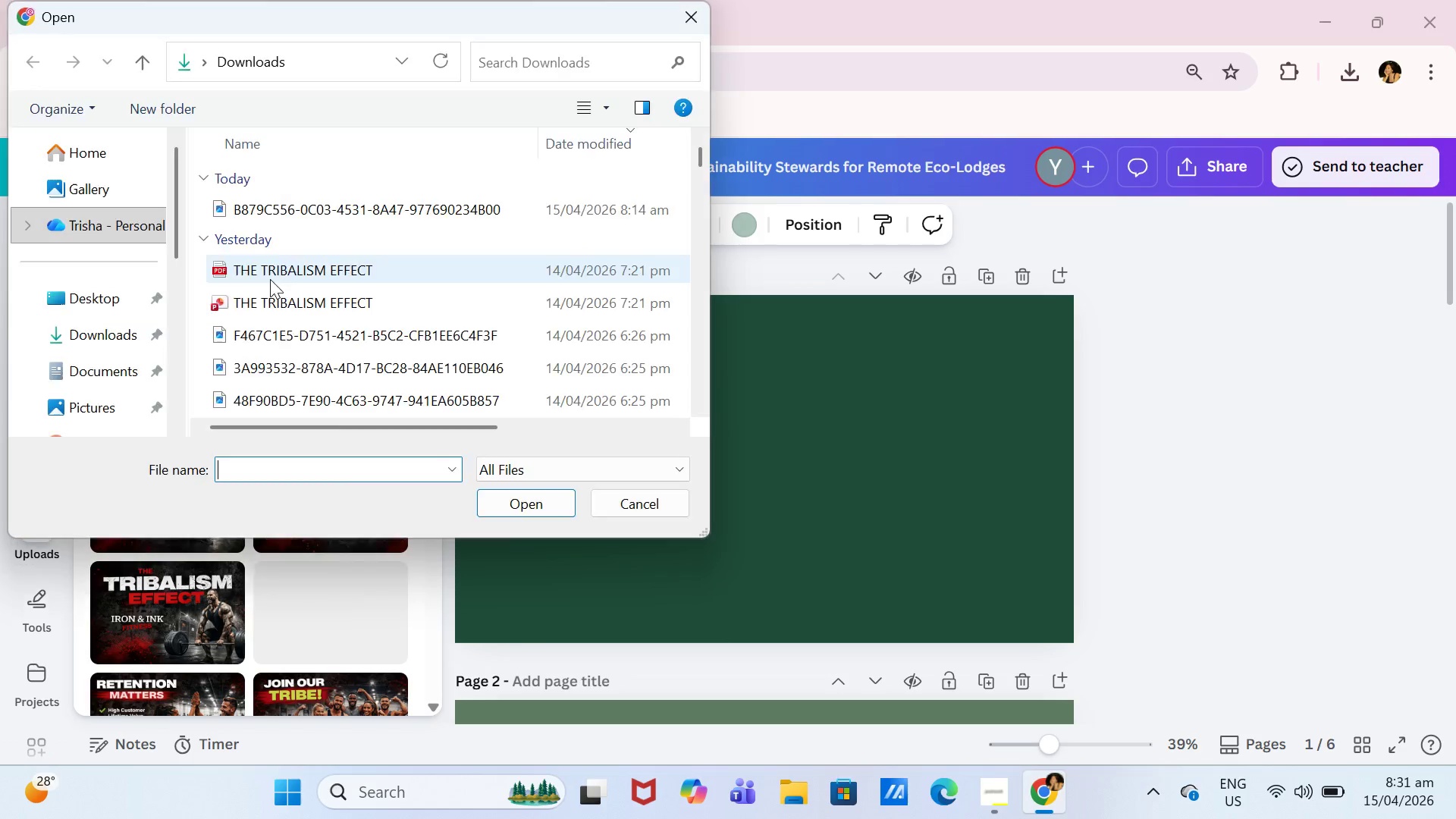 
left_click([334, 210])
 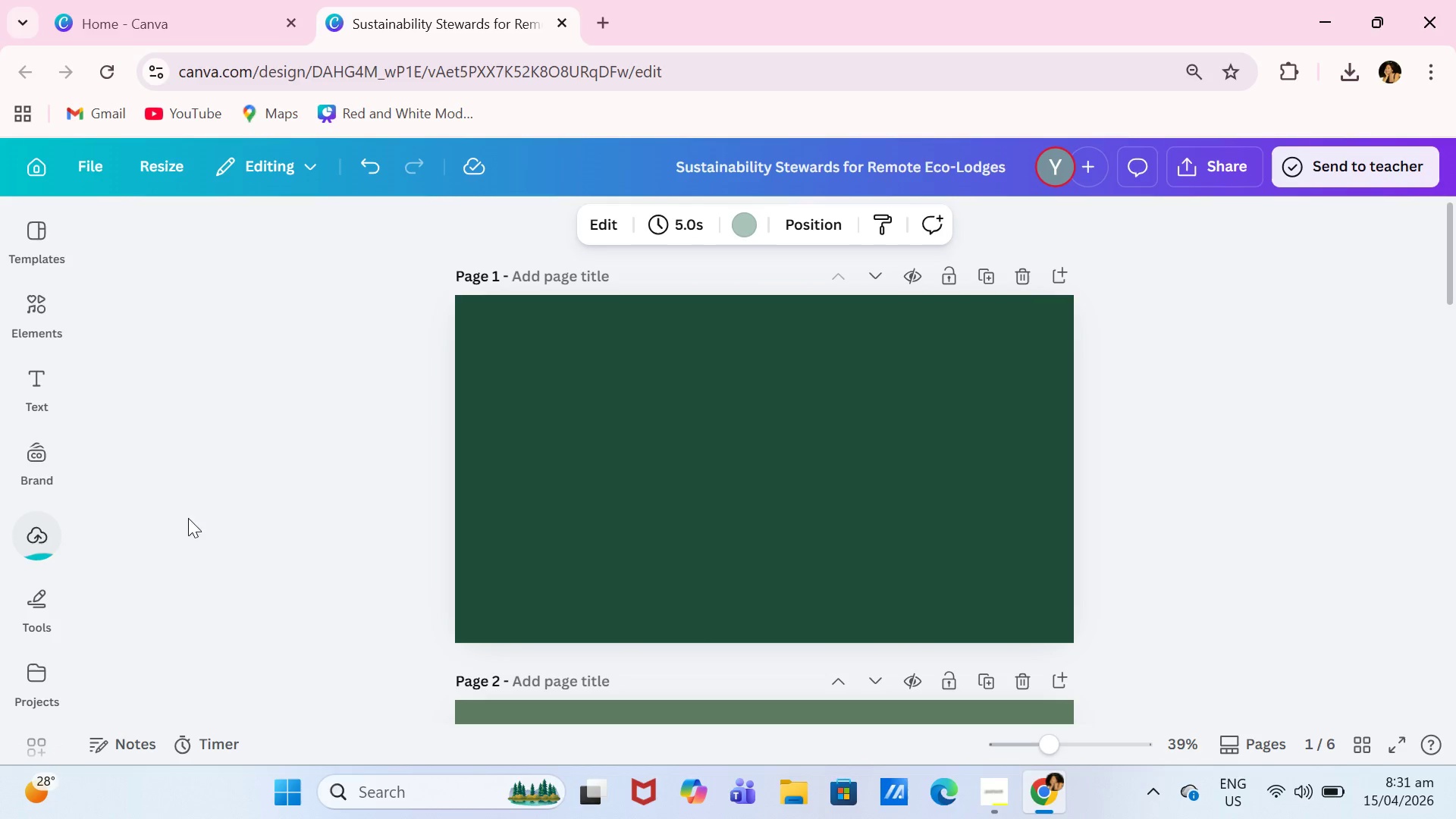 
mouse_move([61, 485])
 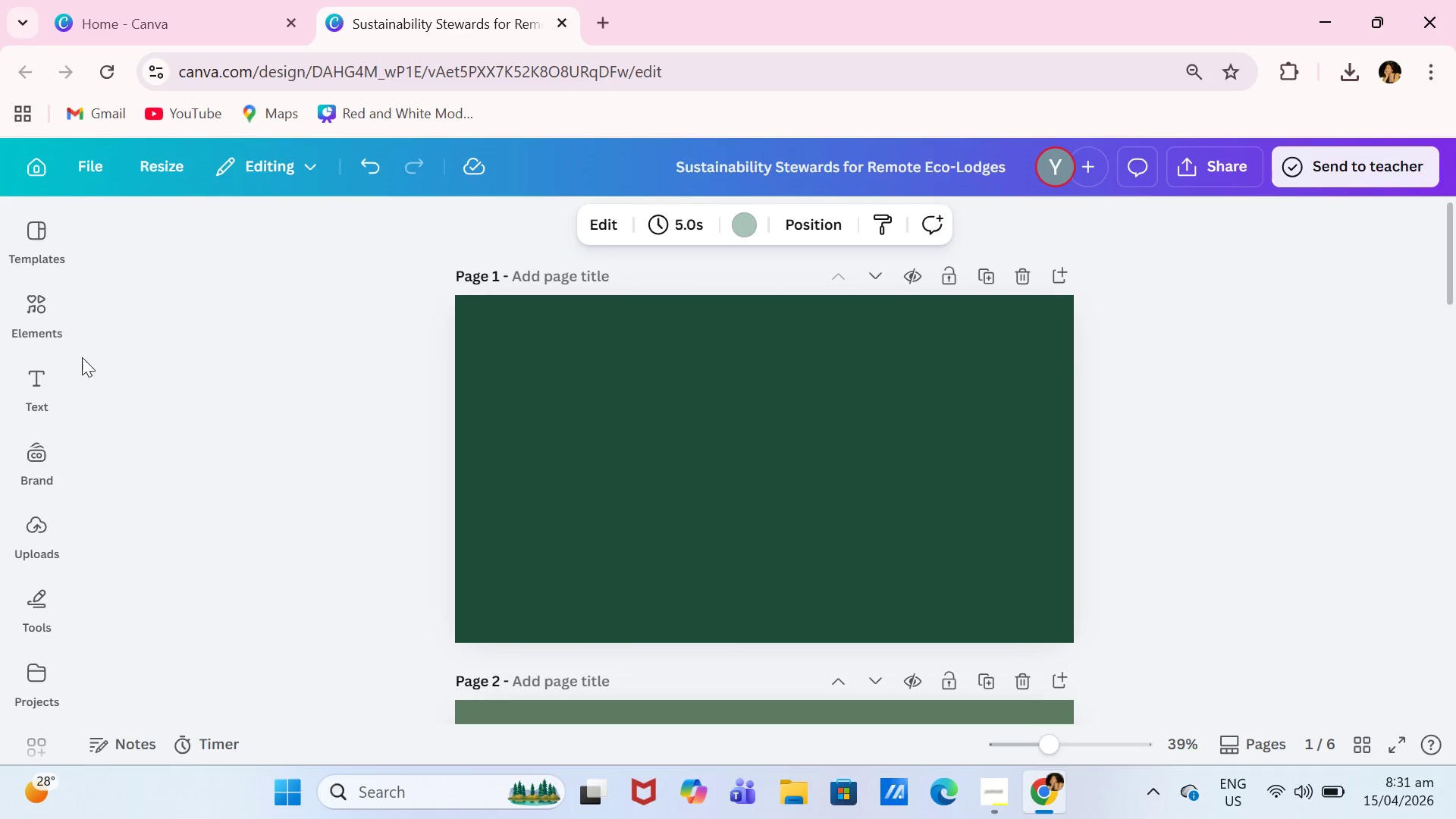 
left_click([24, 528])
 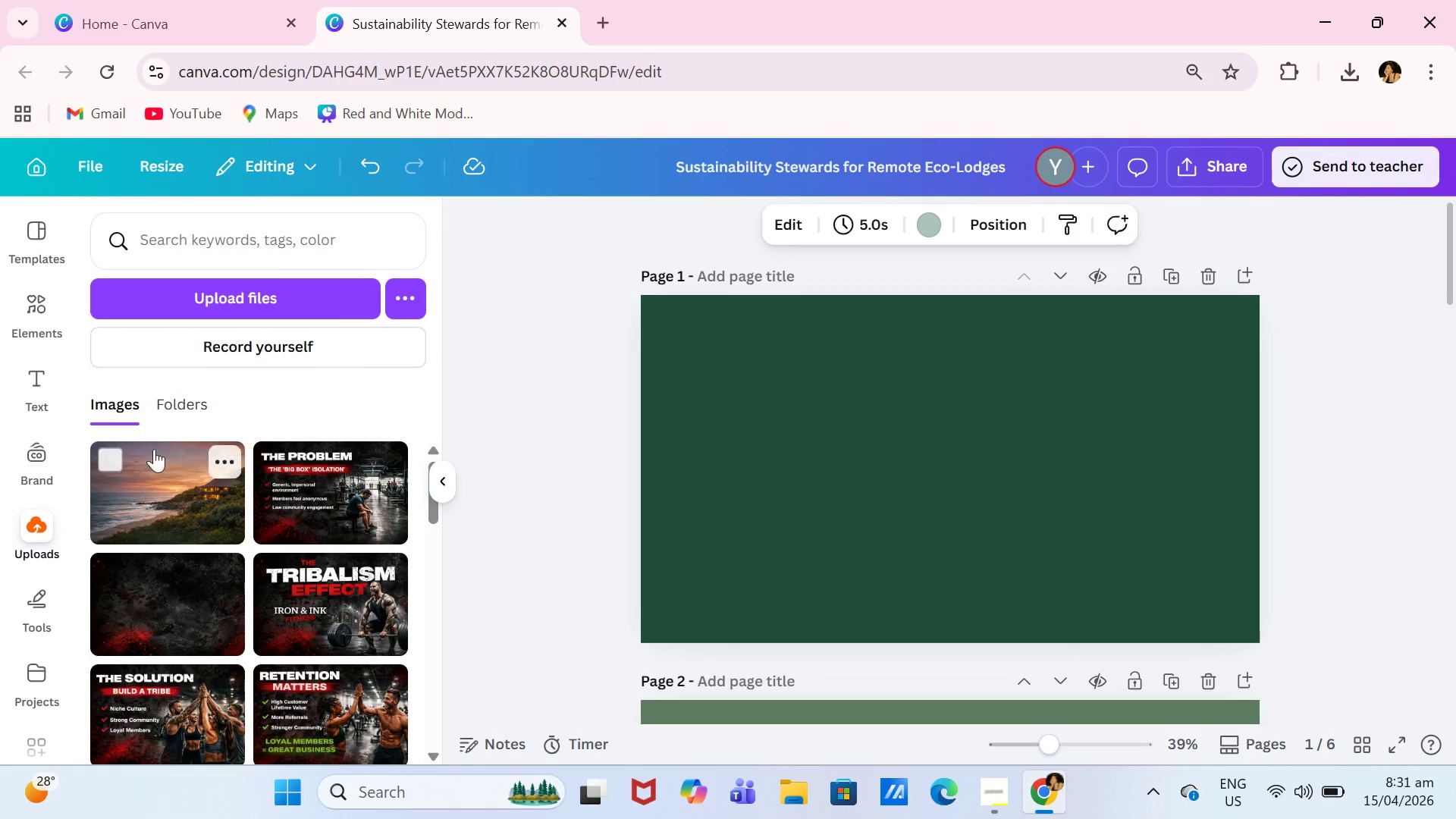 
left_click([164, 484])
 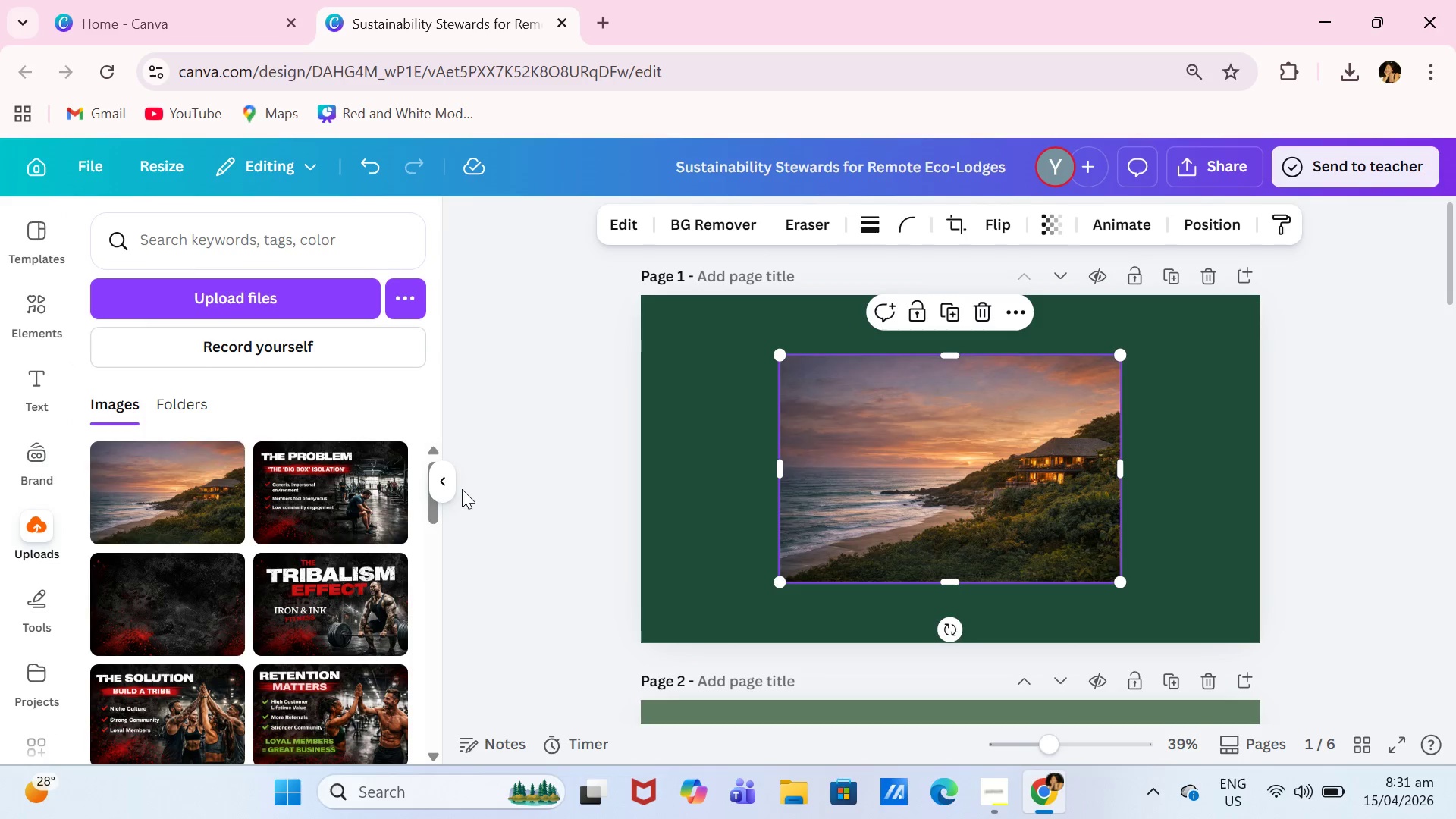 
left_click([446, 489])
 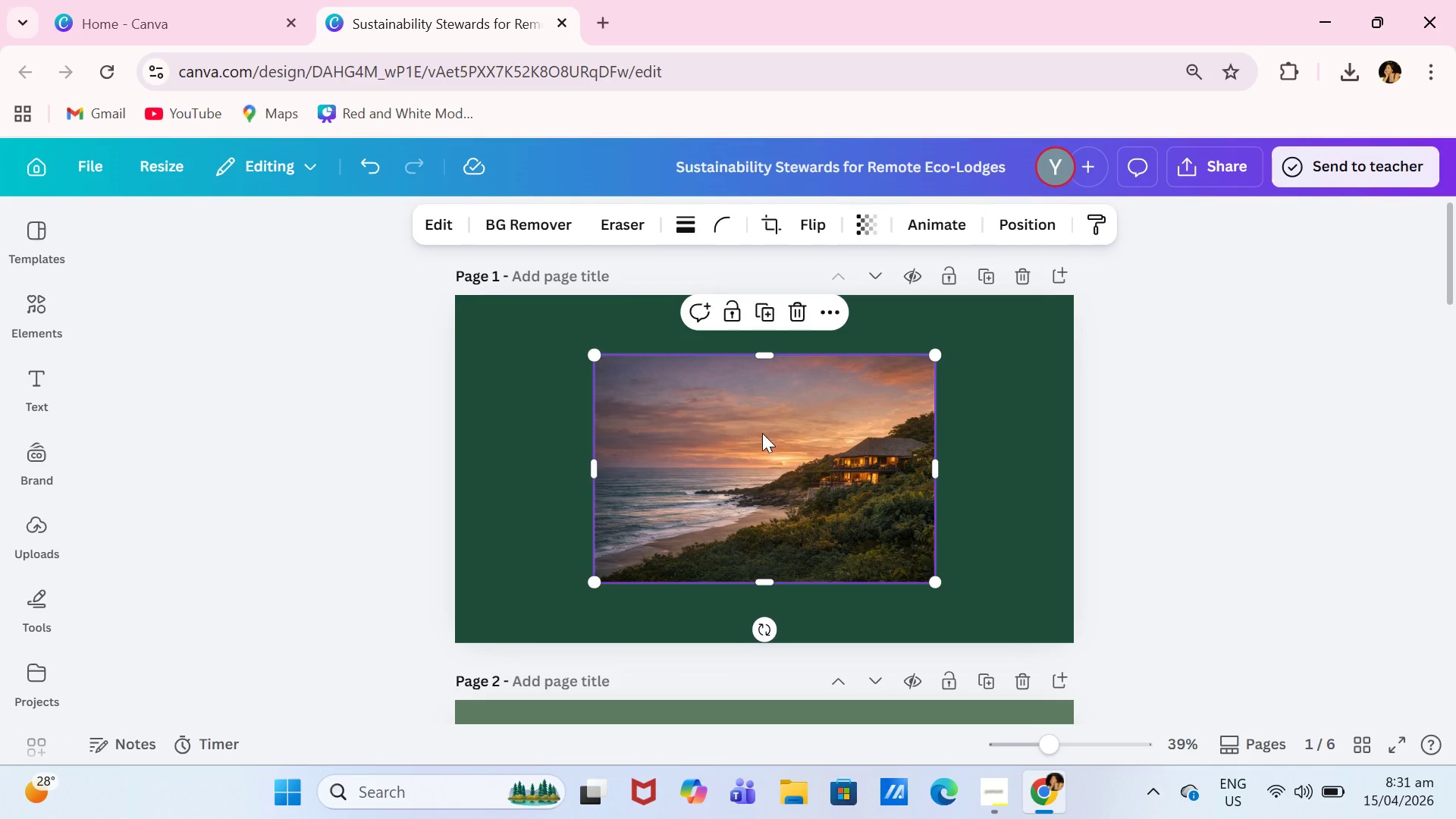 
left_click_drag(start_coordinate=[767, 449], to_coordinate=[635, 396])
 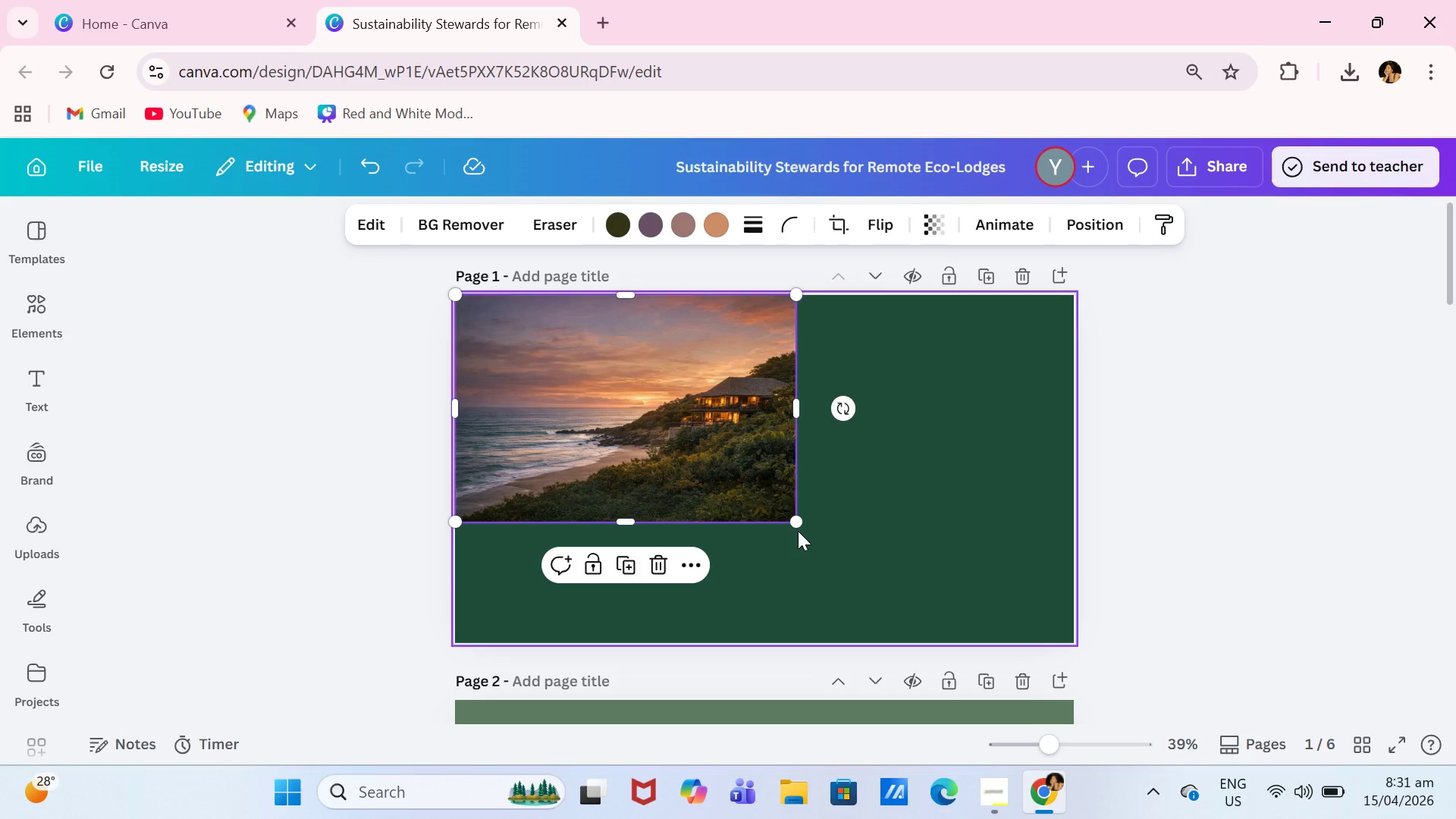 
left_click_drag(start_coordinate=[798, 522], to_coordinate=[982, 654])
 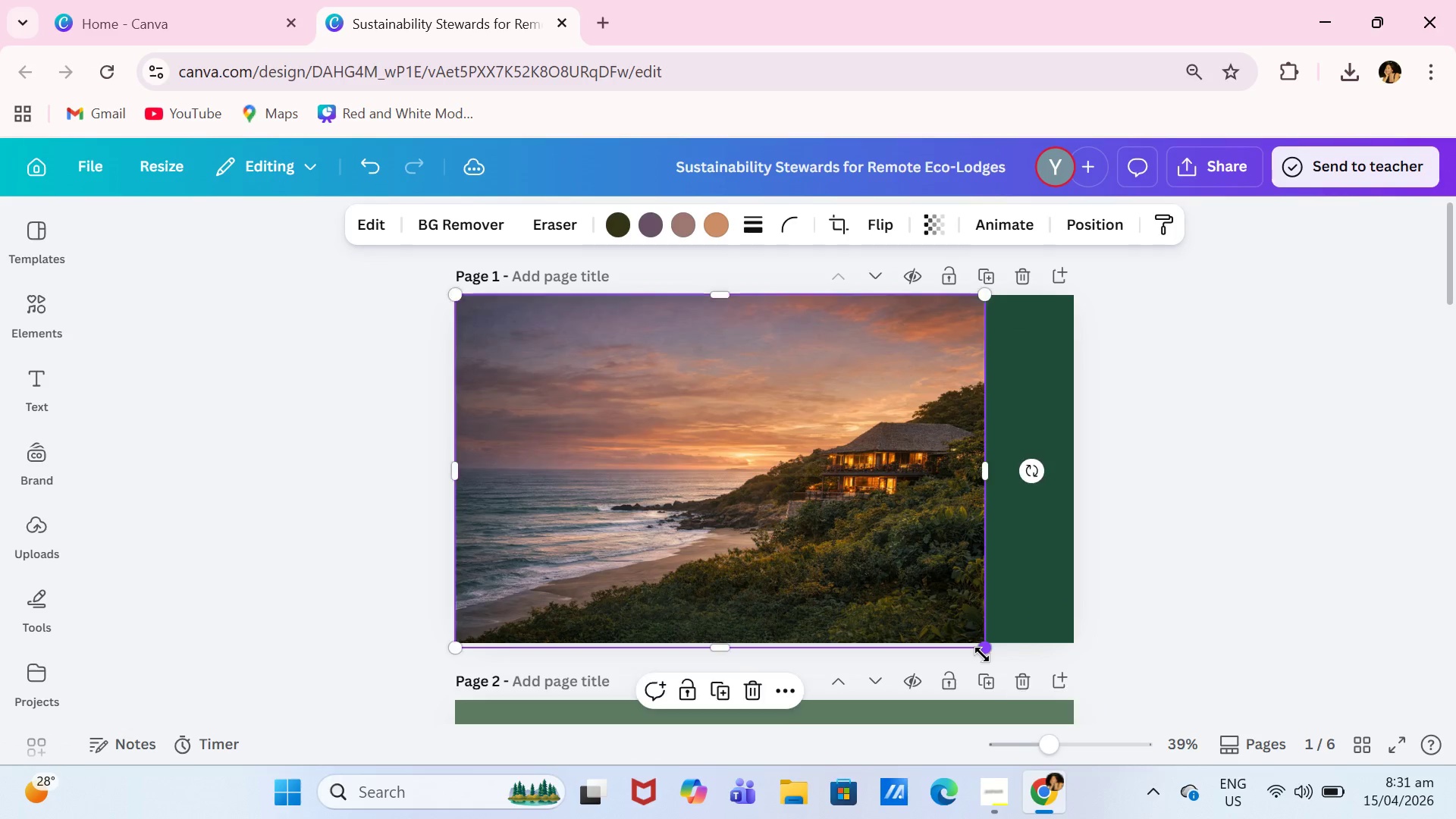 
left_click_drag(start_coordinate=[982, 654], to_coordinate=[980, 642])
 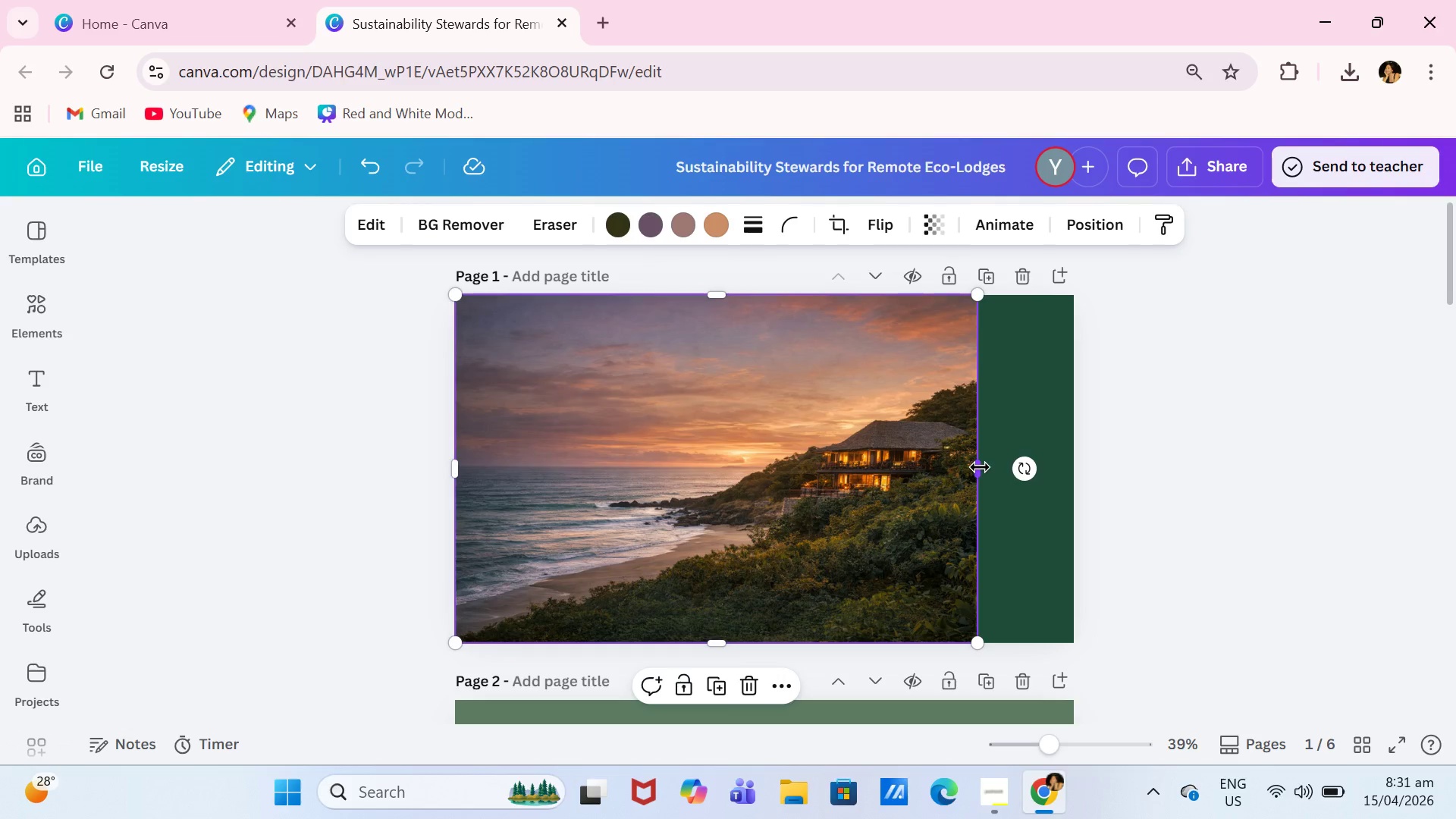 
left_click_drag(start_coordinate=[980, 469], to_coordinate=[1073, 466])
 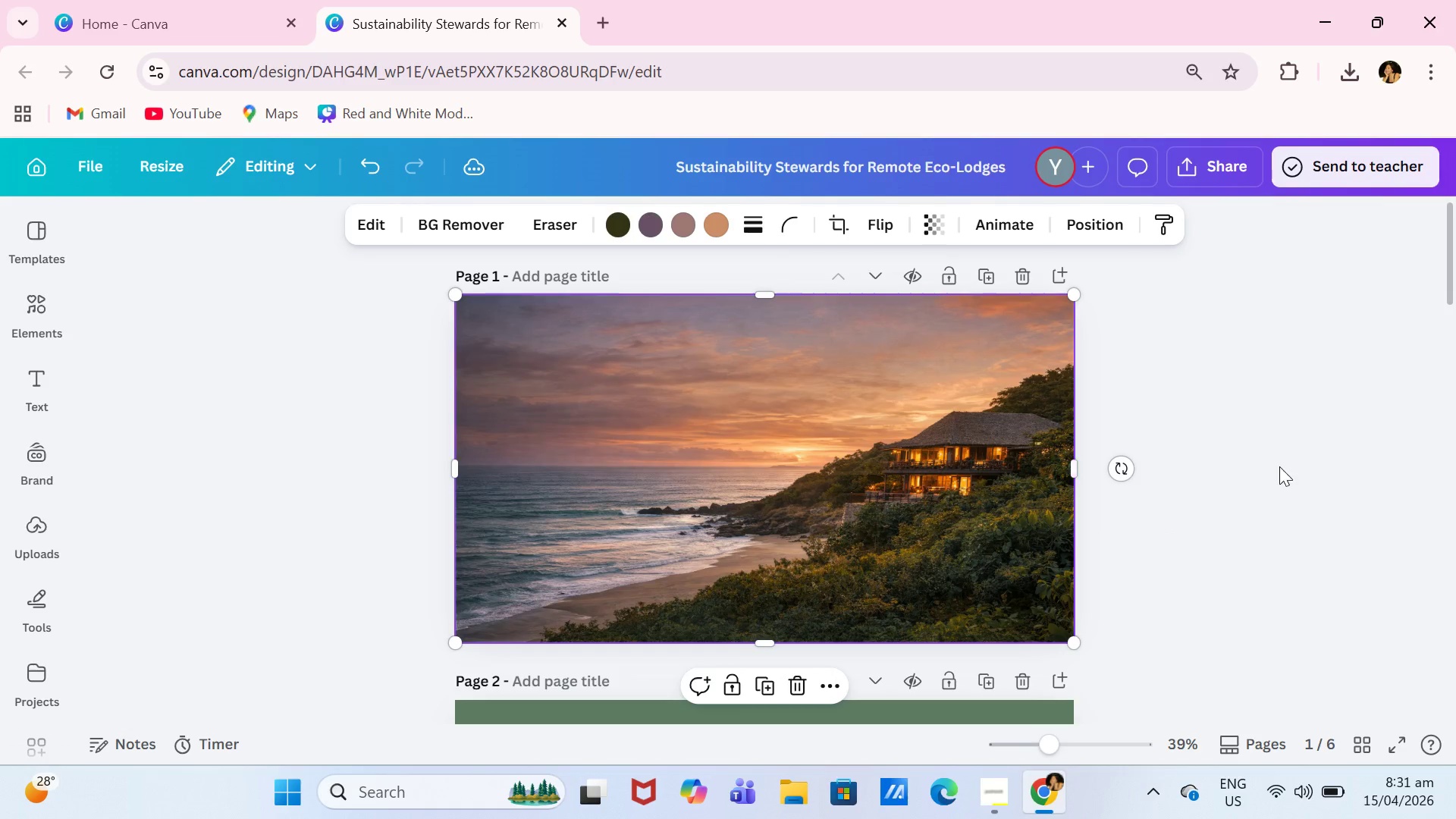 
left_click([1279, 466])
 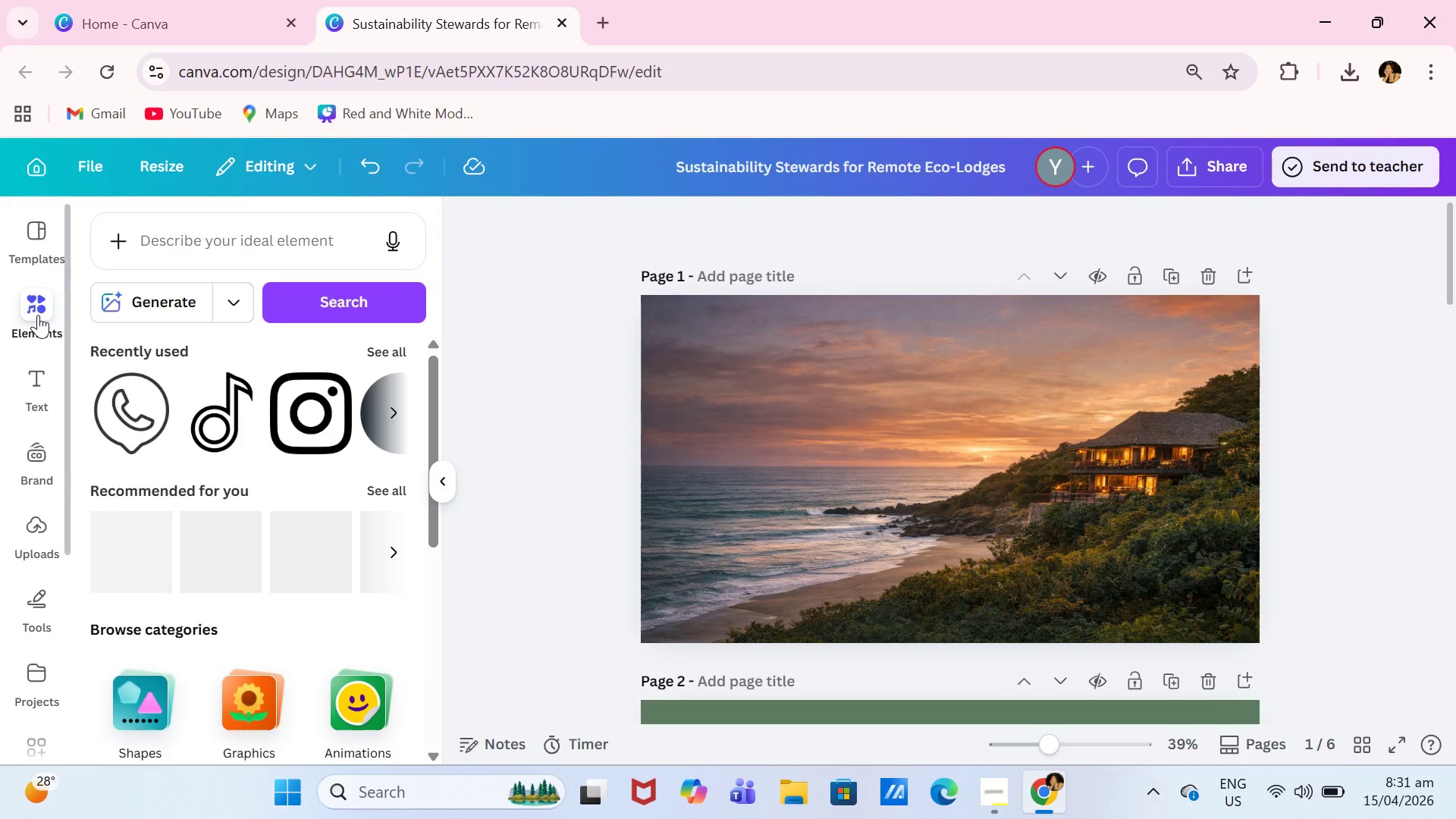 
left_click([37, 403])
 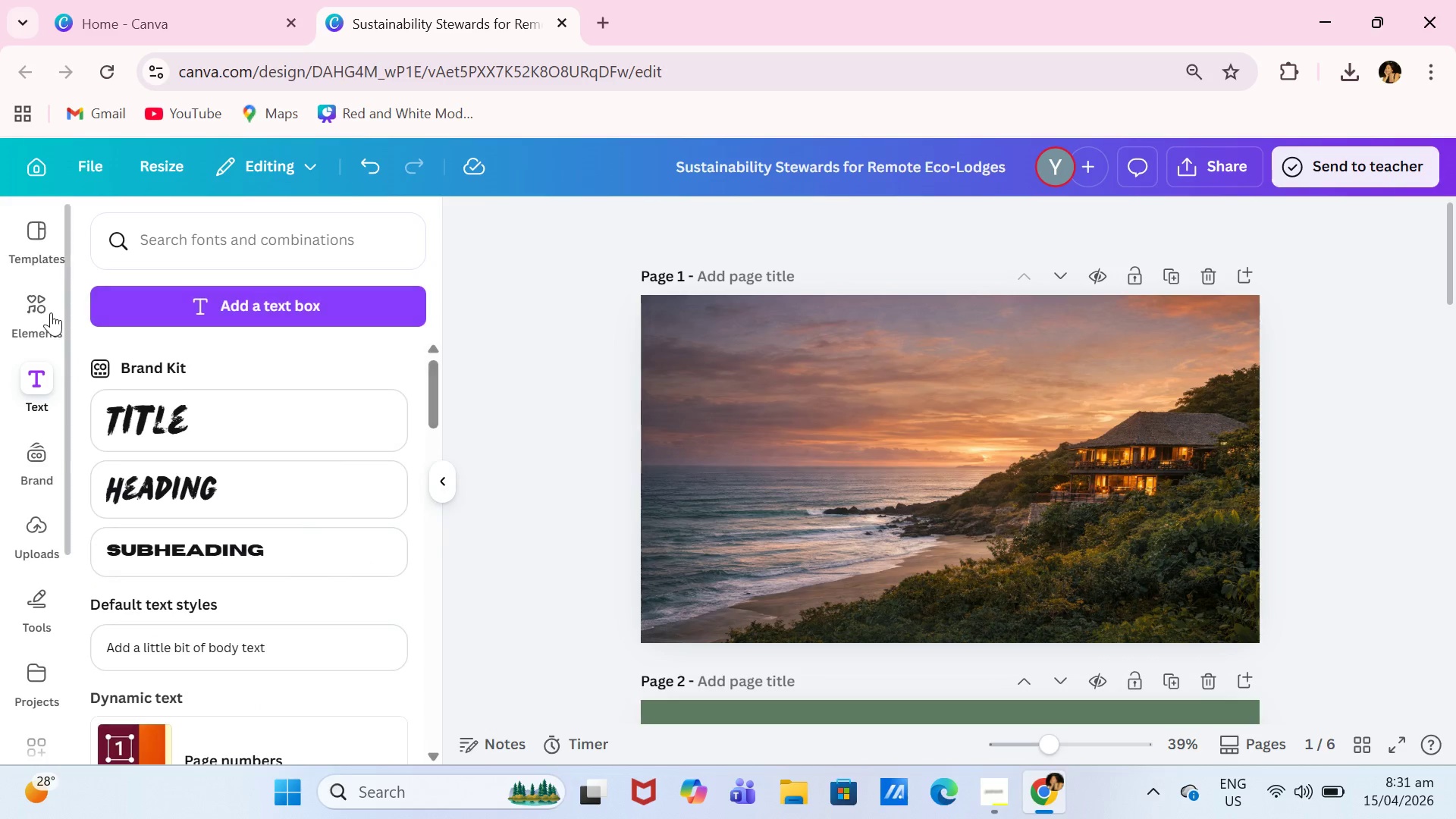 
left_click([51, 312])
 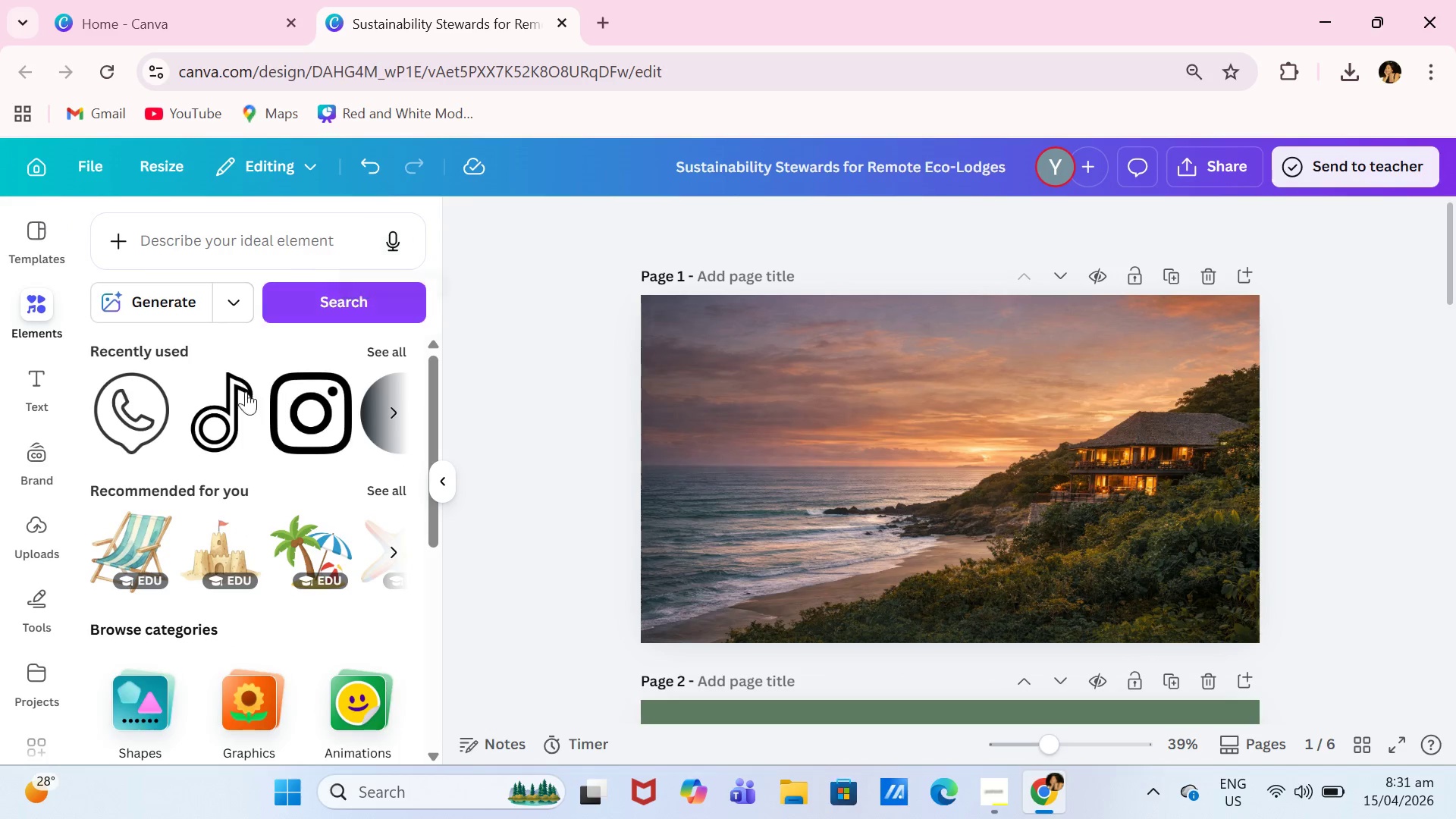 
scroll: coordinate [245, 483], scroll_direction: down, amount: 2.0
 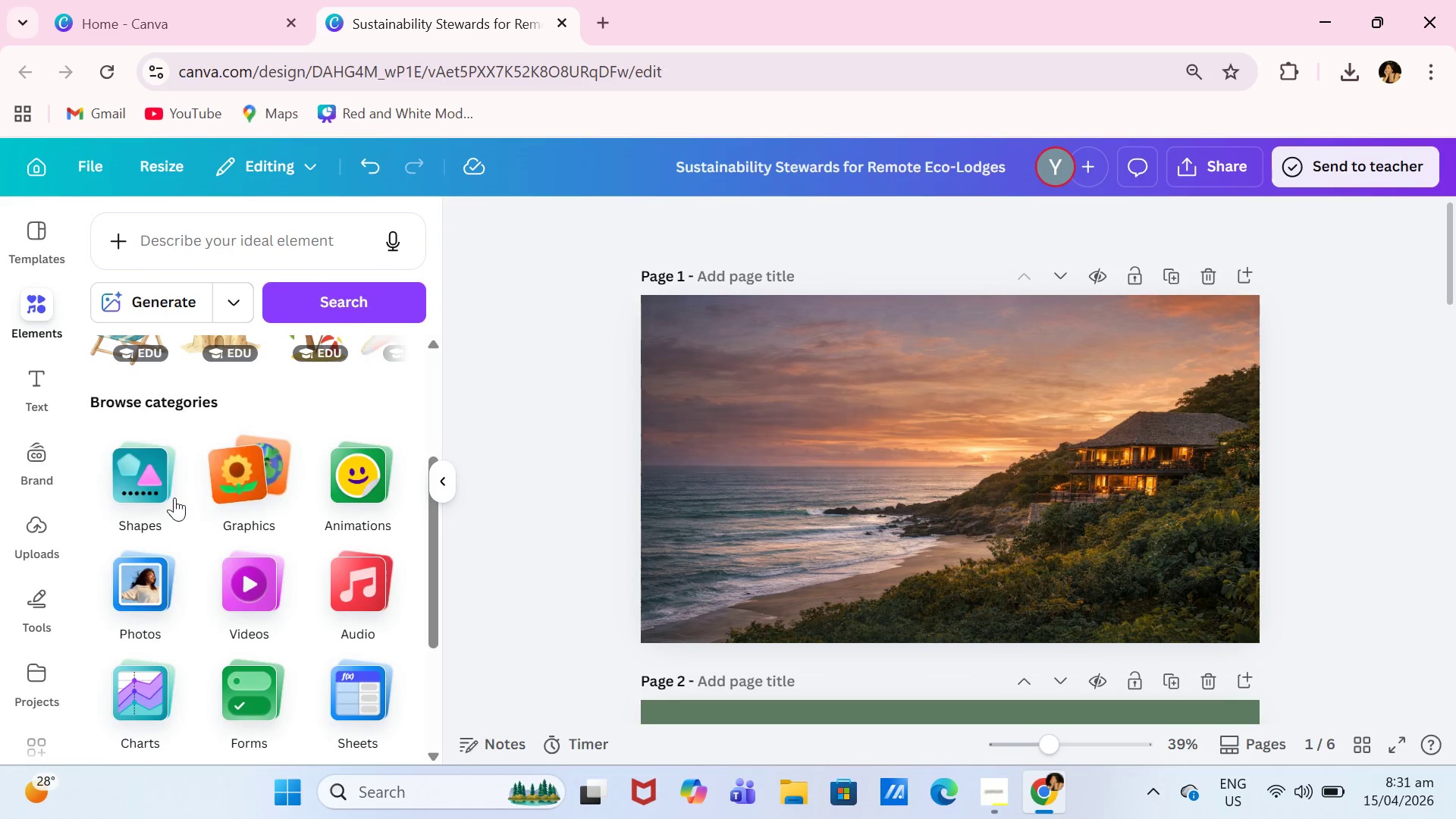 
left_click([174, 497])
 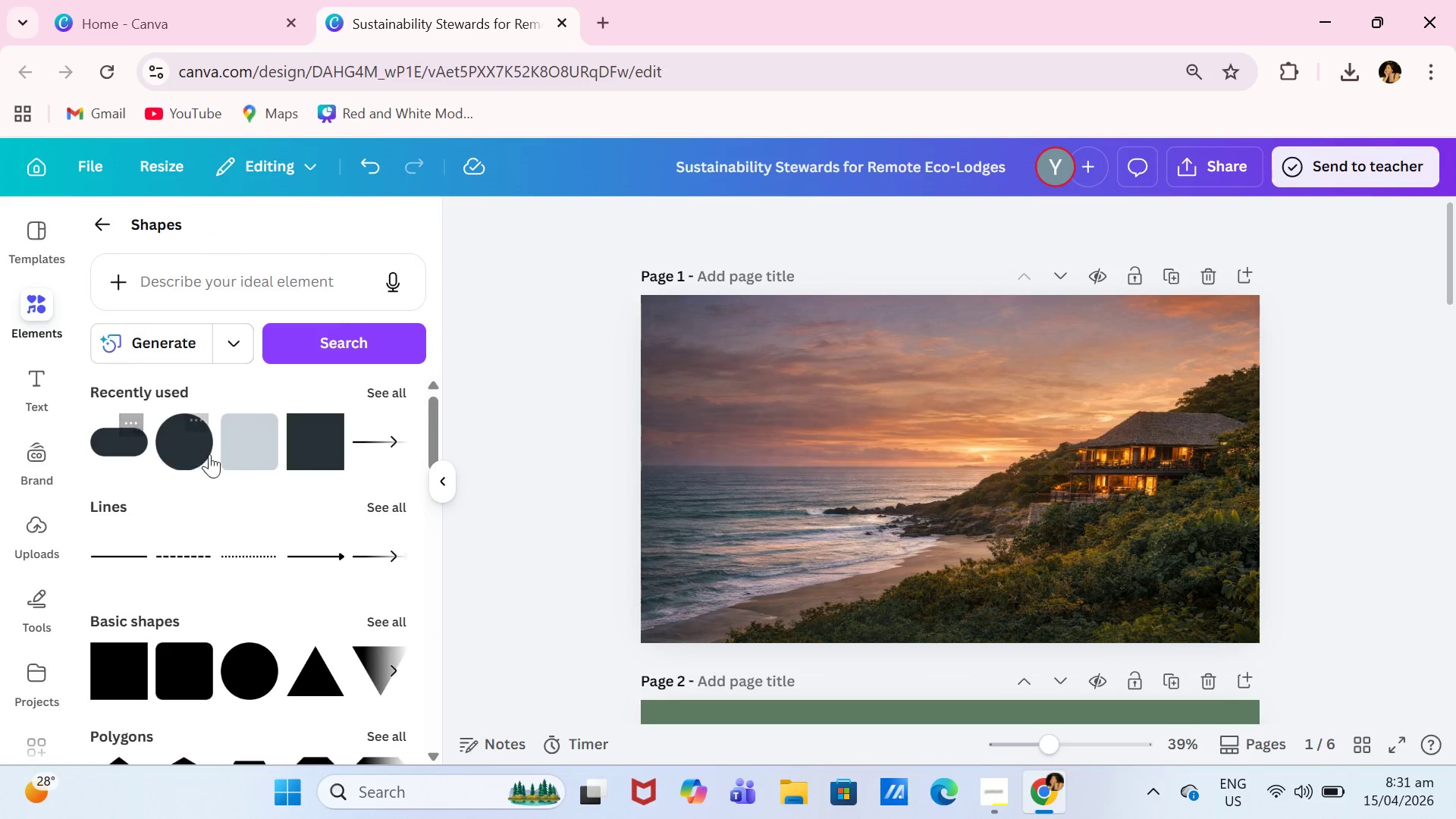 
left_click([288, 445])
 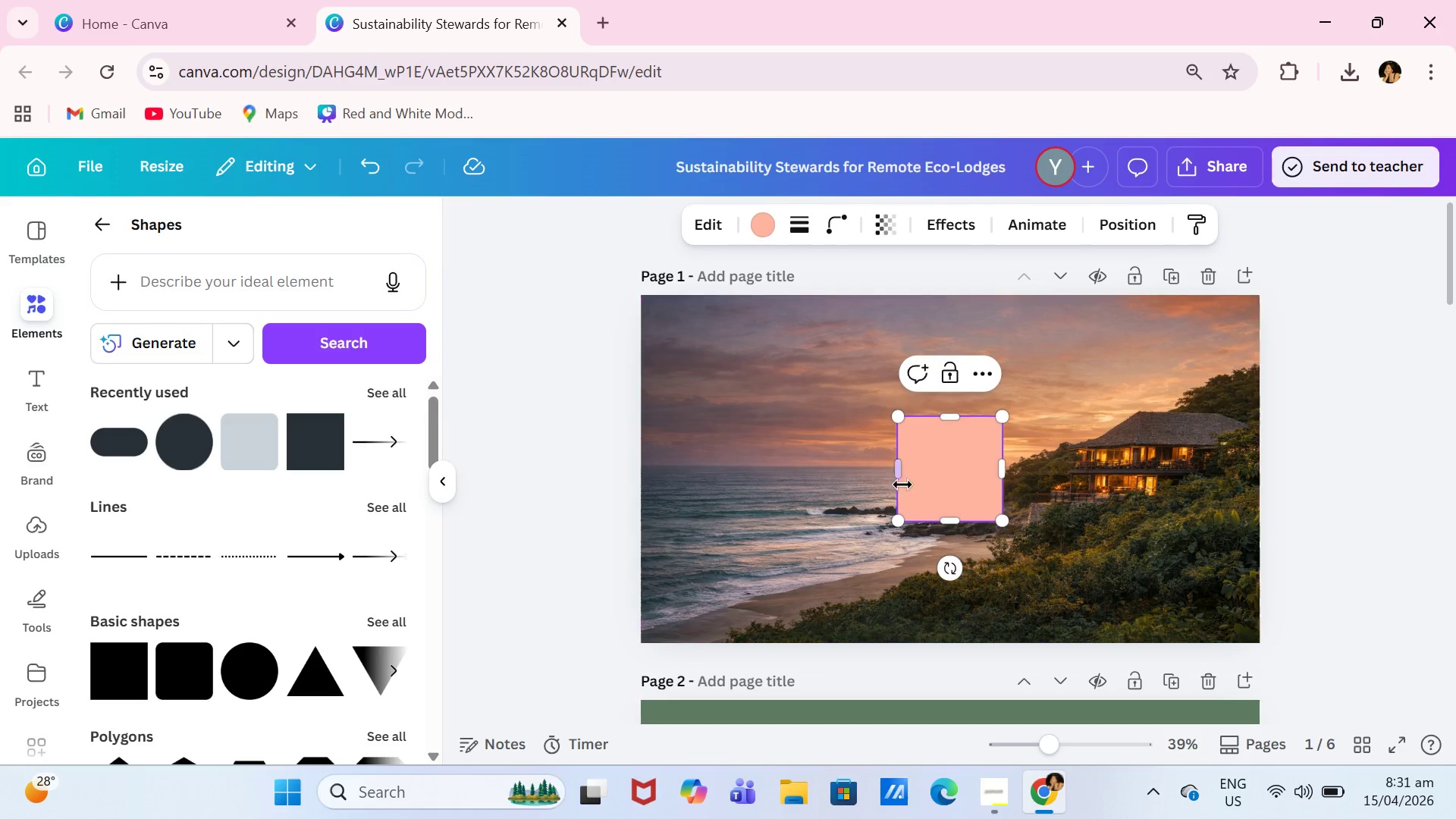 
left_click_drag(start_coordinate=[895, 475], to_coordinate=[755, 469])
 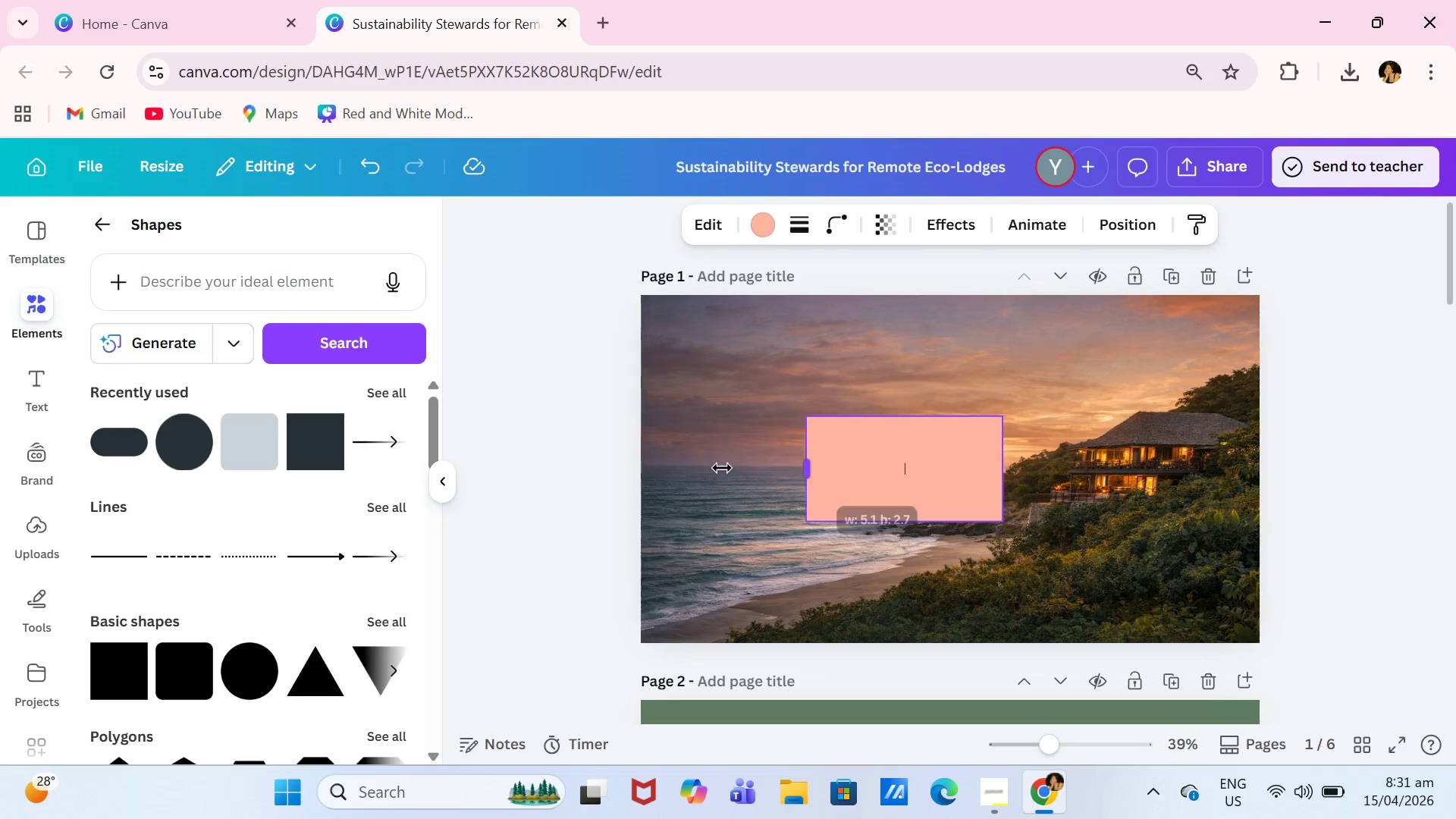 
left_click_drag(start_coordinate=[722, 468], to_coordinate=[624, 472])
 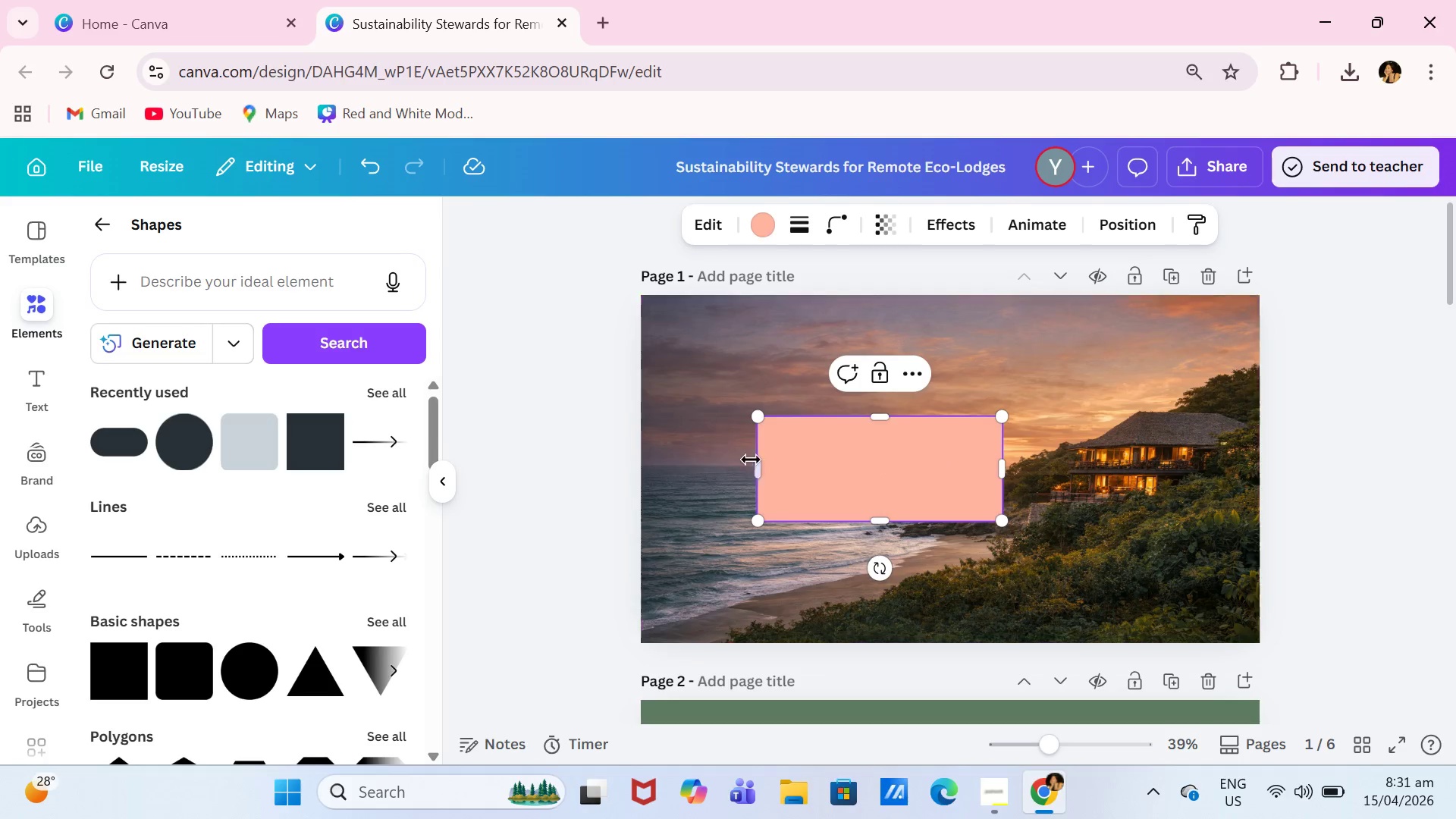 
left_click_drag(start_coordinate=[755, 469], to_coordinate=[648, 473])
 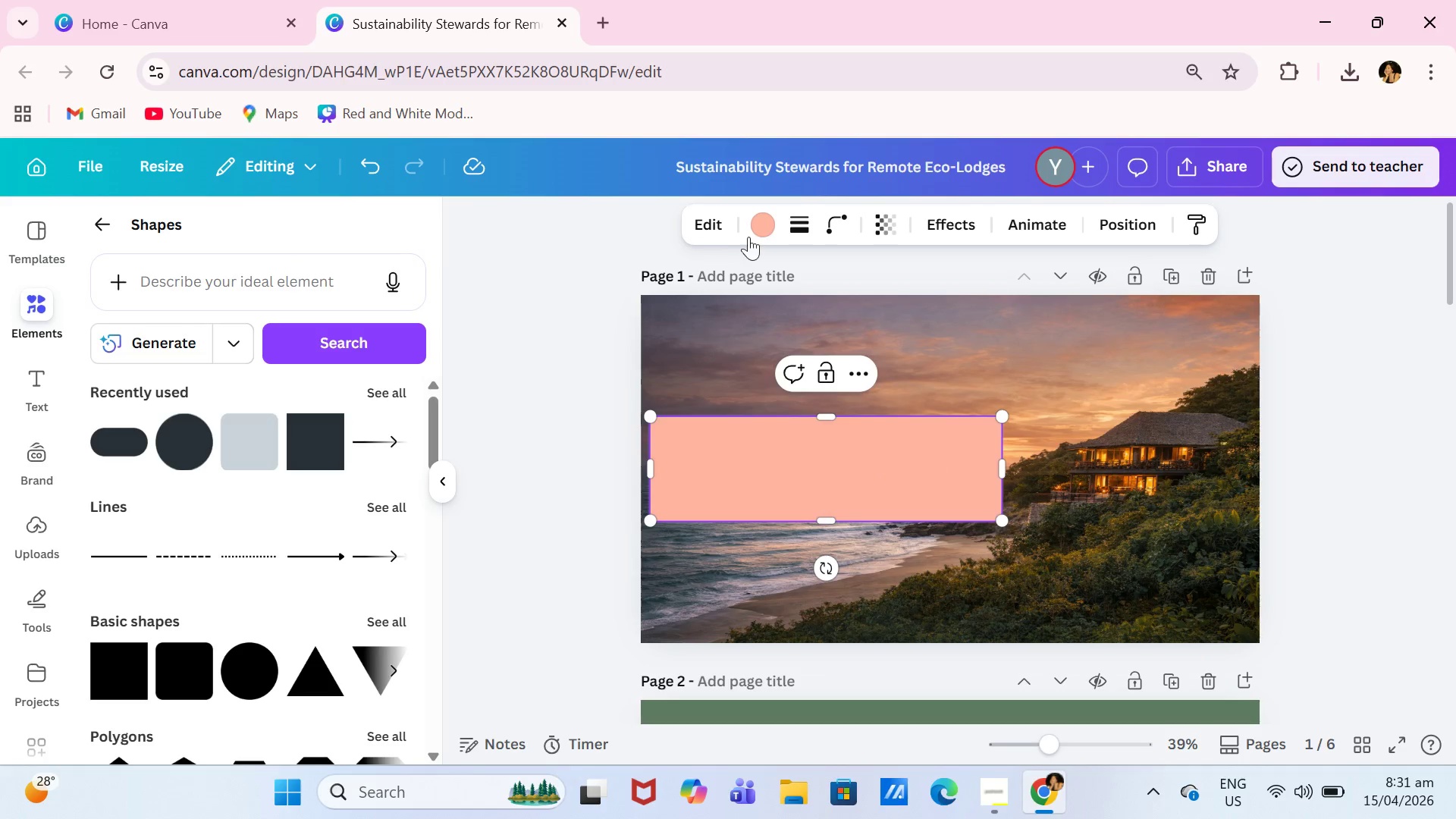 
left_click([752, 237])
 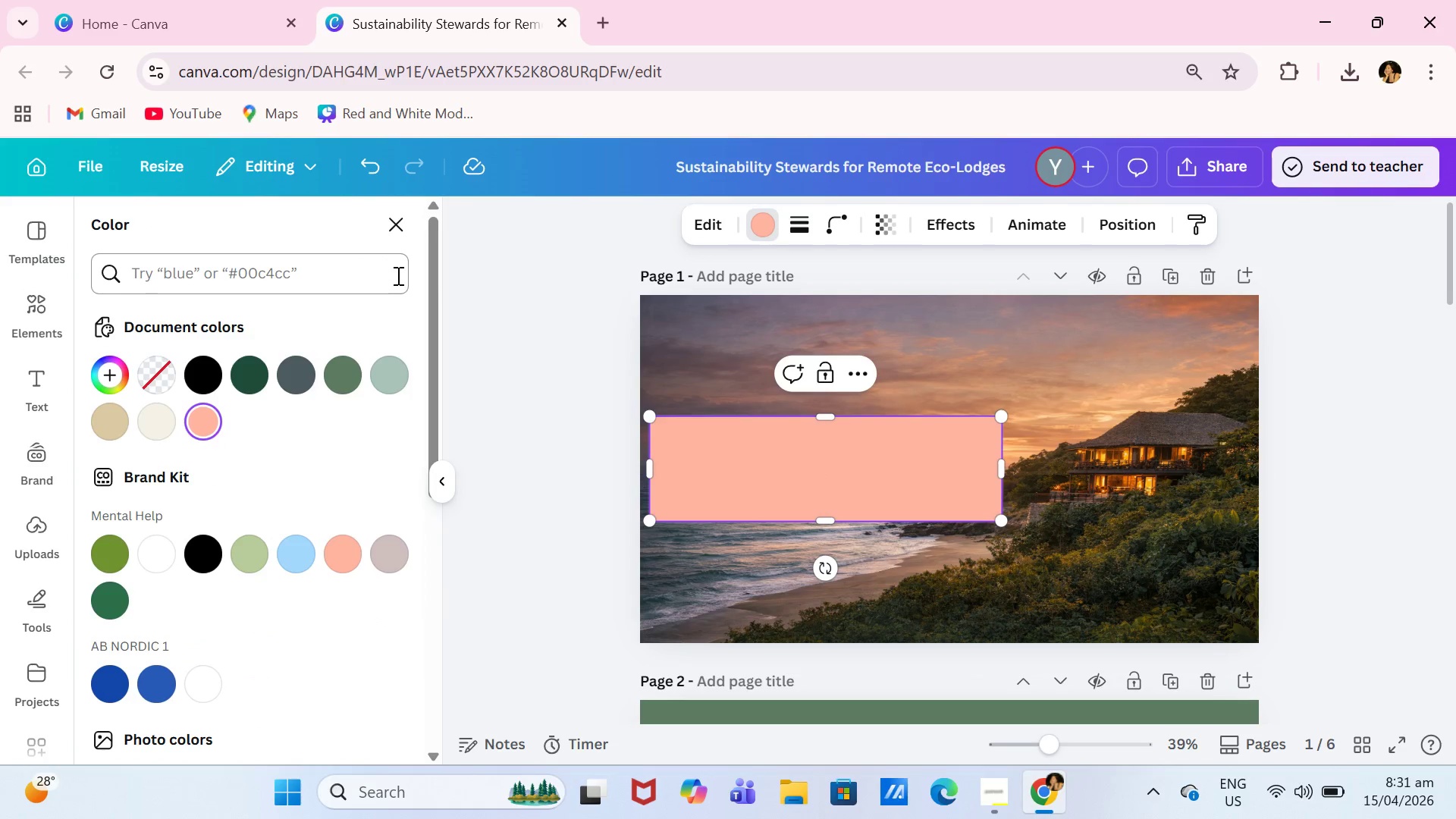 
left_click([384, 381])
 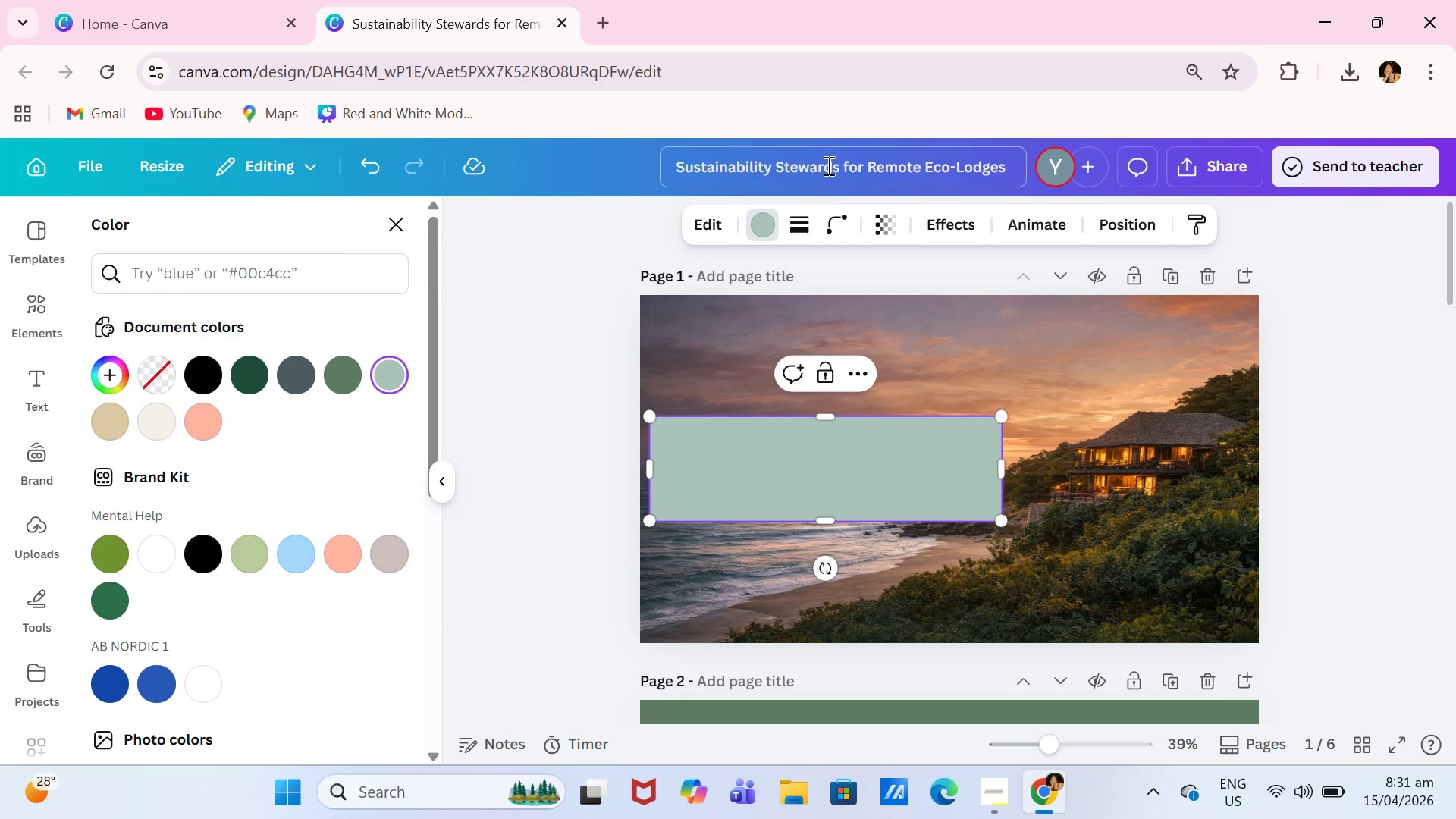 
left_click([893, 231])
 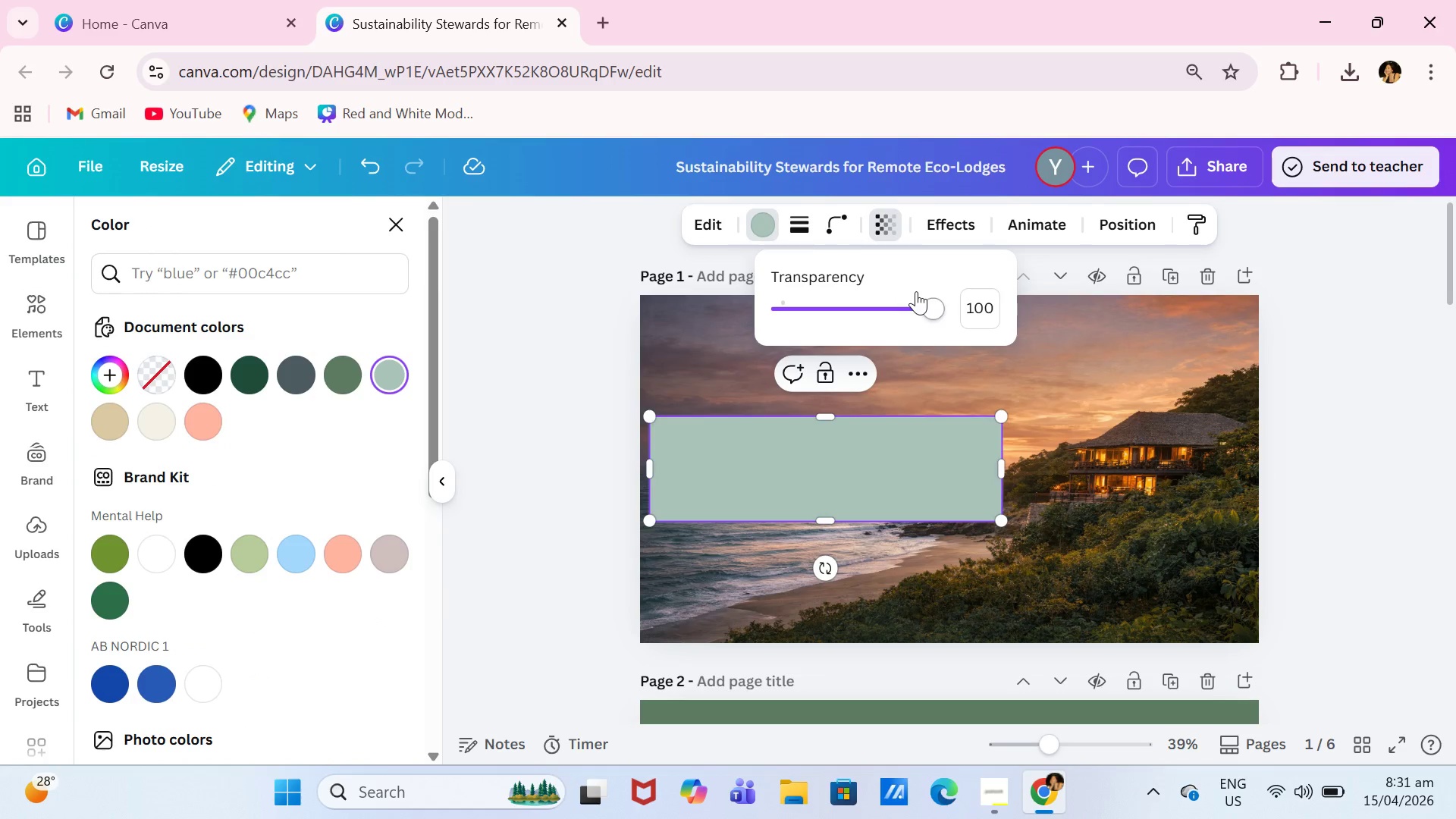 
left_click_drag(start_coordinate=[917, 297], to_coordinate=[871, 307])
 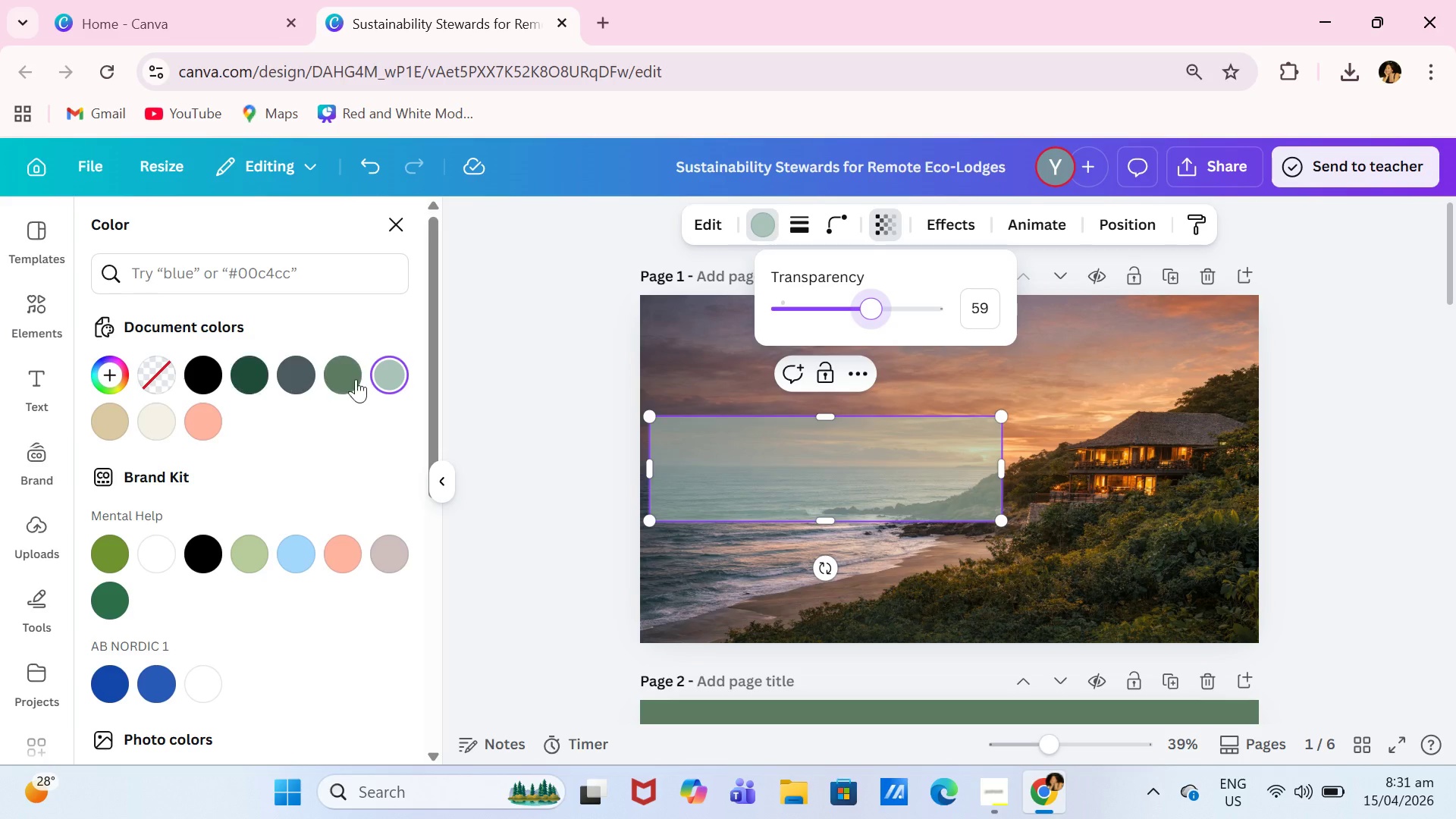 
left_click([356, 379])
 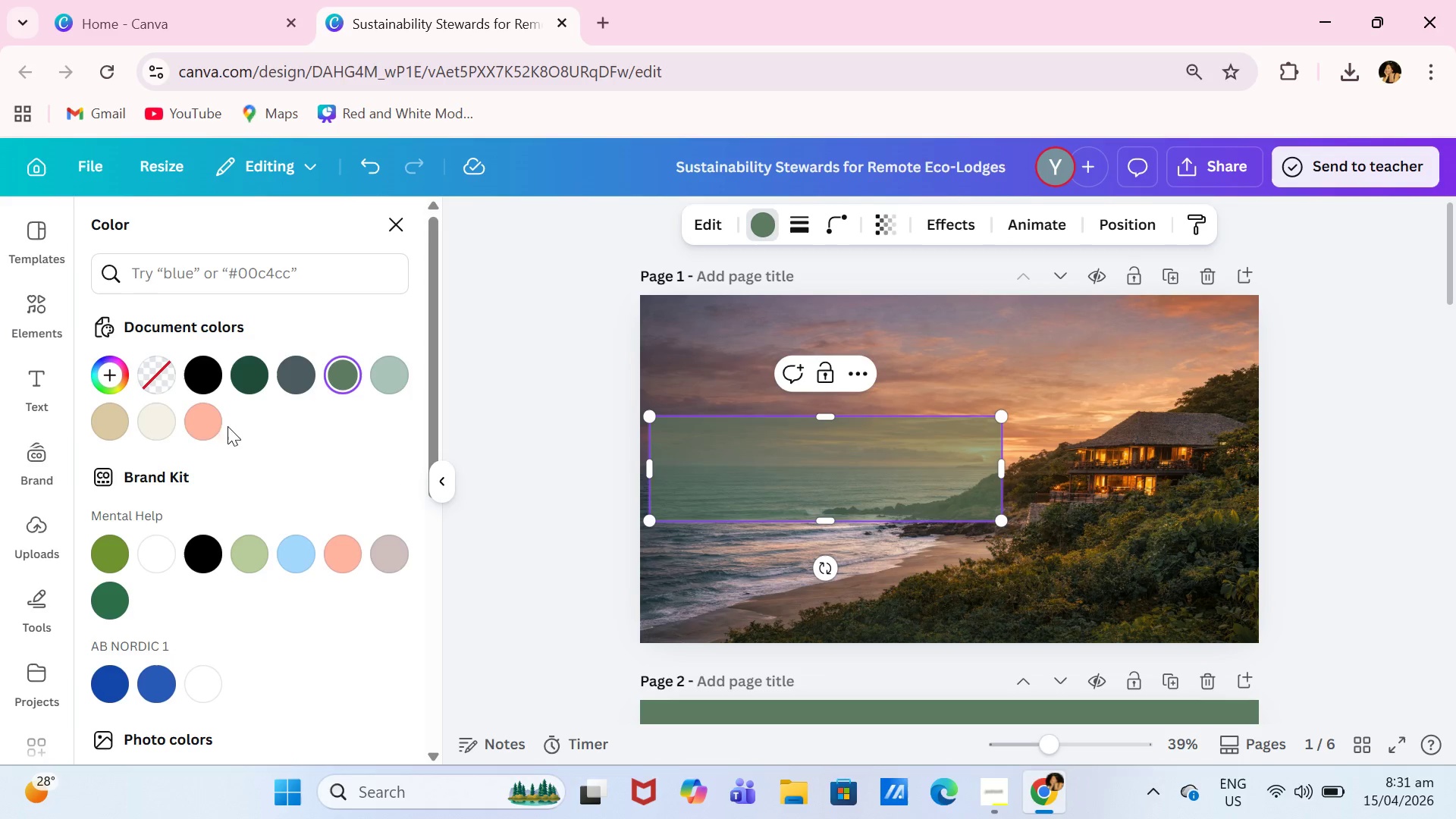 
left_click([161, 433])
 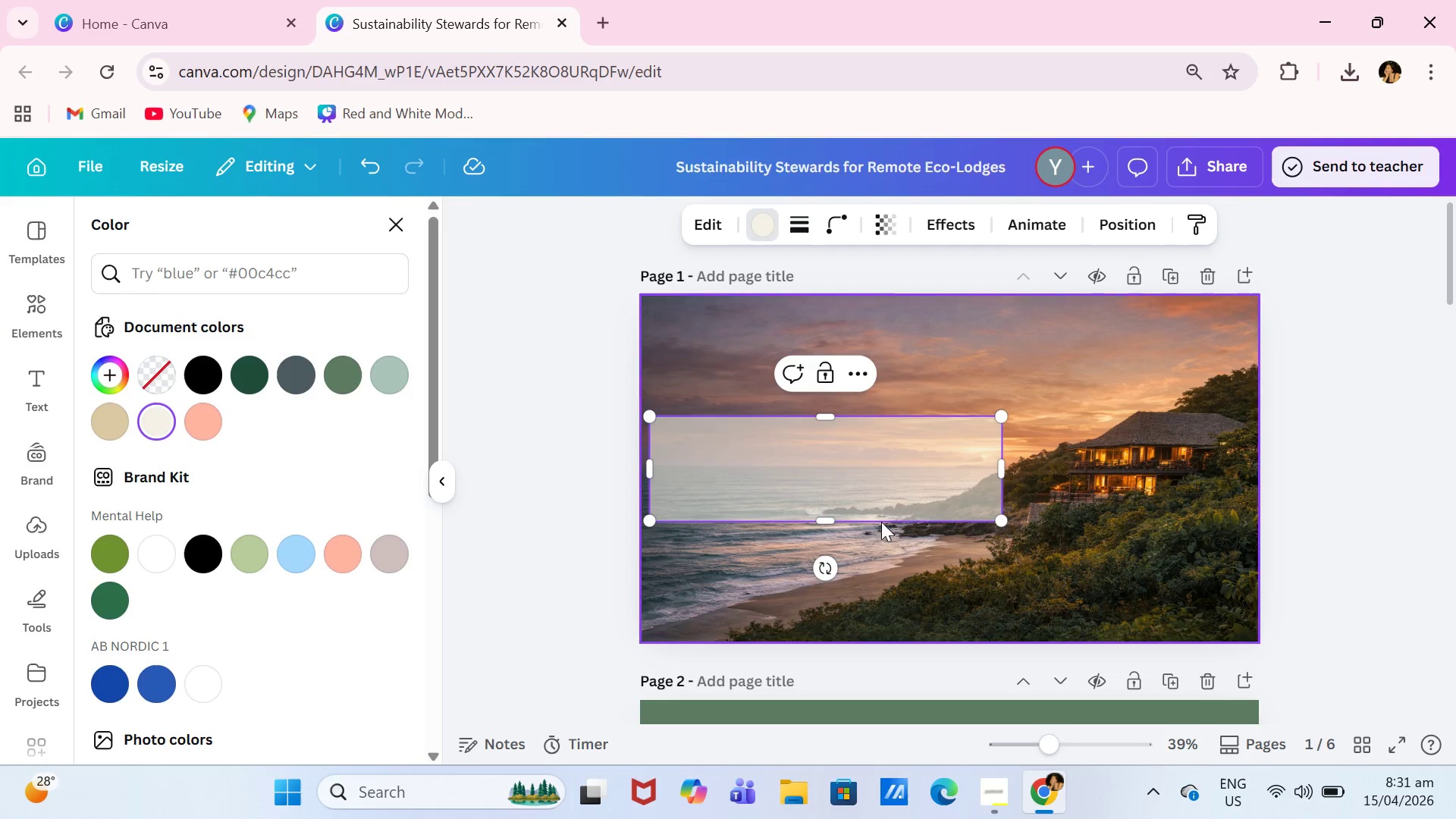 
left_click_drag(start_coordinate=[910, 491], to_coordinate=[904, 459])
 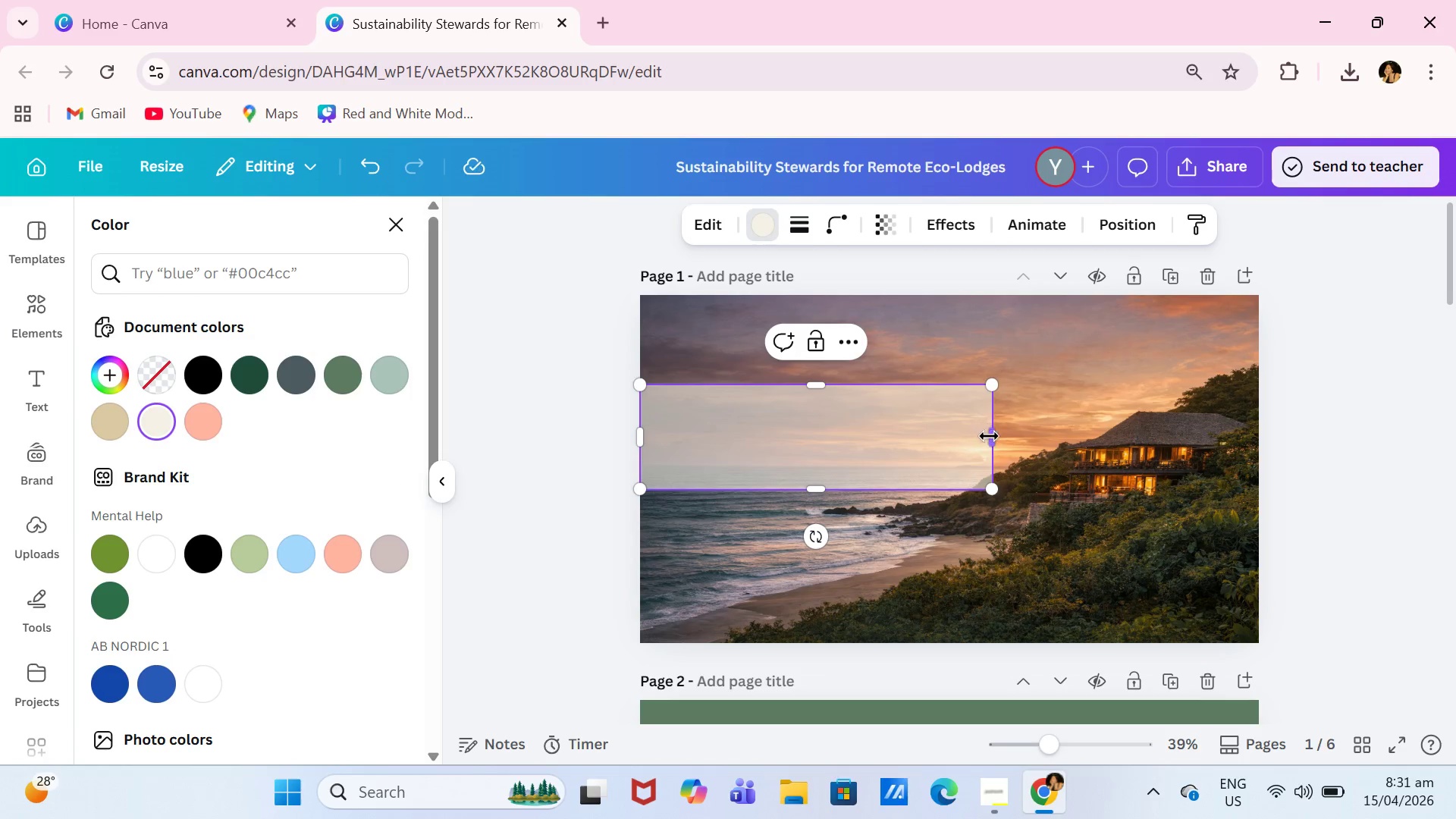 
left_click_drag(start_coordinate=[993, 438], to_coordinate=[1059, 447])
 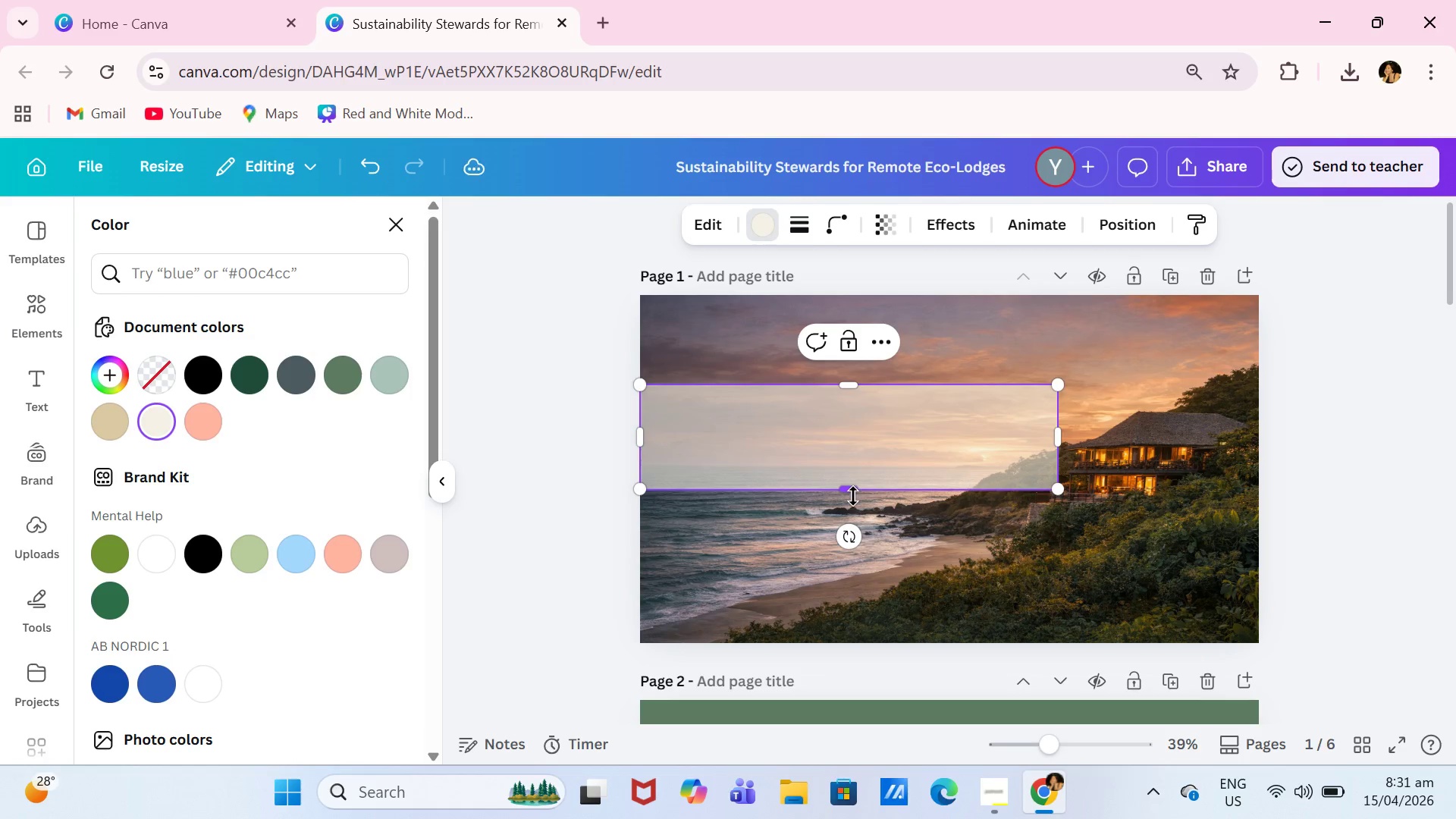 
left_click_drag(start_coordinate=[853, 496], to_coordinate=[845, 519])
 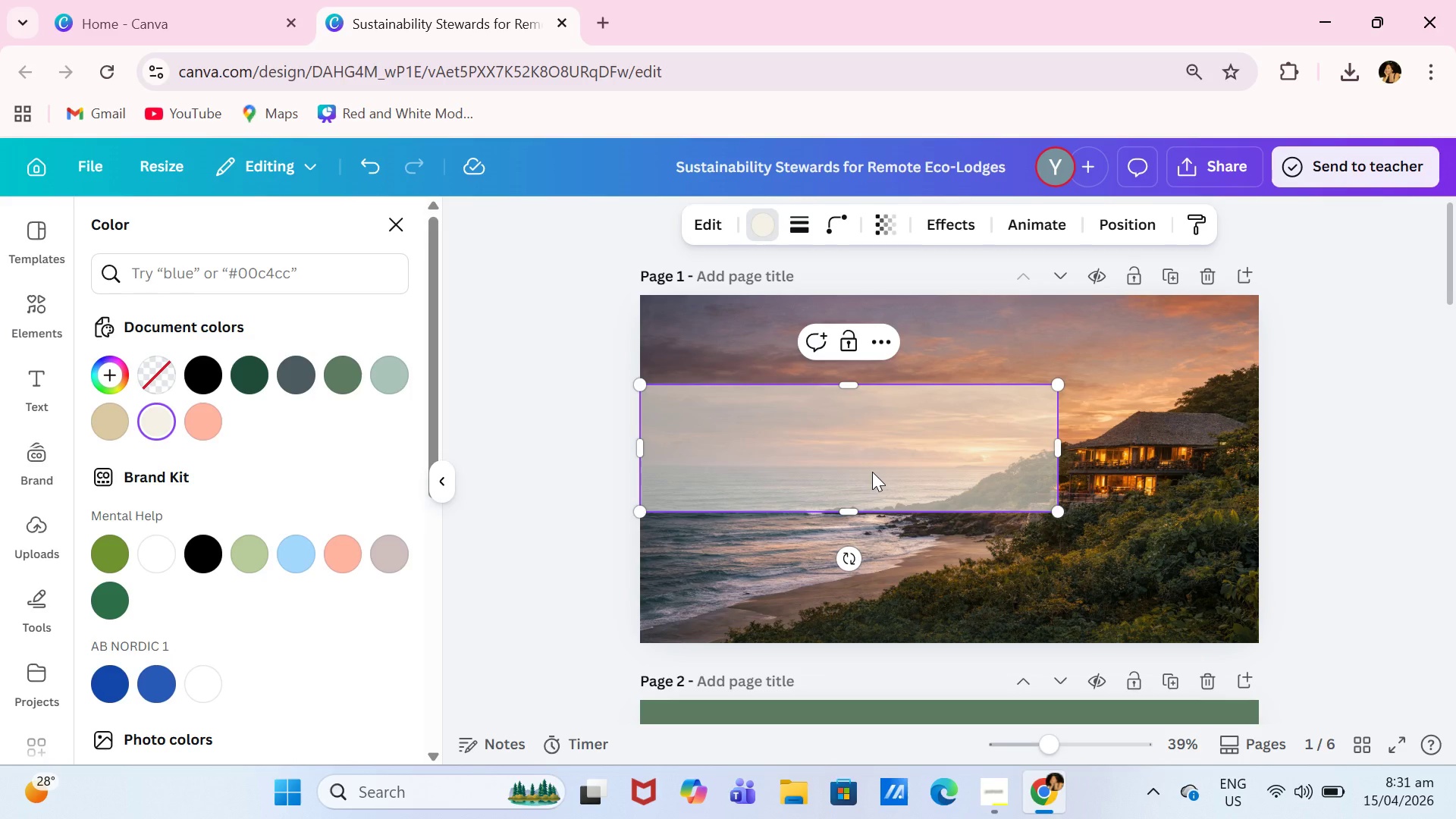 
wait(6.81)
 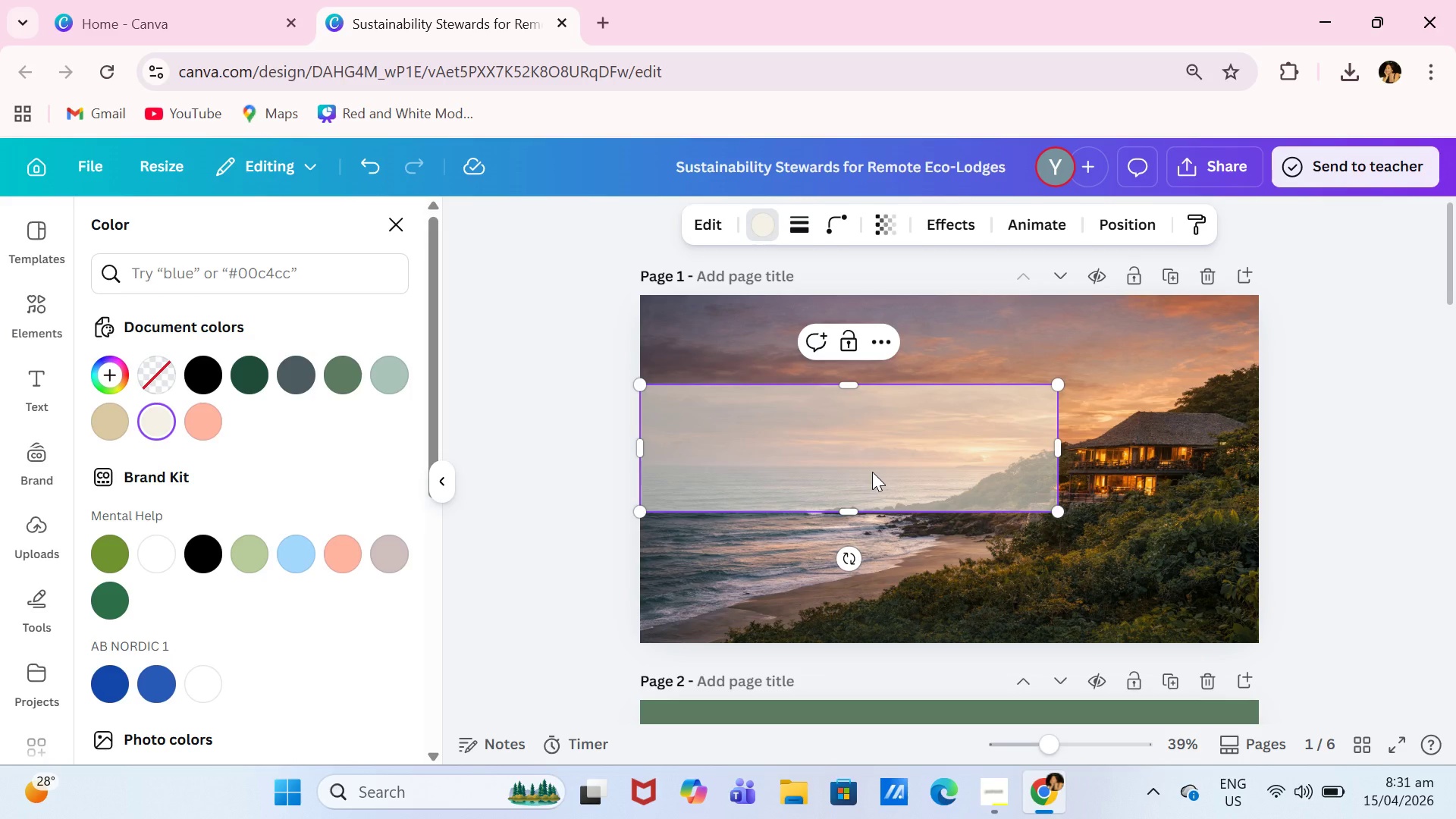 
left_click([55, 389])
 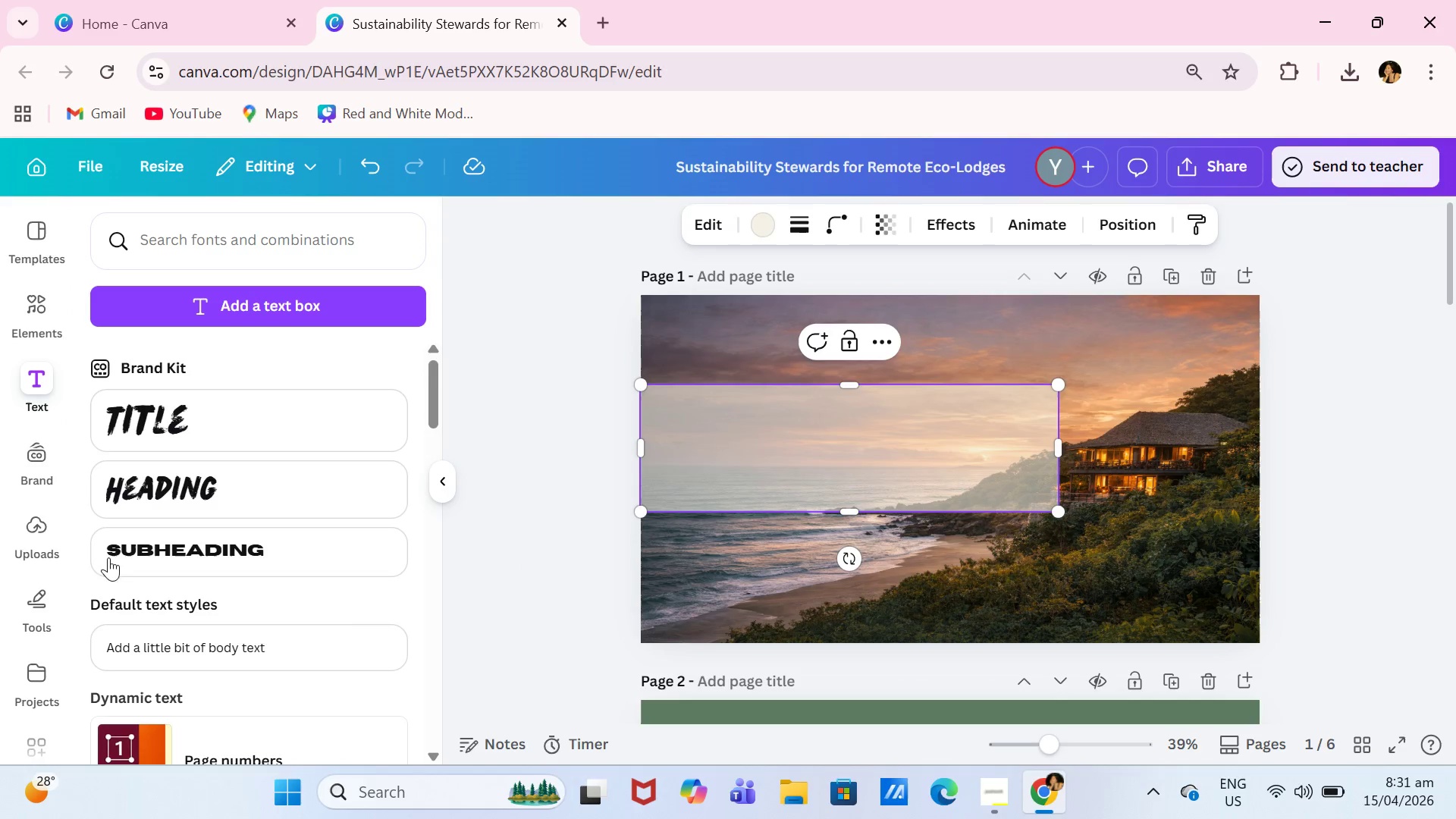 
left_click([253, 632])
 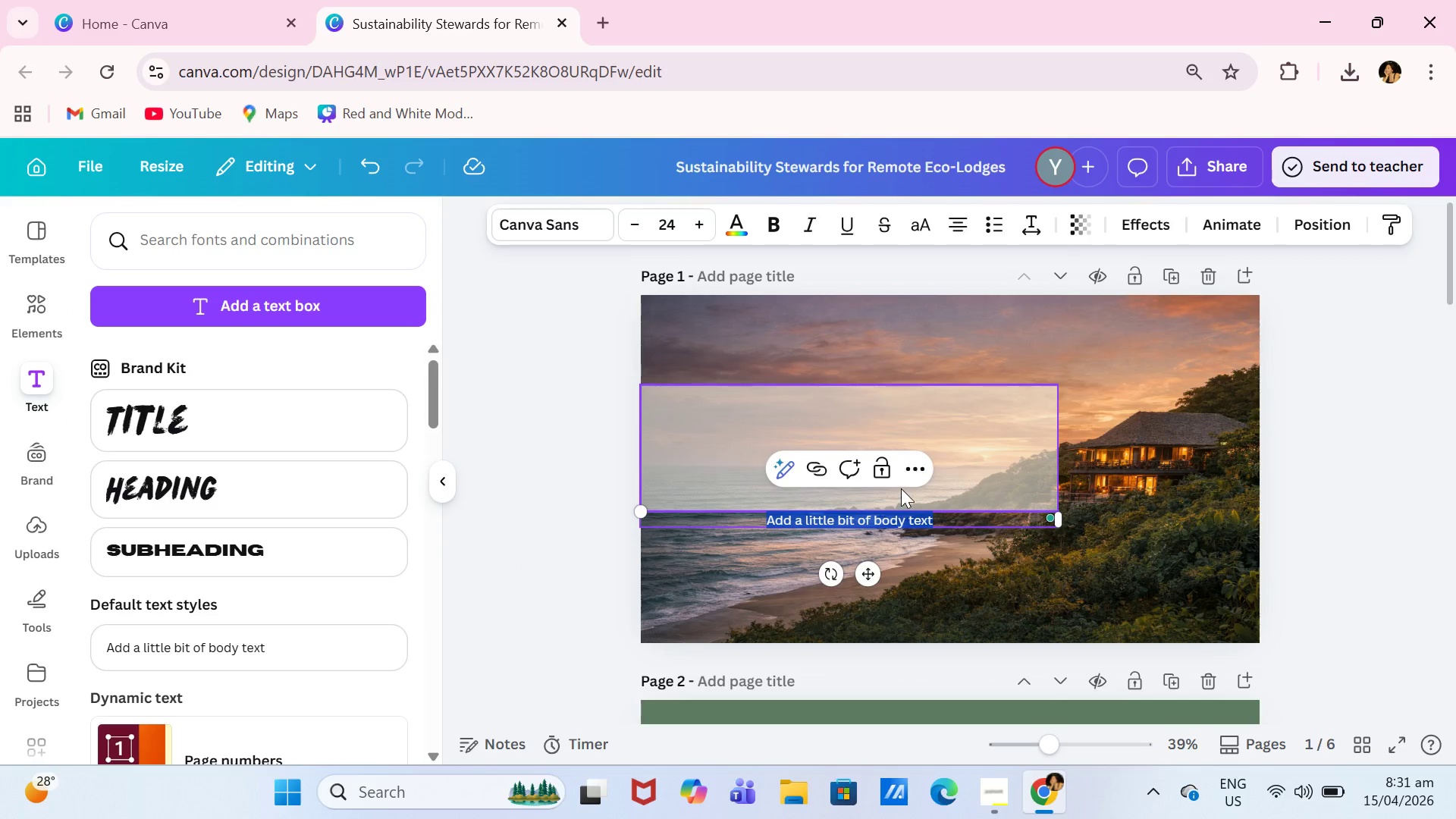 
type(Sustainability)
 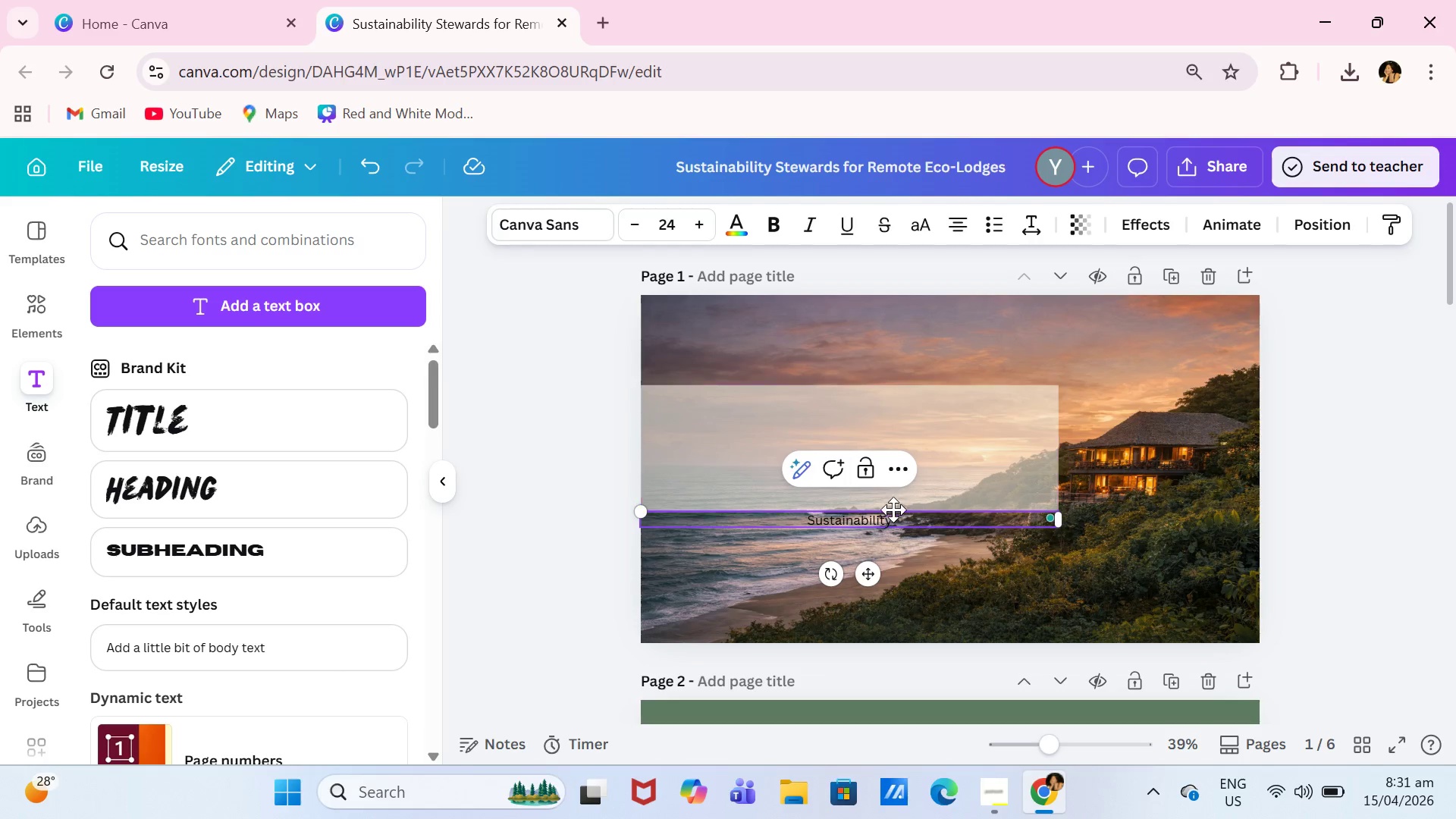 
left_click([885, 517])
 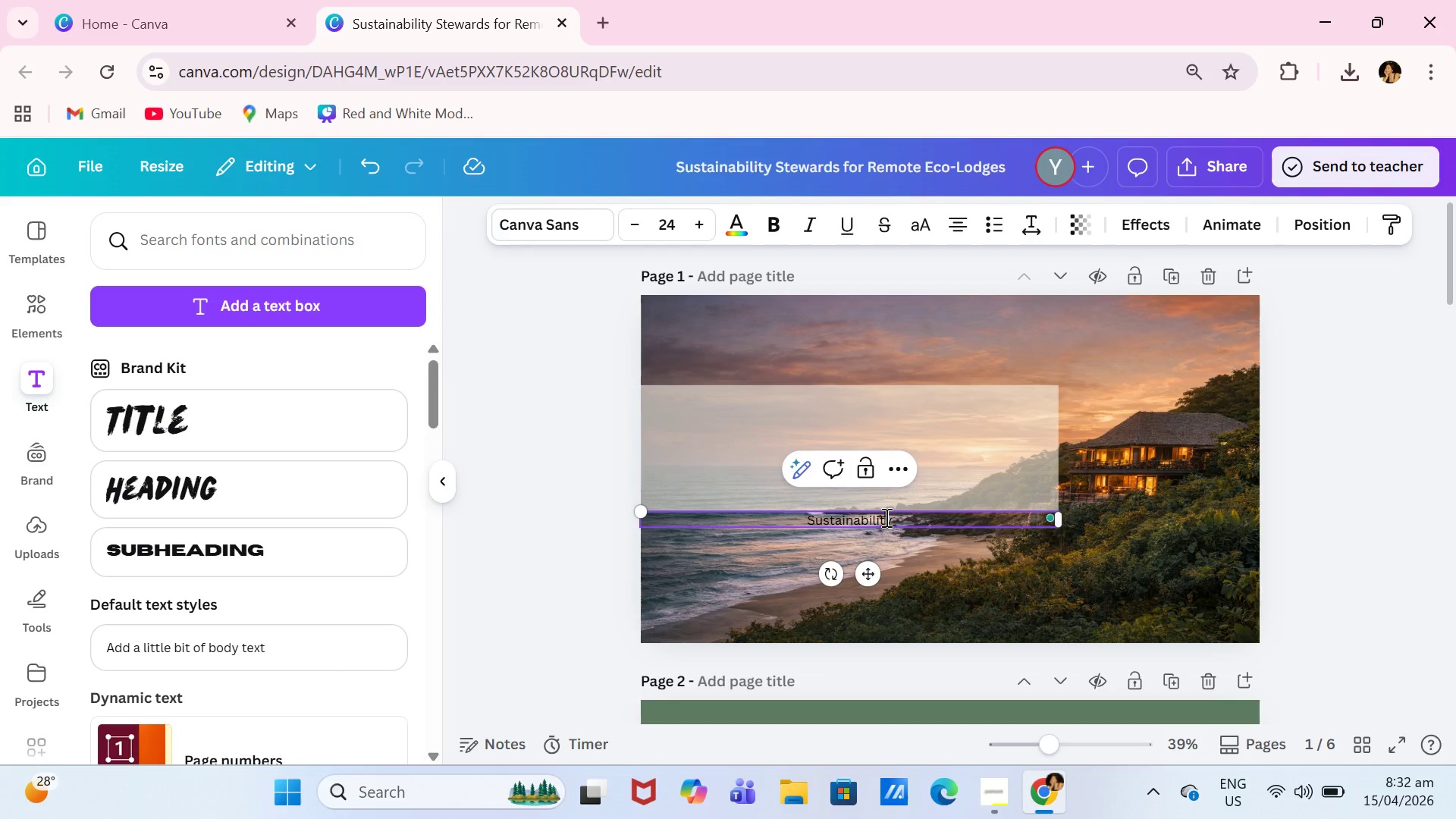 
key(Control+ControlLeft)
 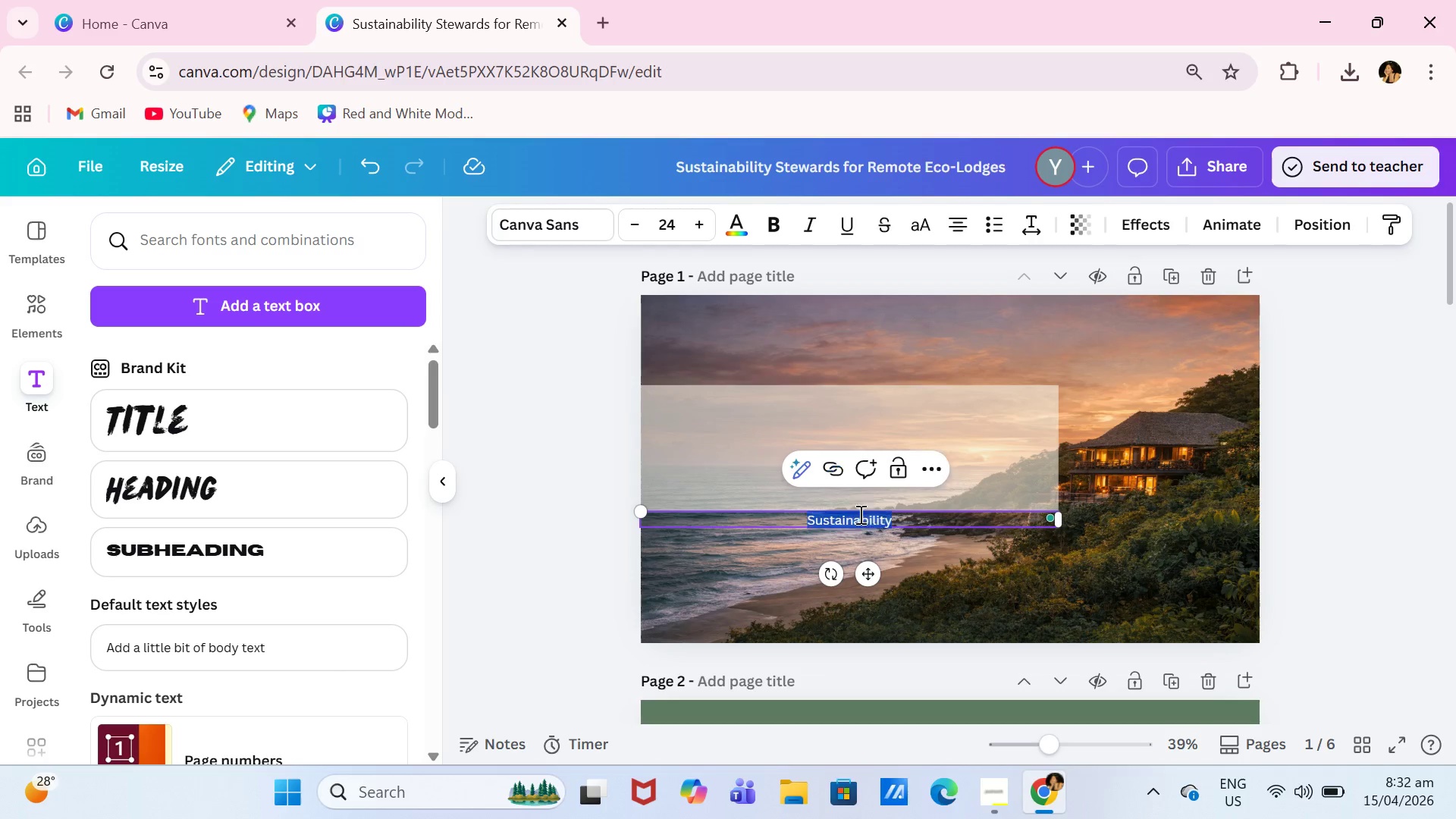 
key(Control+A)
 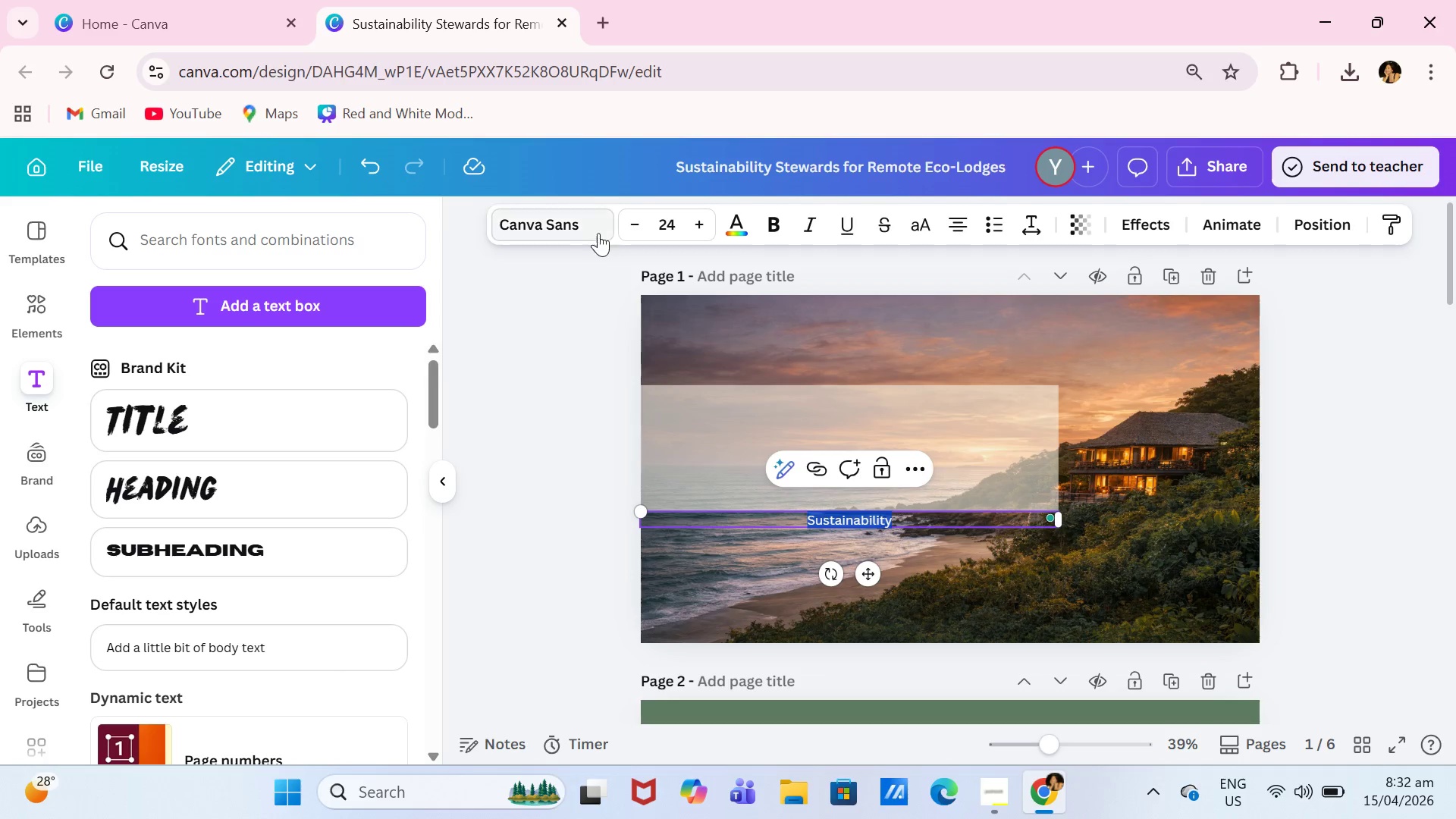 
left_click([598, 223])
 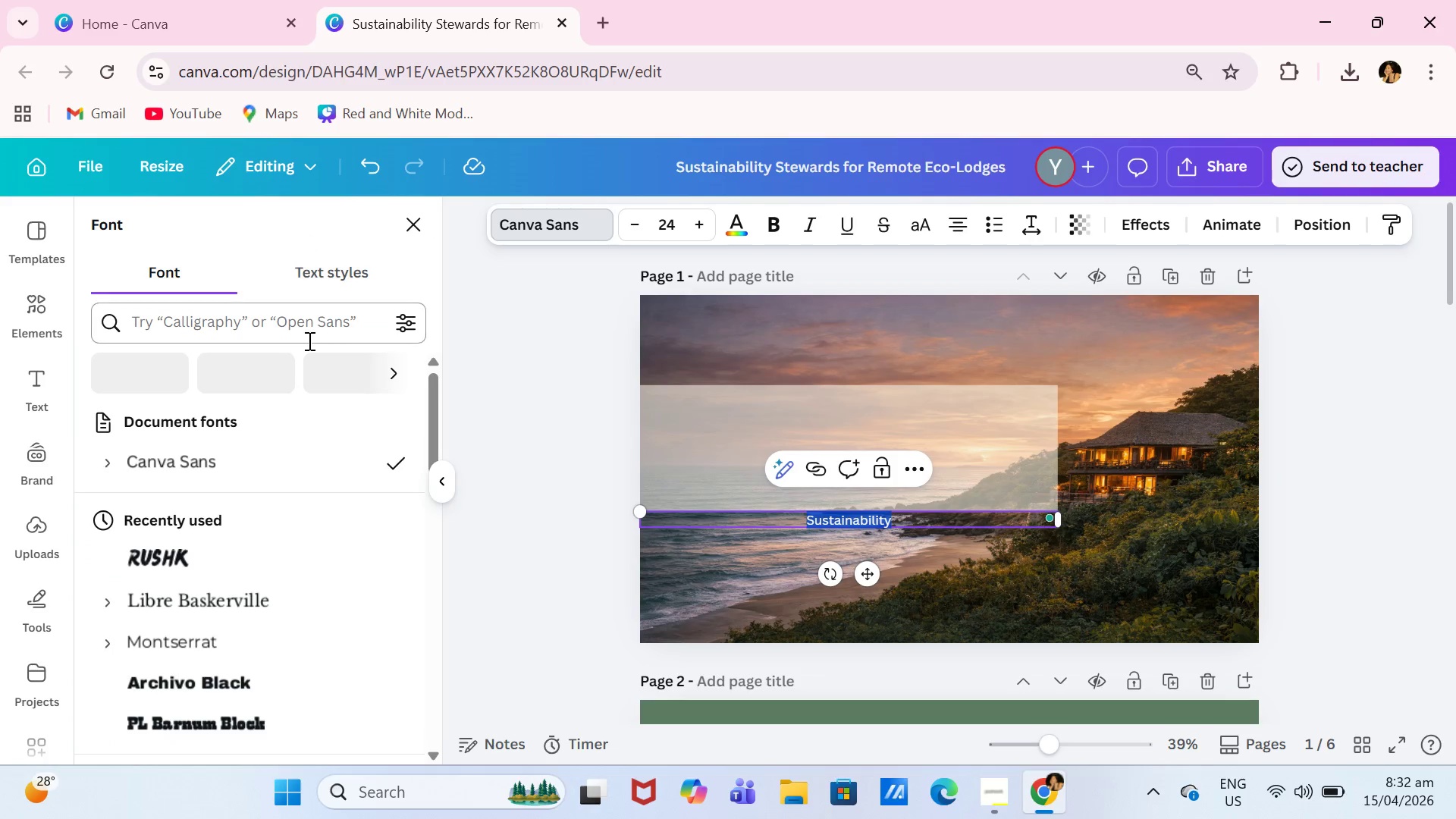 
left_click([312, 338])
 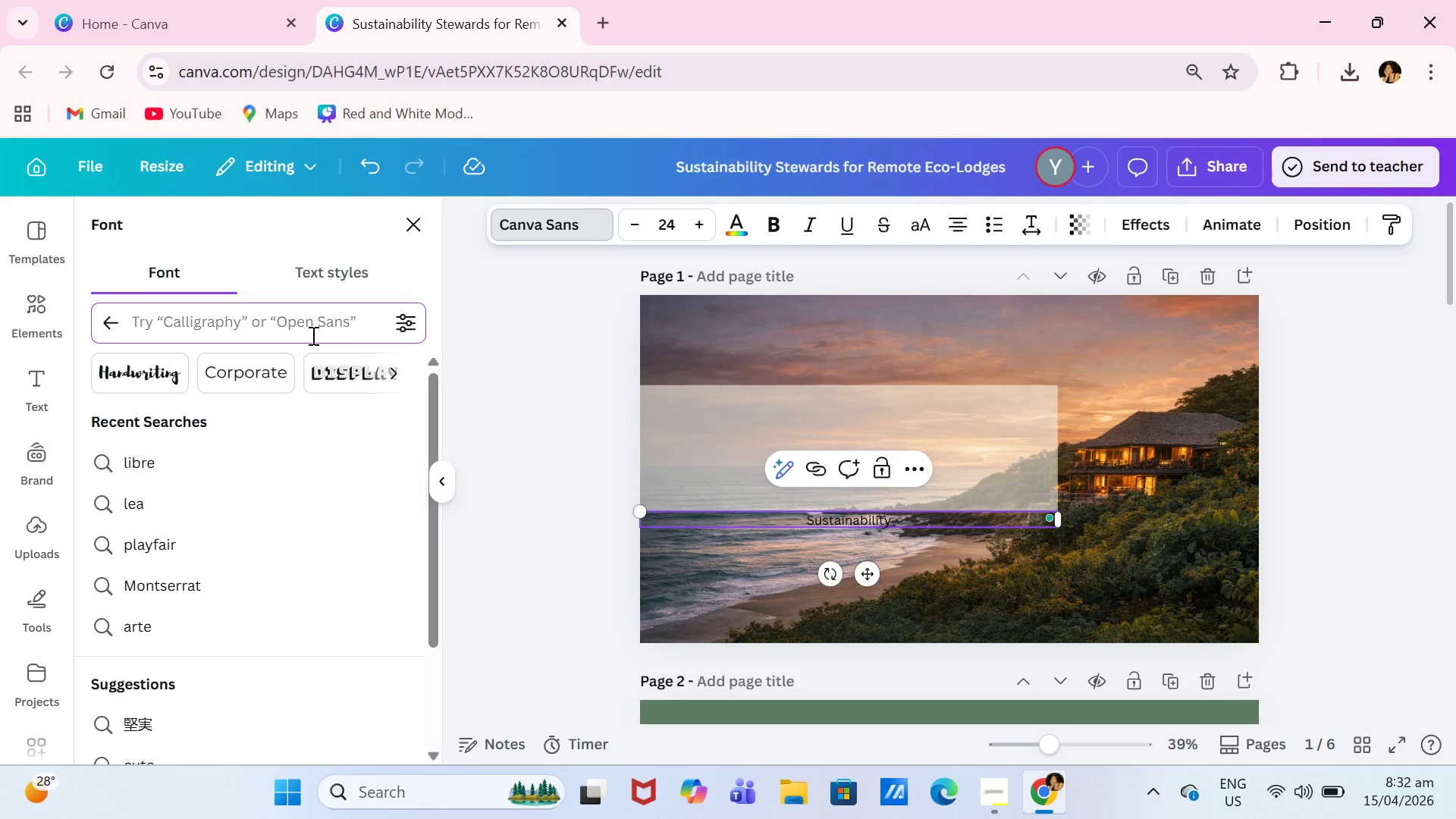 
type(cormorant)
 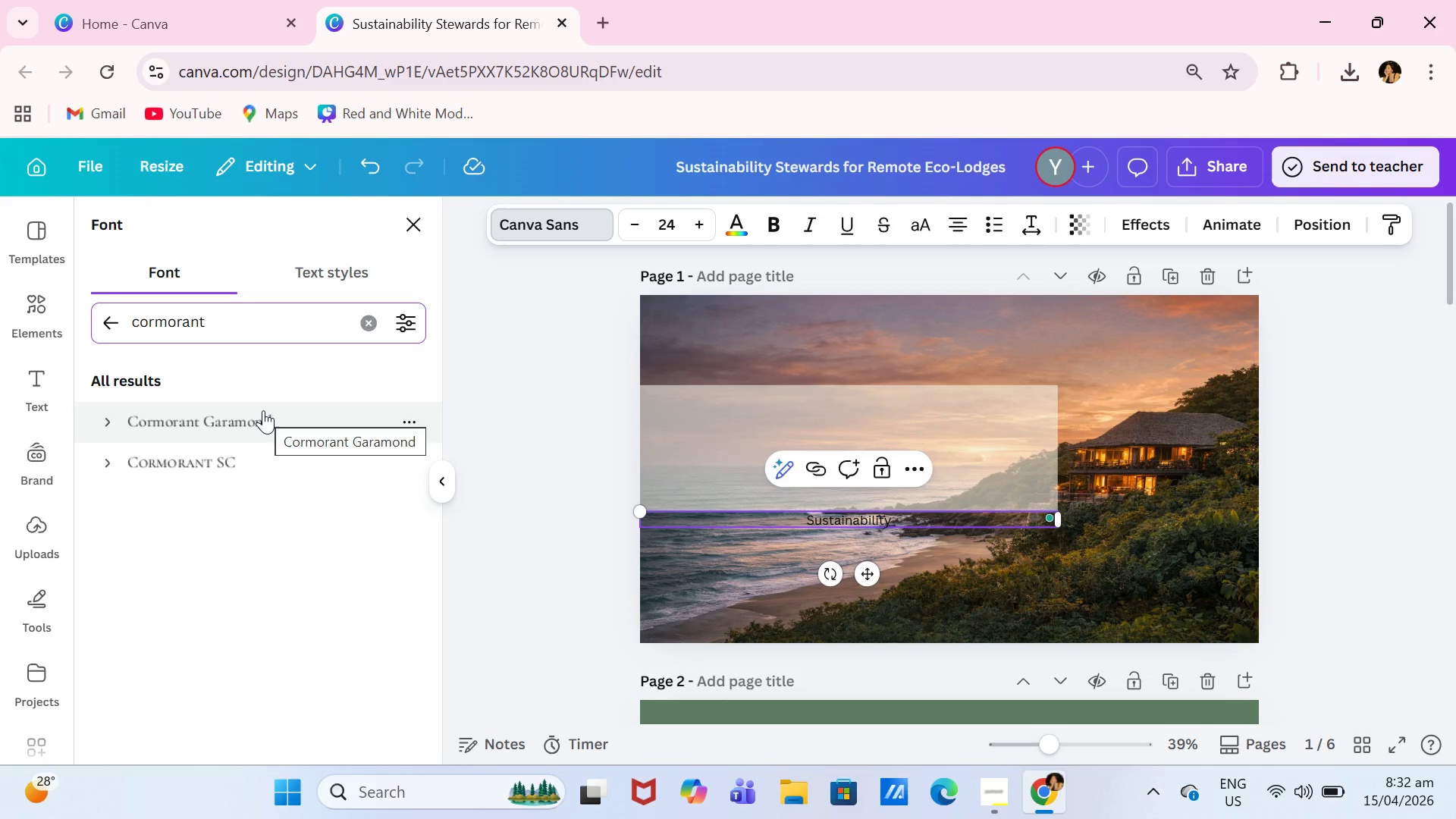 
left_click([263, 410])
 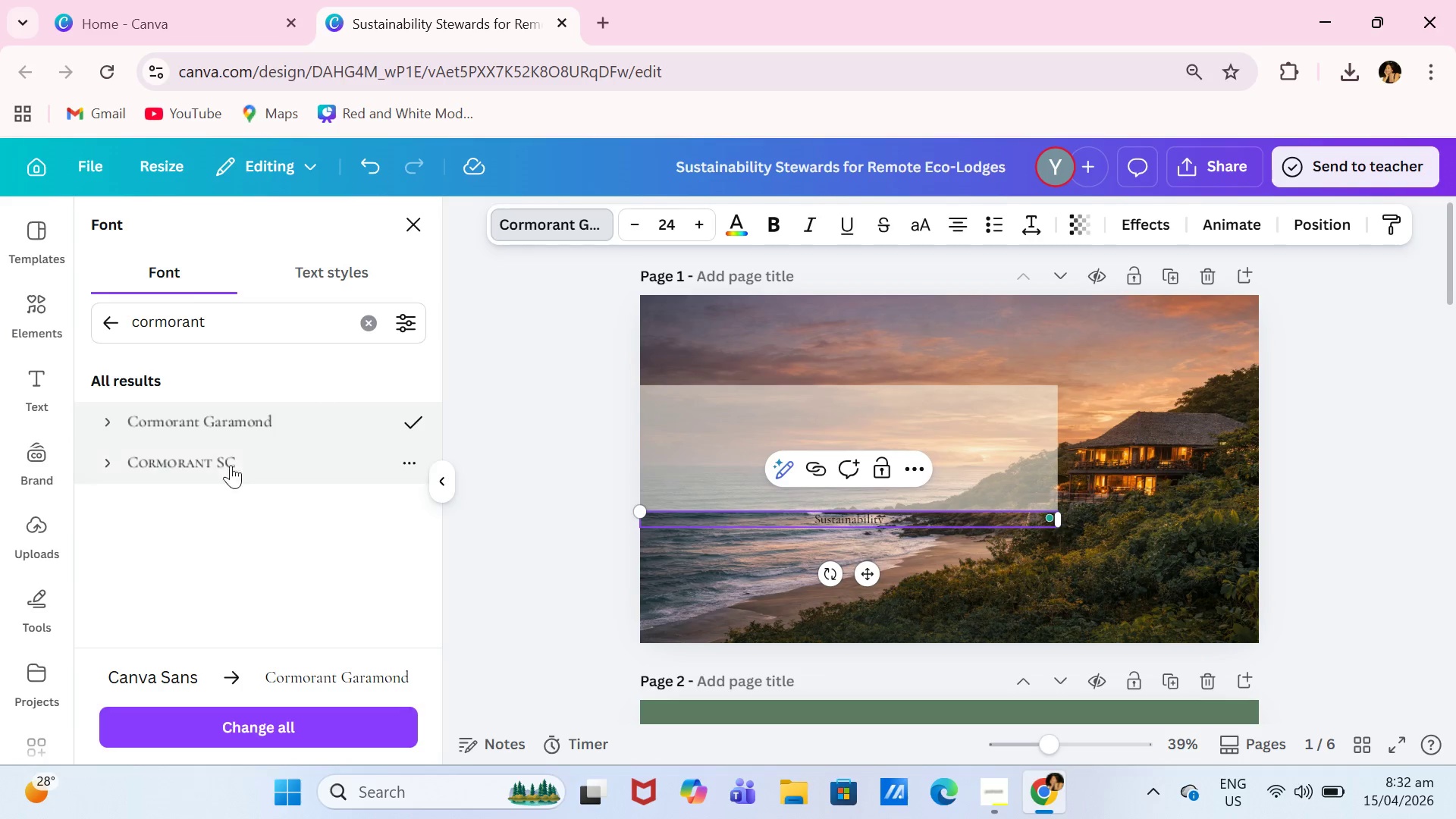 
left_click([419, 230])
 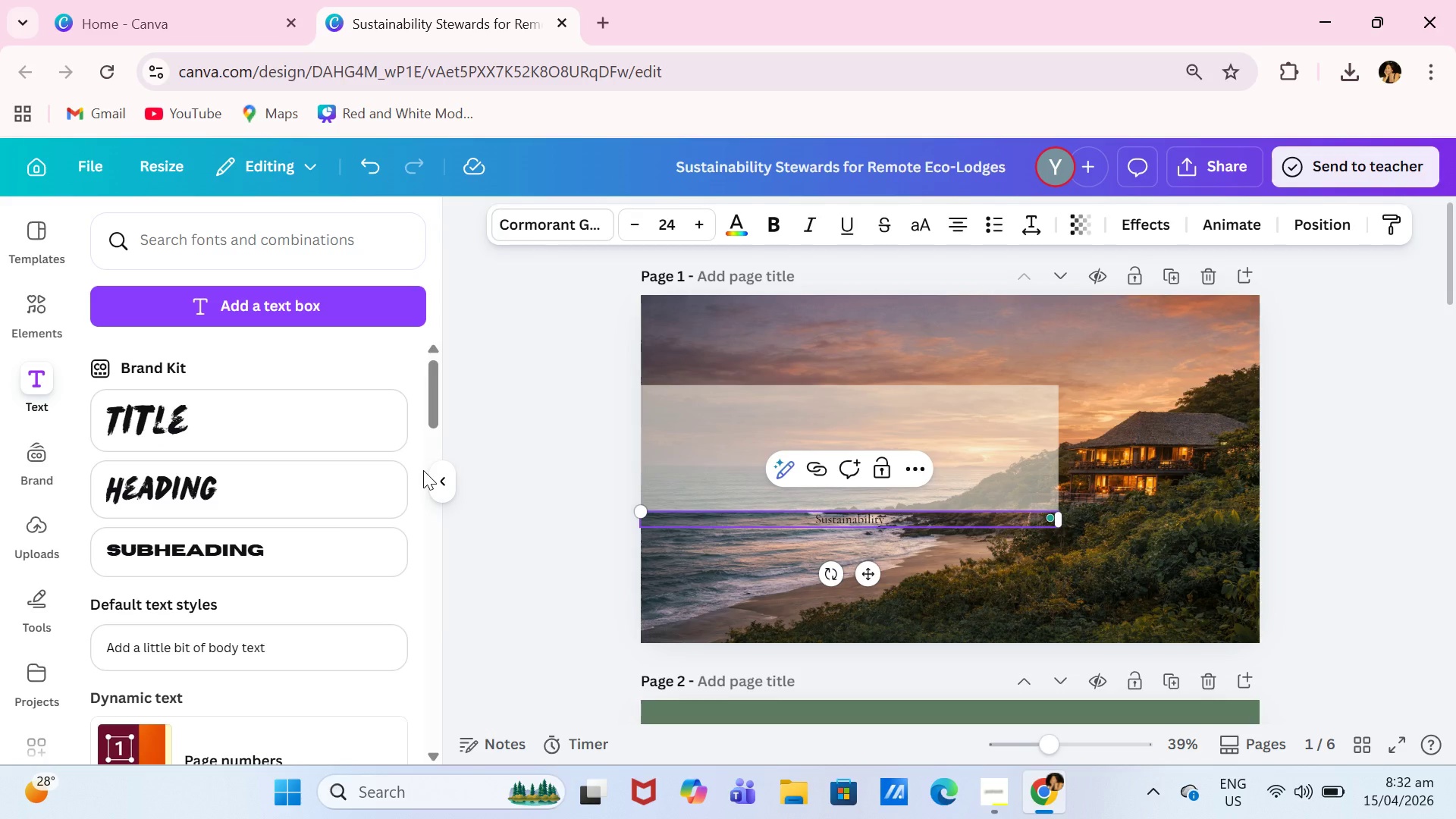 
wait(6.38)
 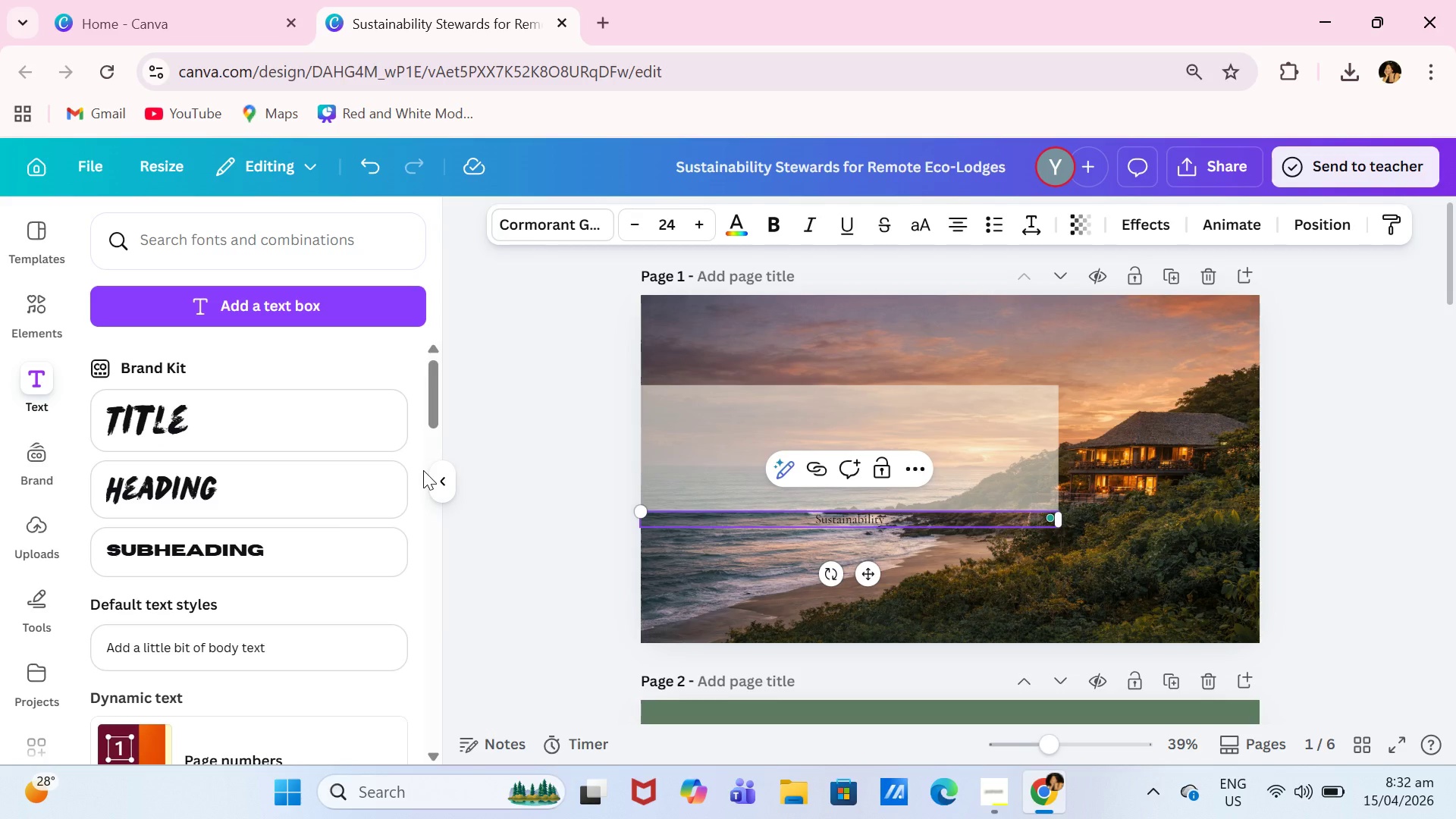 
left_click([761, 394])
 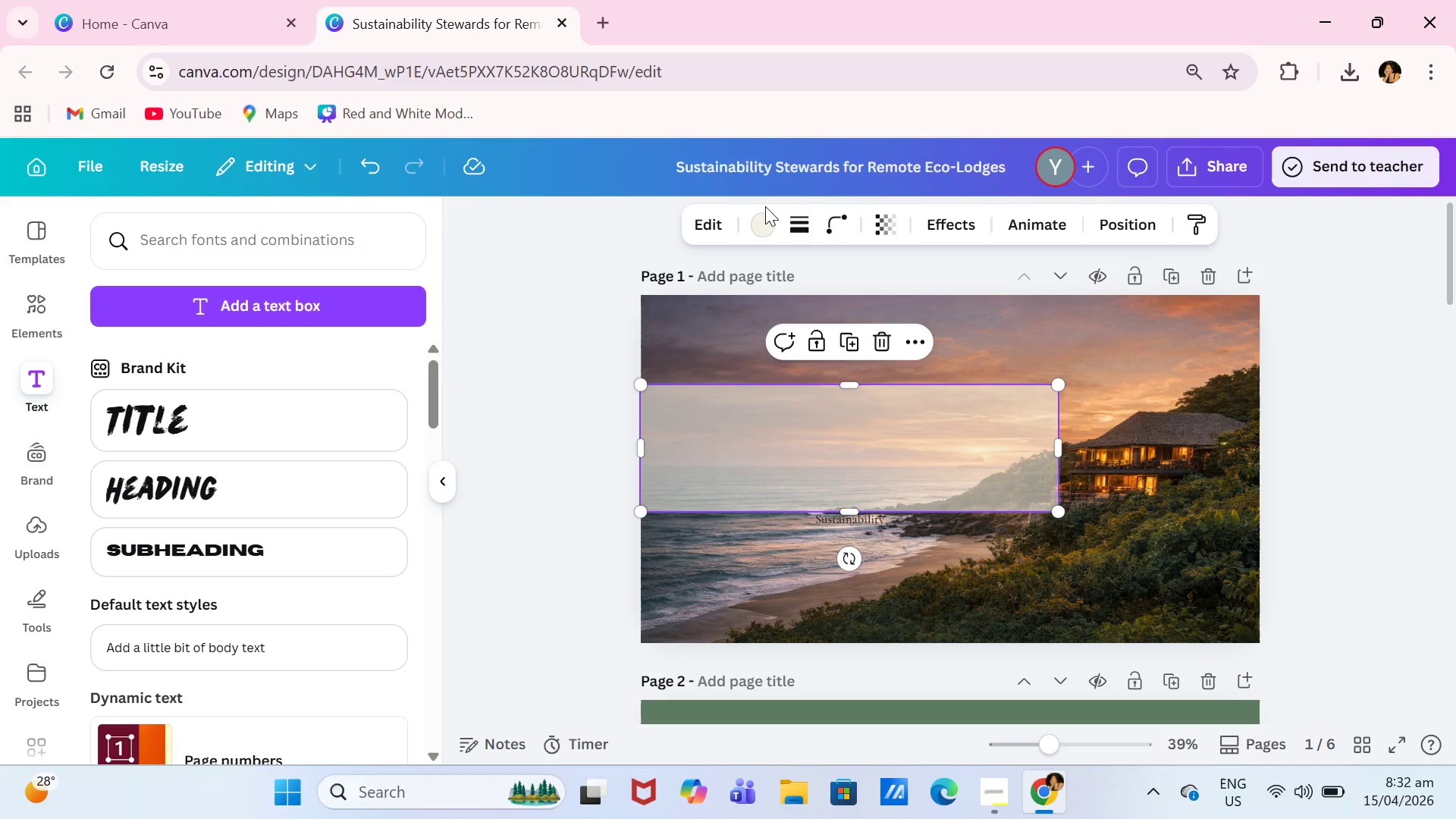 
left_click([763, 214])
 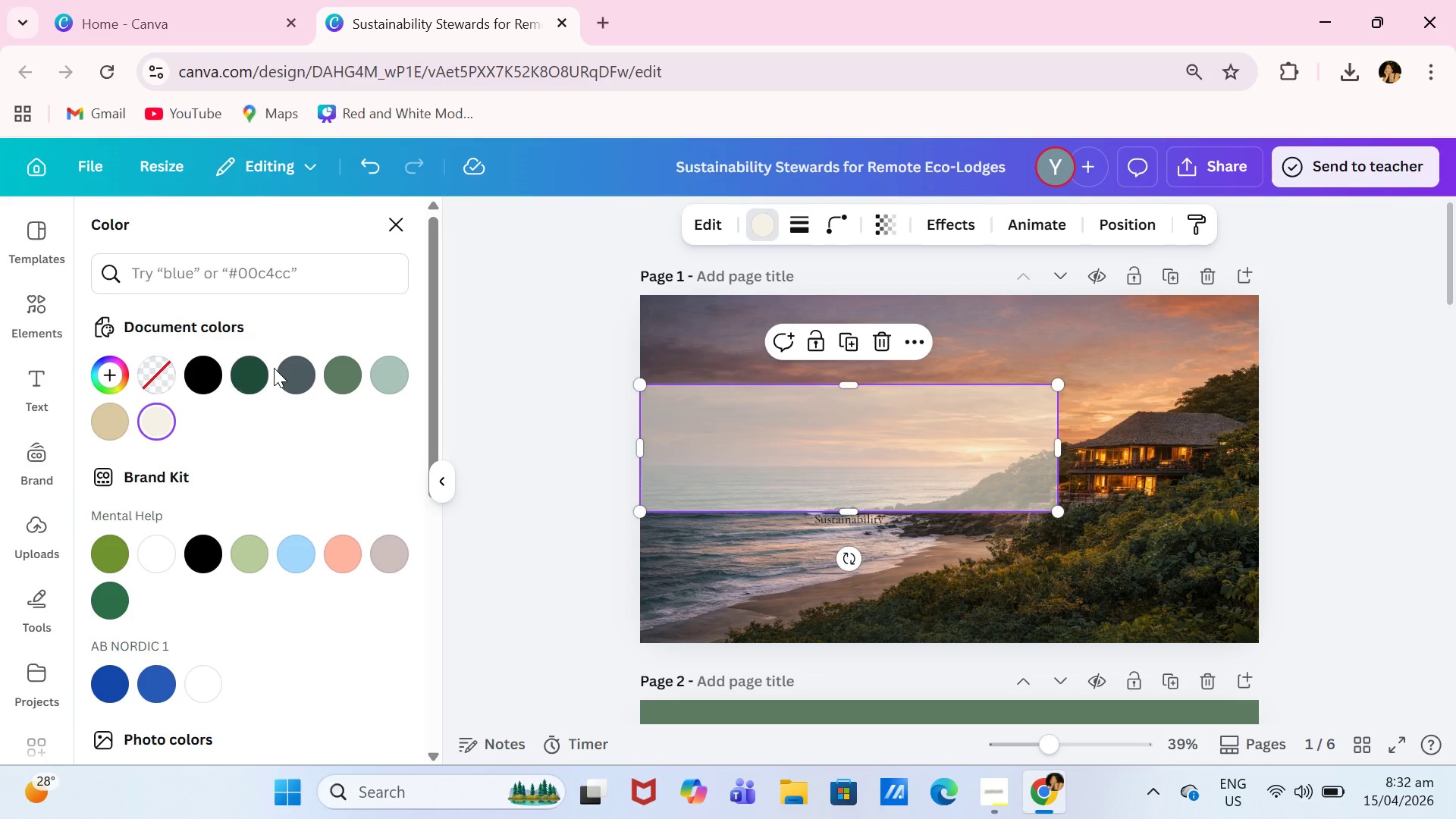 
double_click([262, 372])
 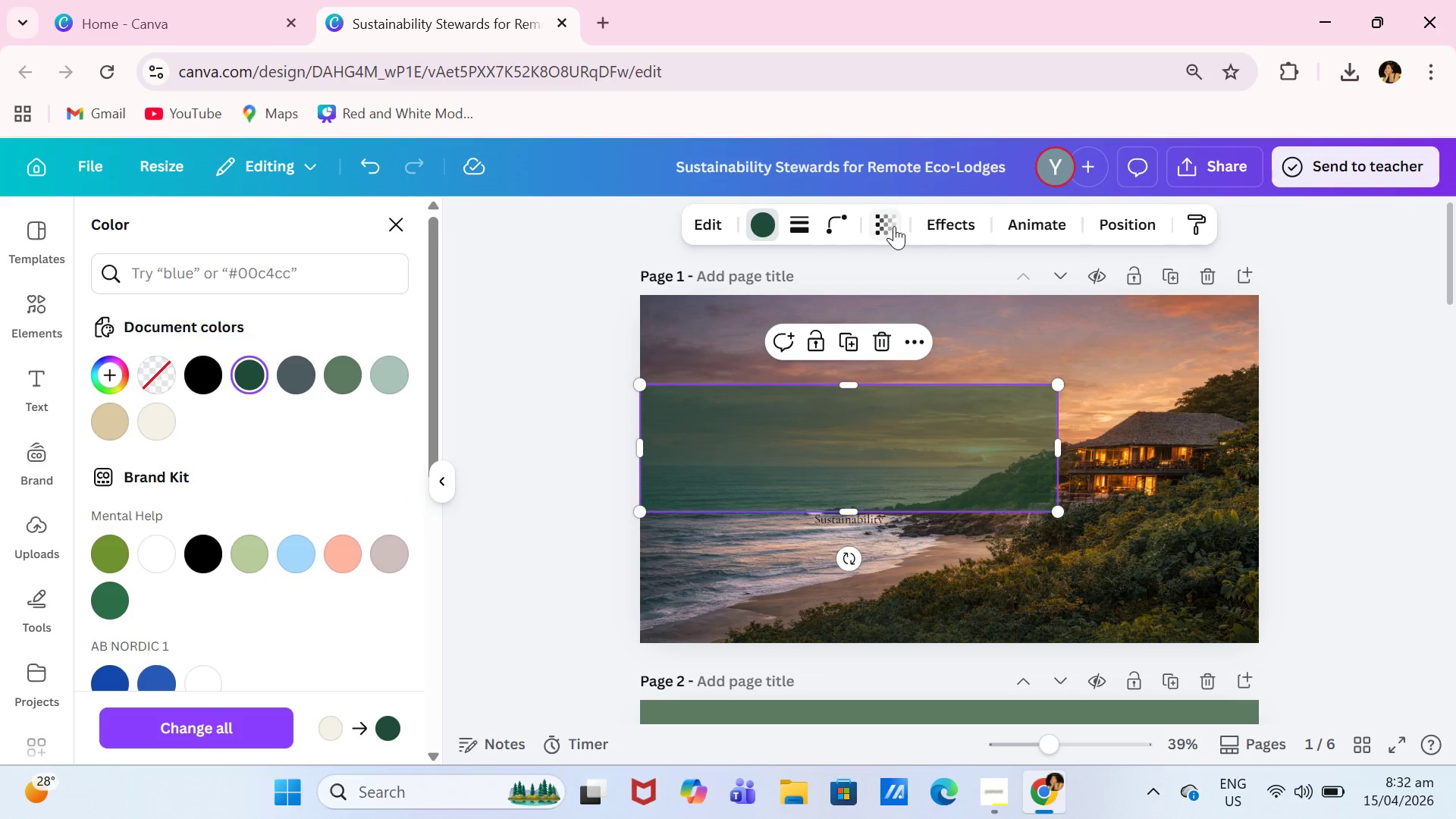 
left_click([890, 228])
 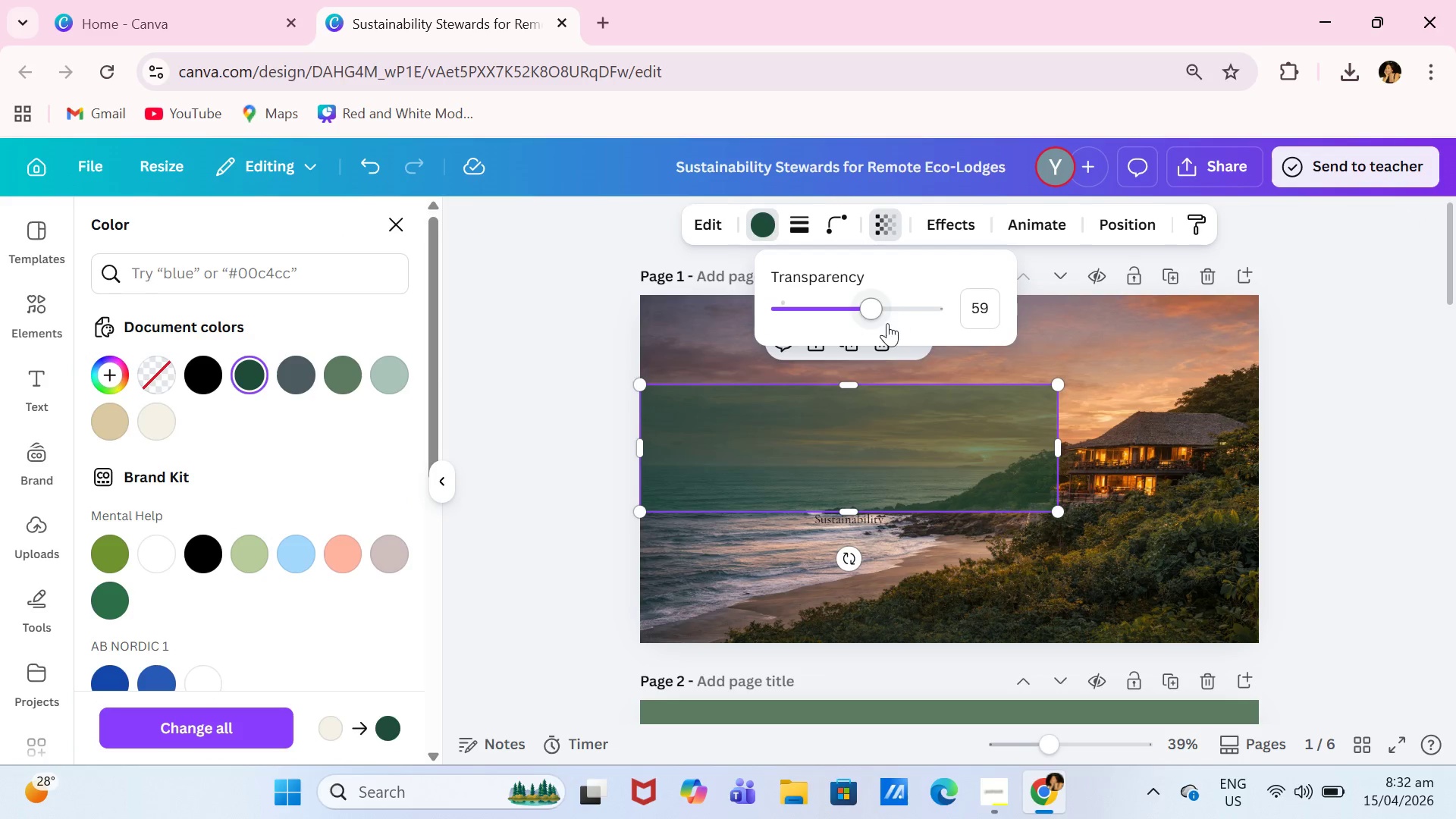 
left_click_drag(start_coordinate=[866, 318], to_coordinate=[835, 329])
 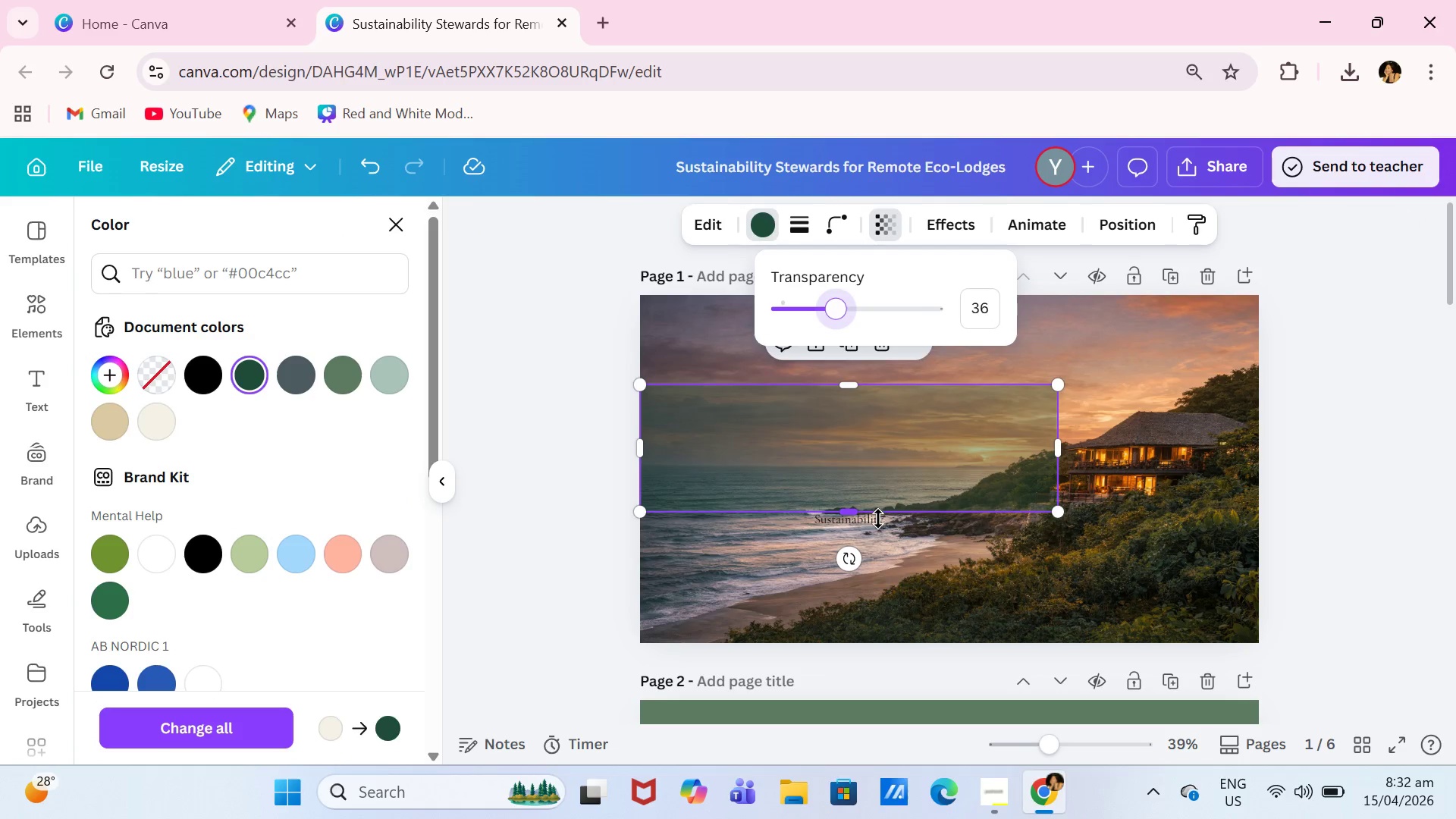 
left_click([875, 522])
 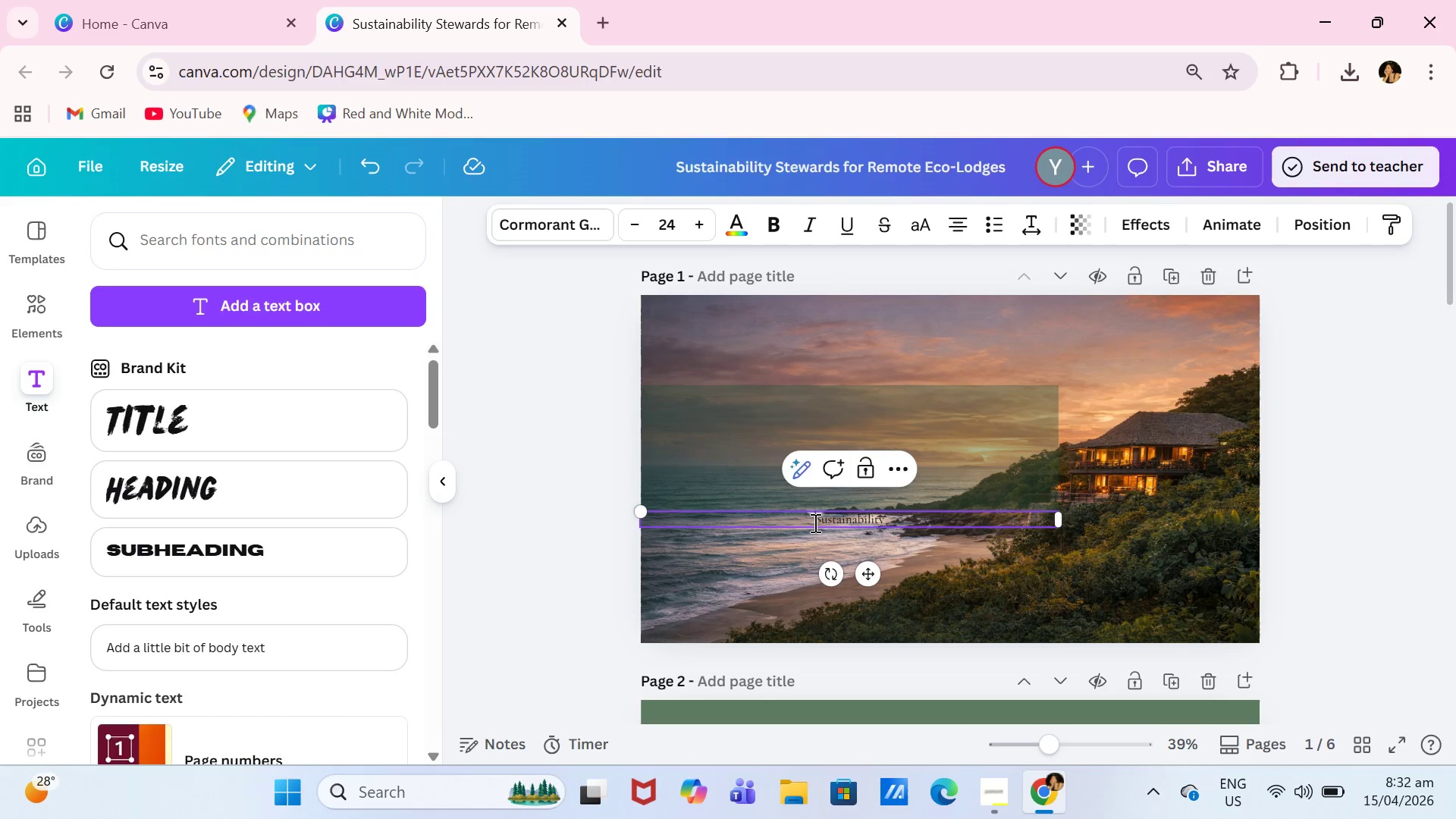 
left_click([814, 522])
 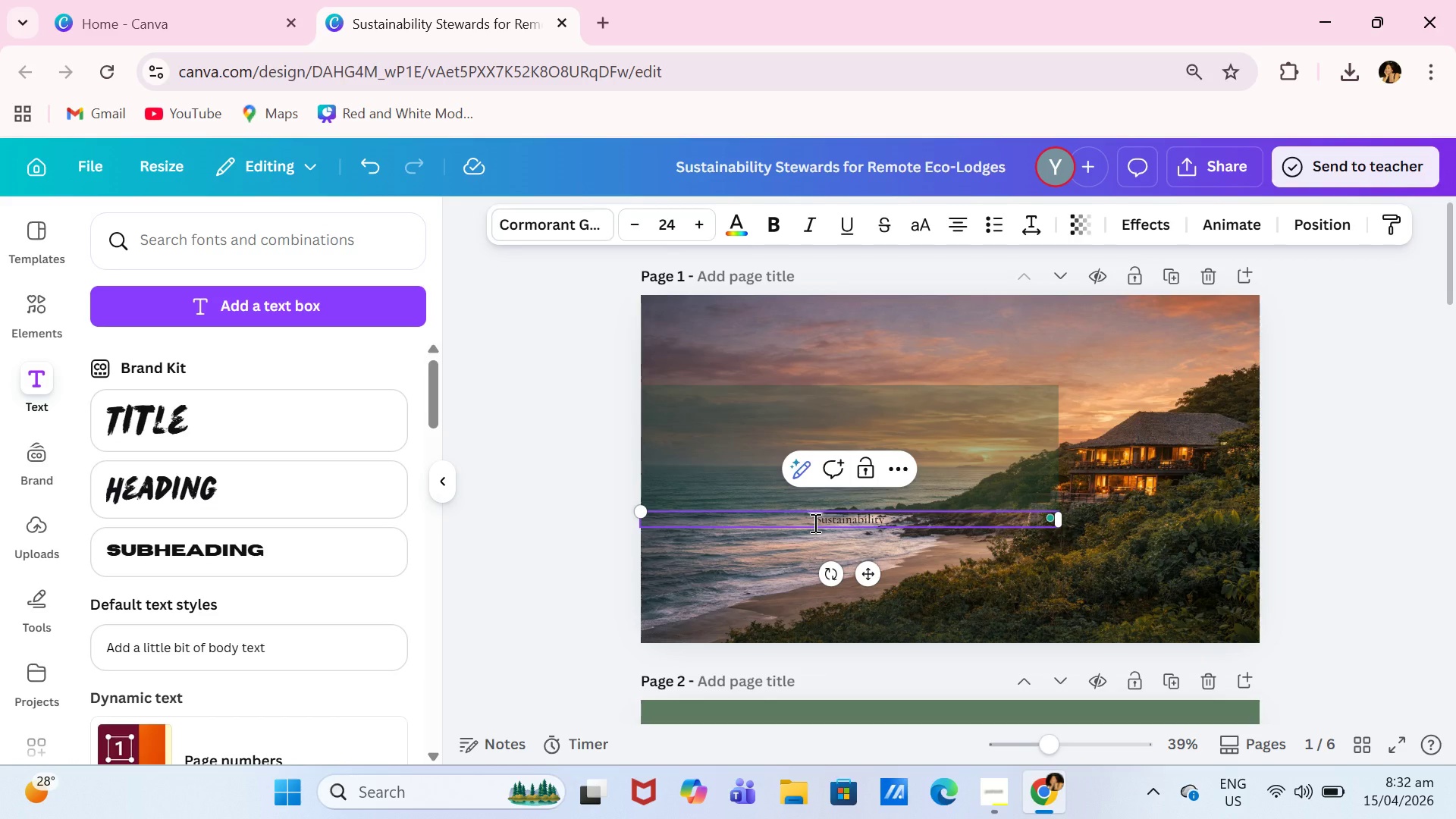 
type(Onboarding )
 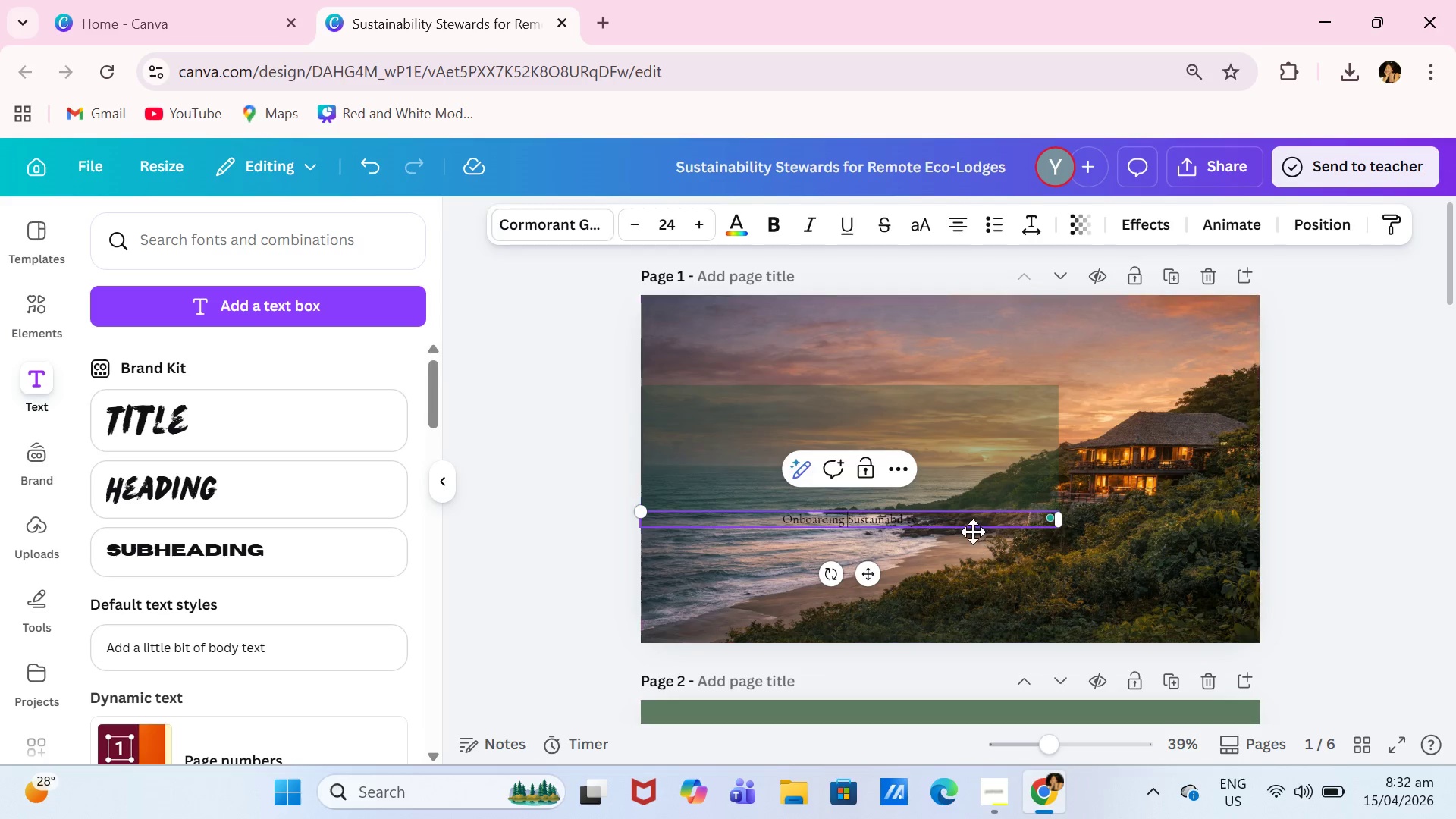 
left_click([956, 519])
 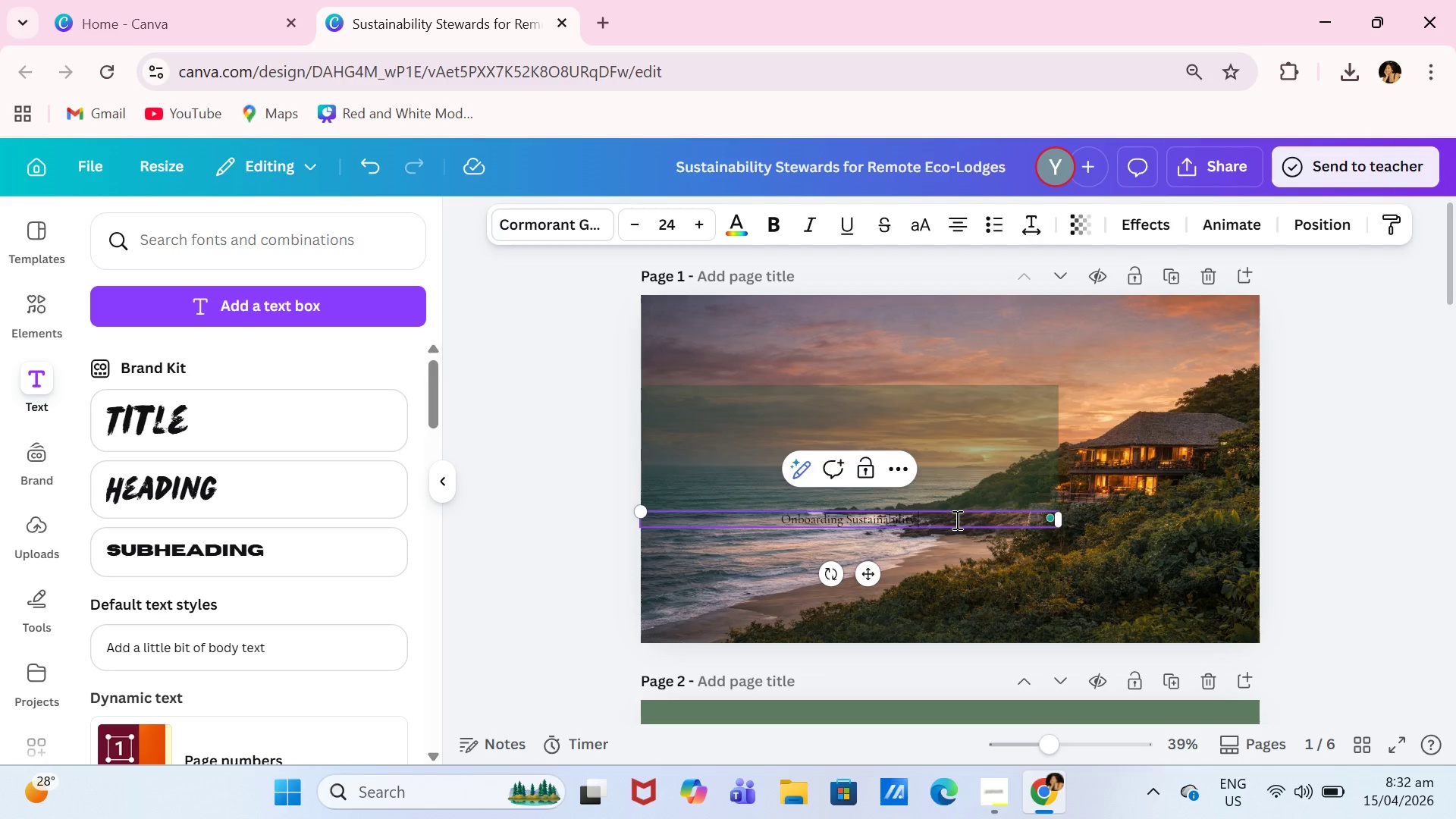 
type( Stewards)
 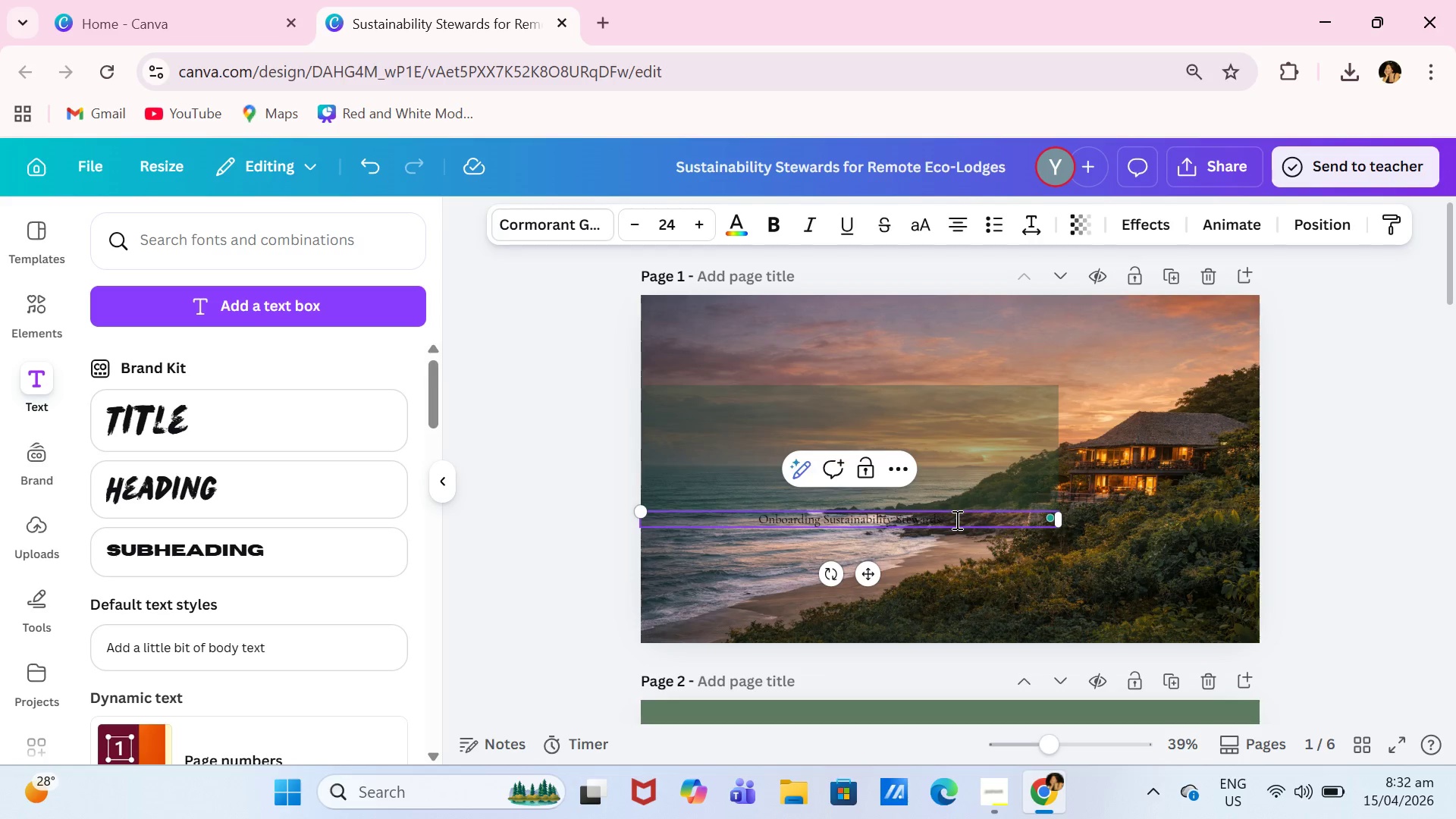 
left_click([956, 519])
 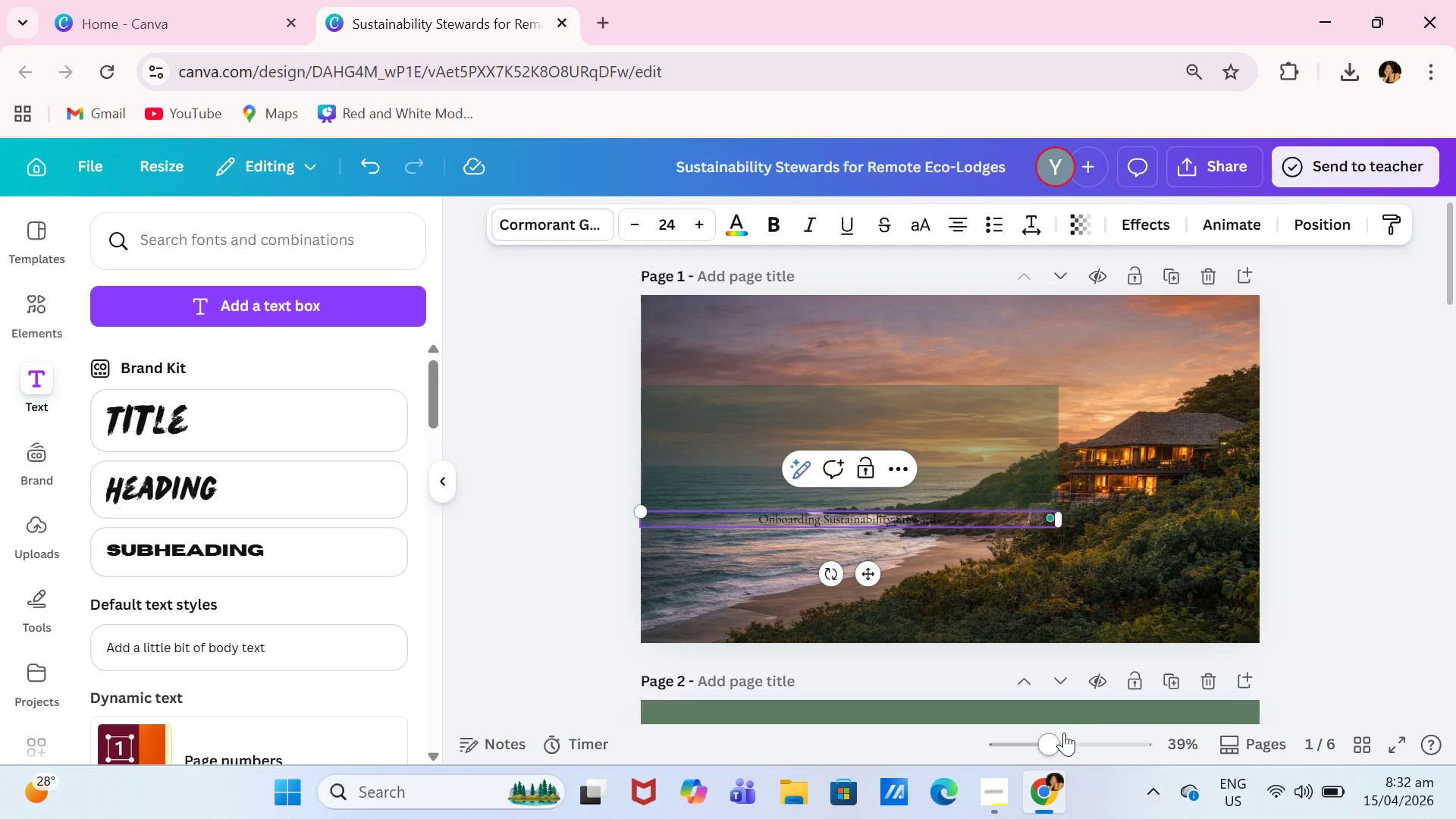 
left_click_drag(start_coordinate=[1040, 740], to_coordinate=[1064, 743])
 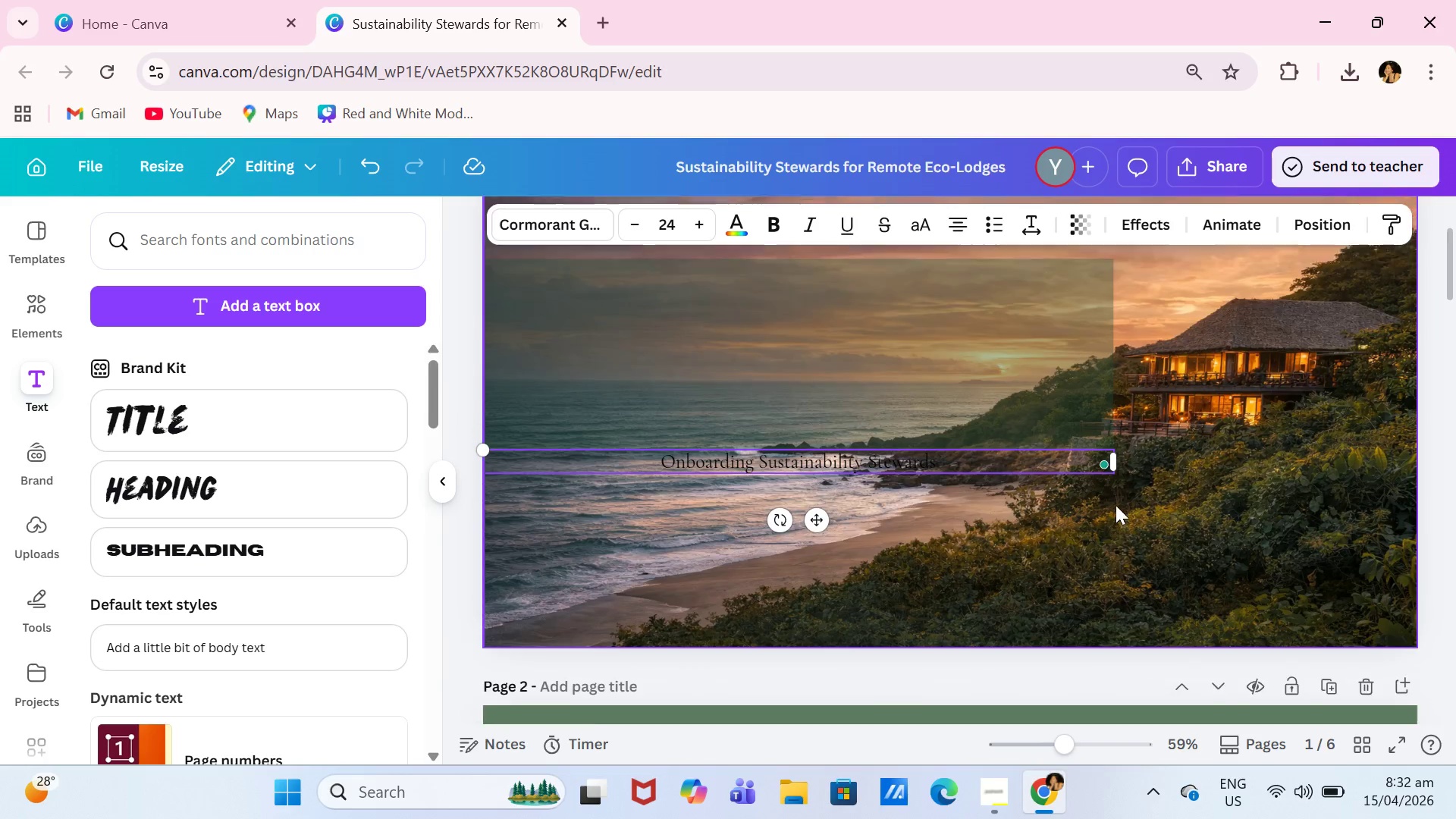 
scroll: coordinate [1116, 505], scroll_direction: up, amount: 2.0
 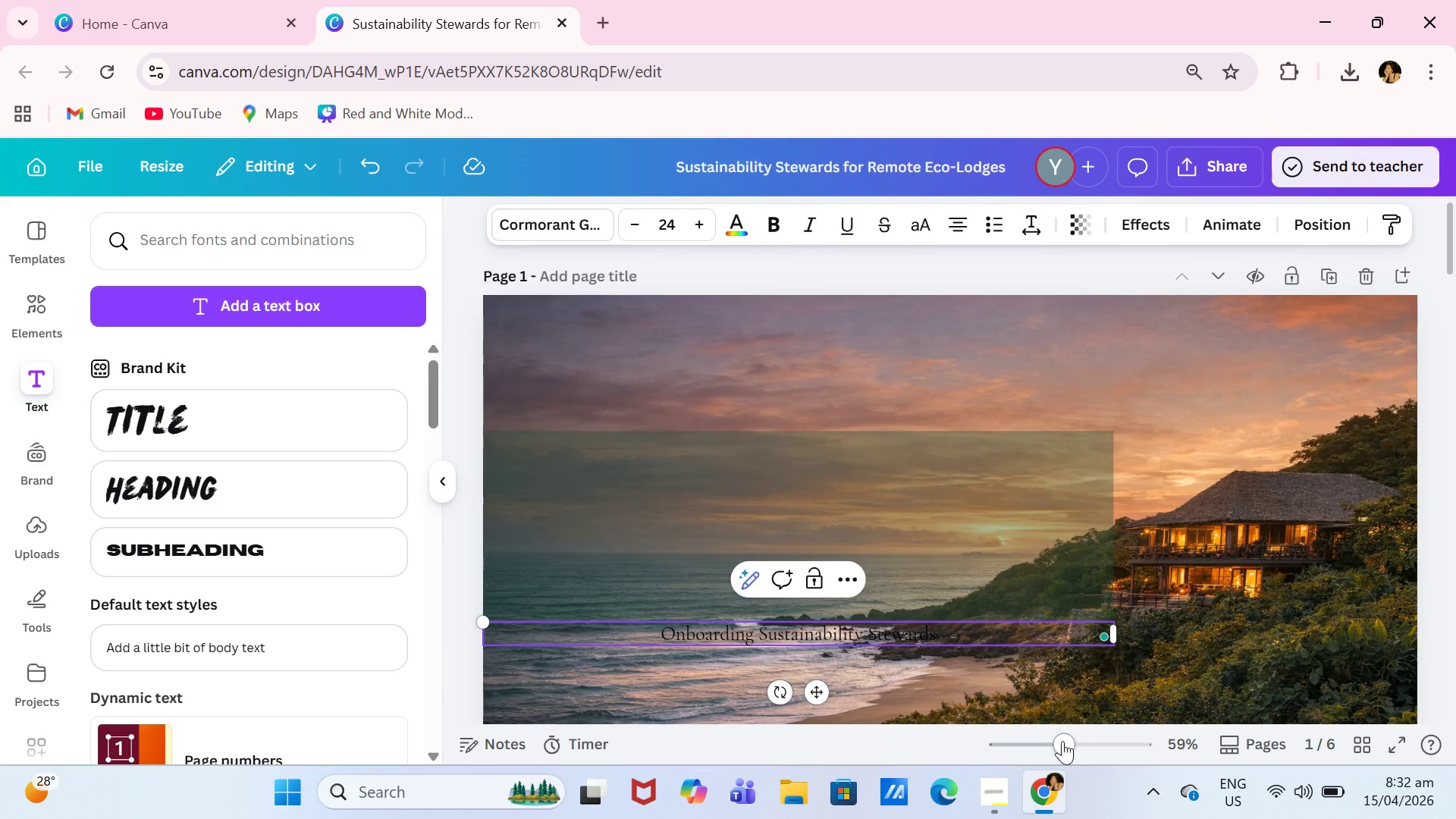 
left_click_drag(start_coordinate=[1062, 741], to_coordinate=[1056, 748])
 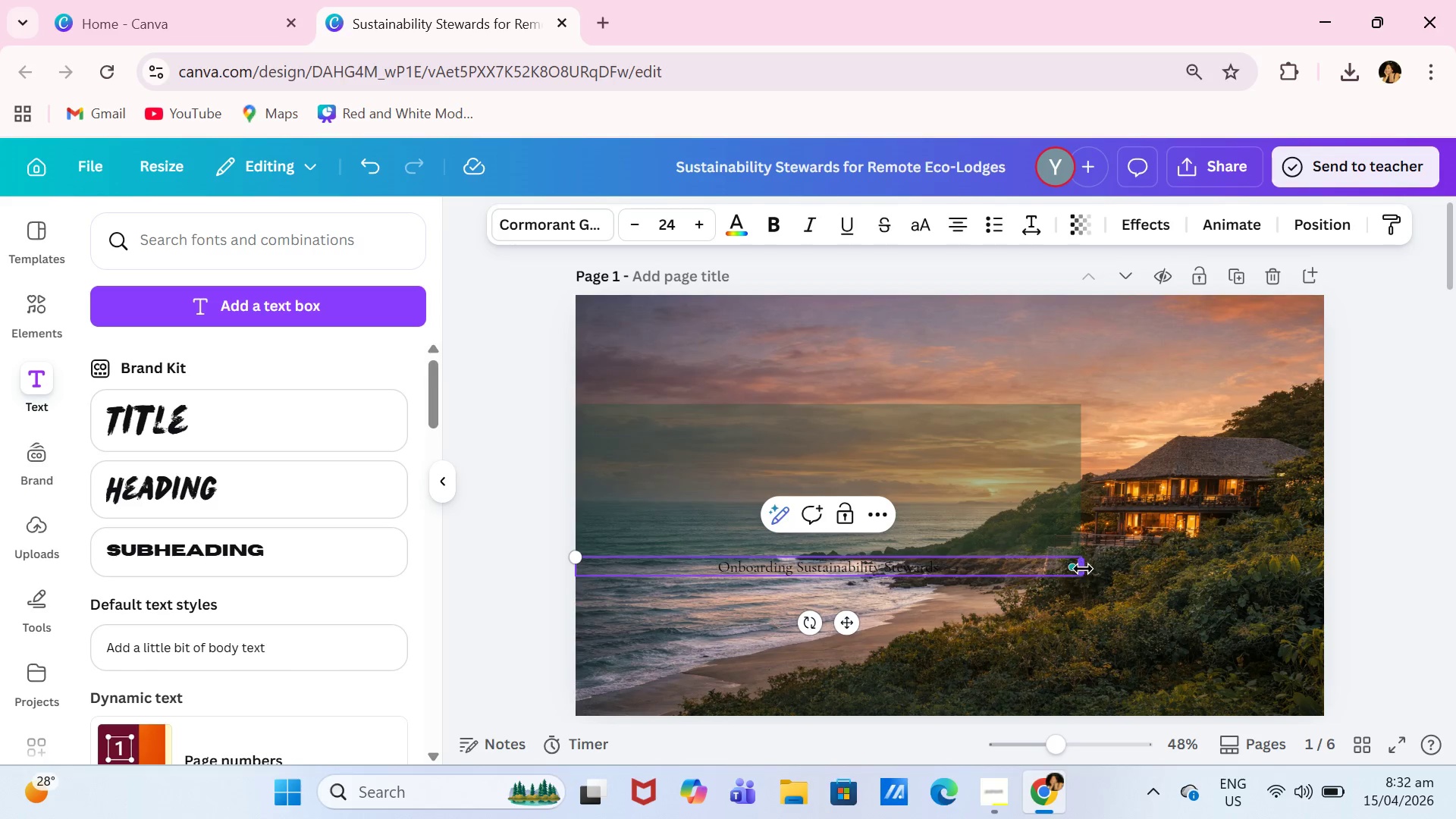 
left_click_drag(start_coordinate=[1083, 569], to_coordinate=[940, 563])
 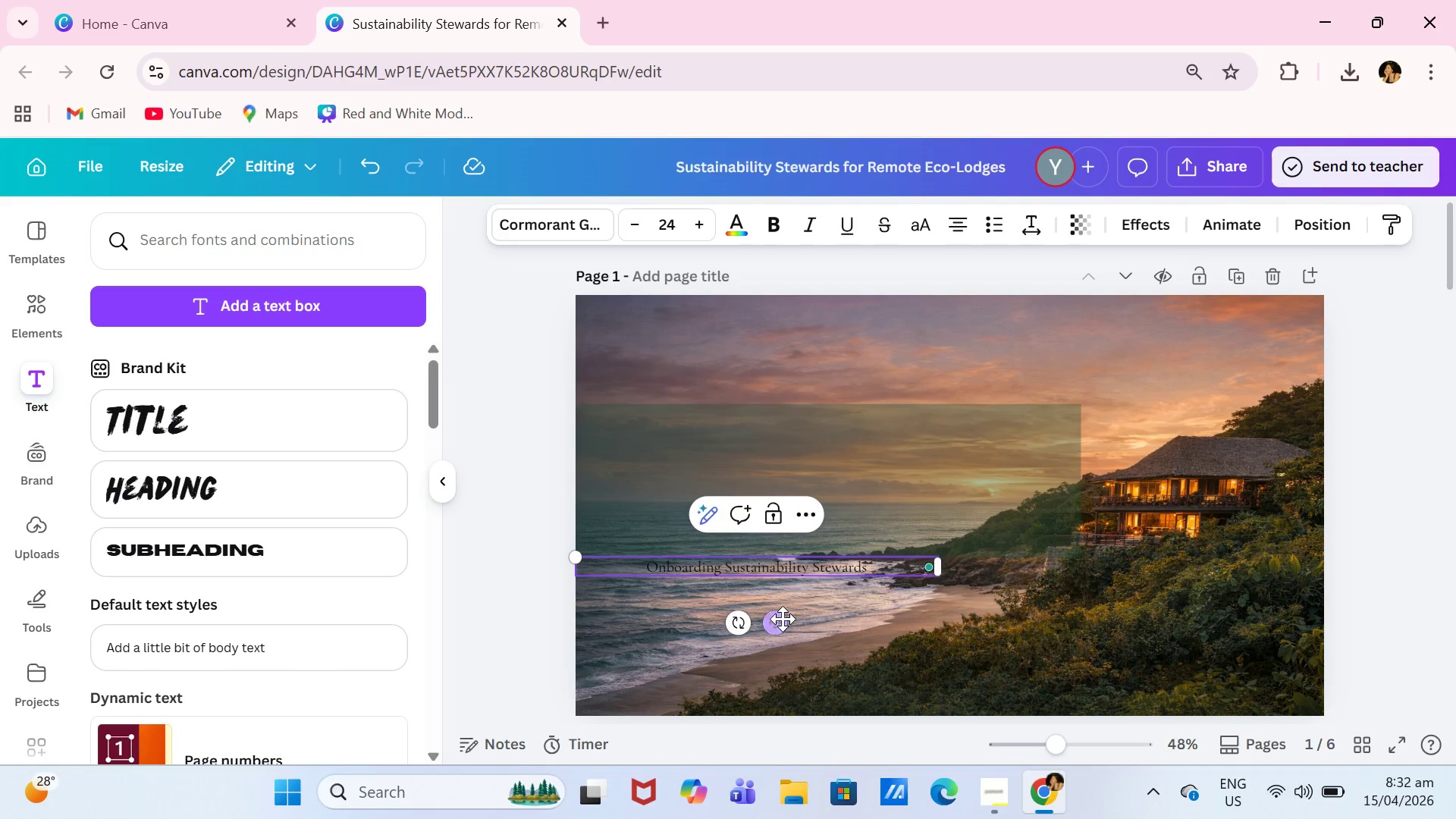 
left_click_drag(start_coordinate=[774, 622], to_coordinate=[805, 478])
 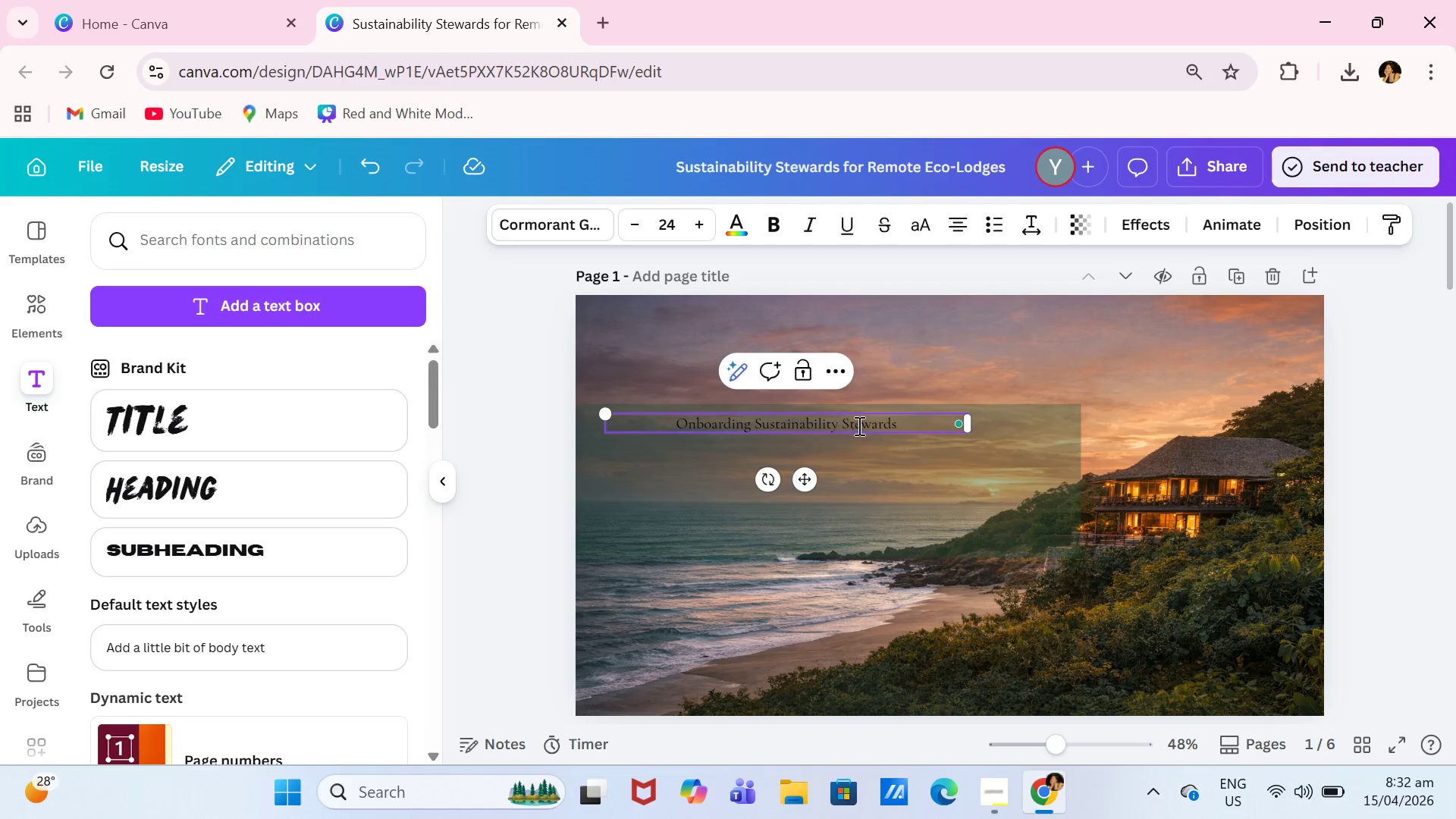 
left_click([865, 420])
 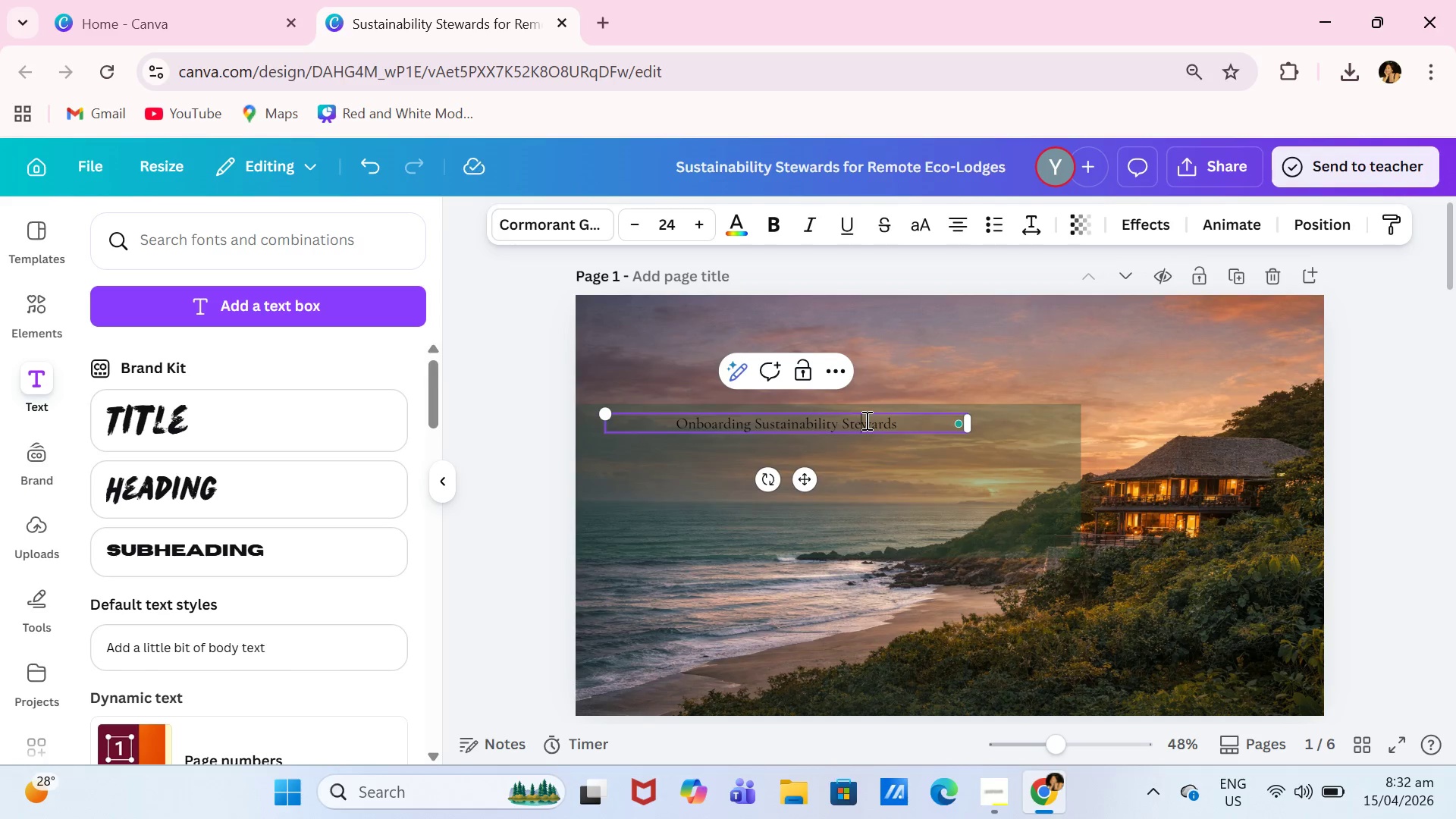 
key(Control+A)
 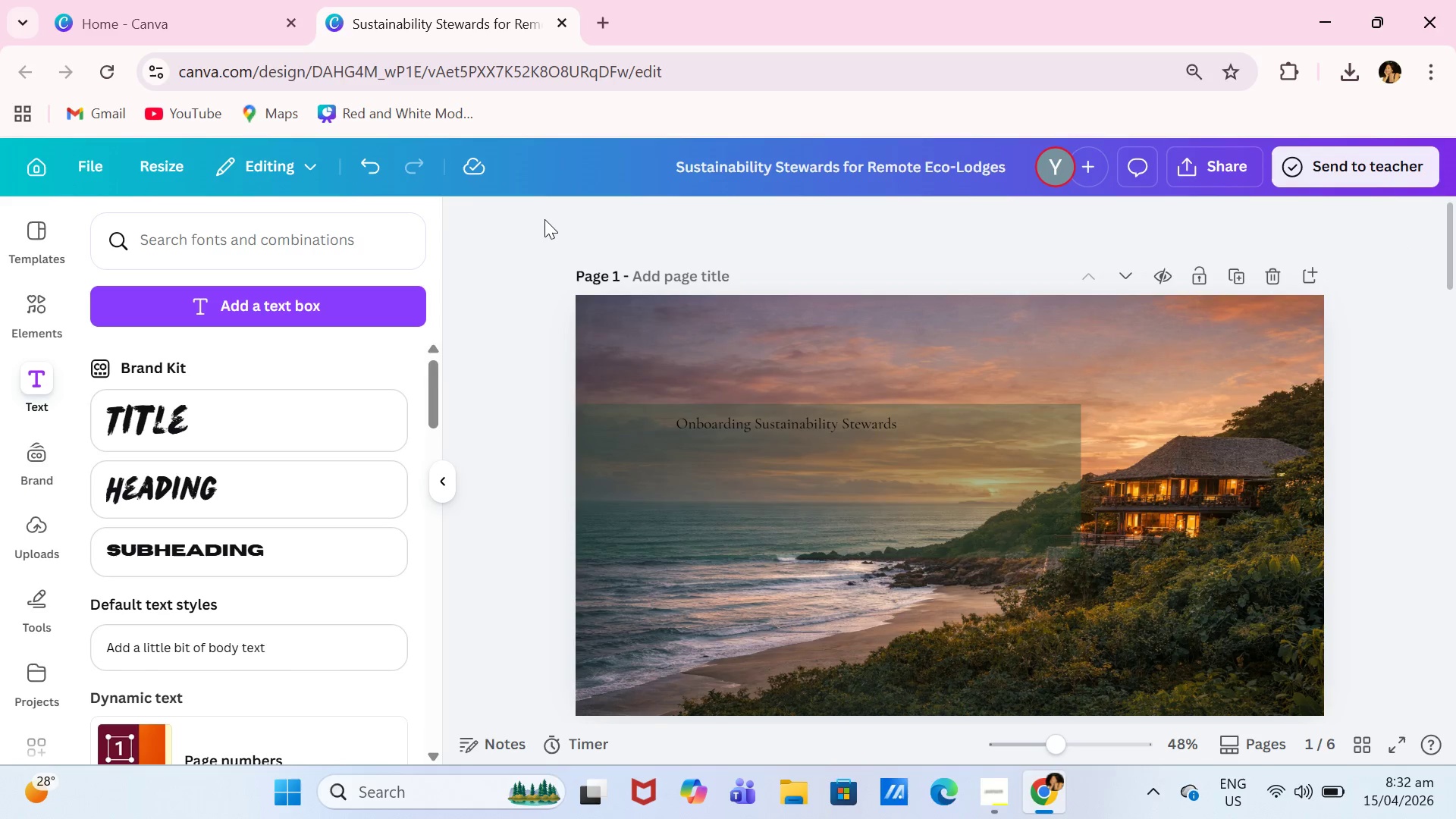 
double_click([544, 219])
 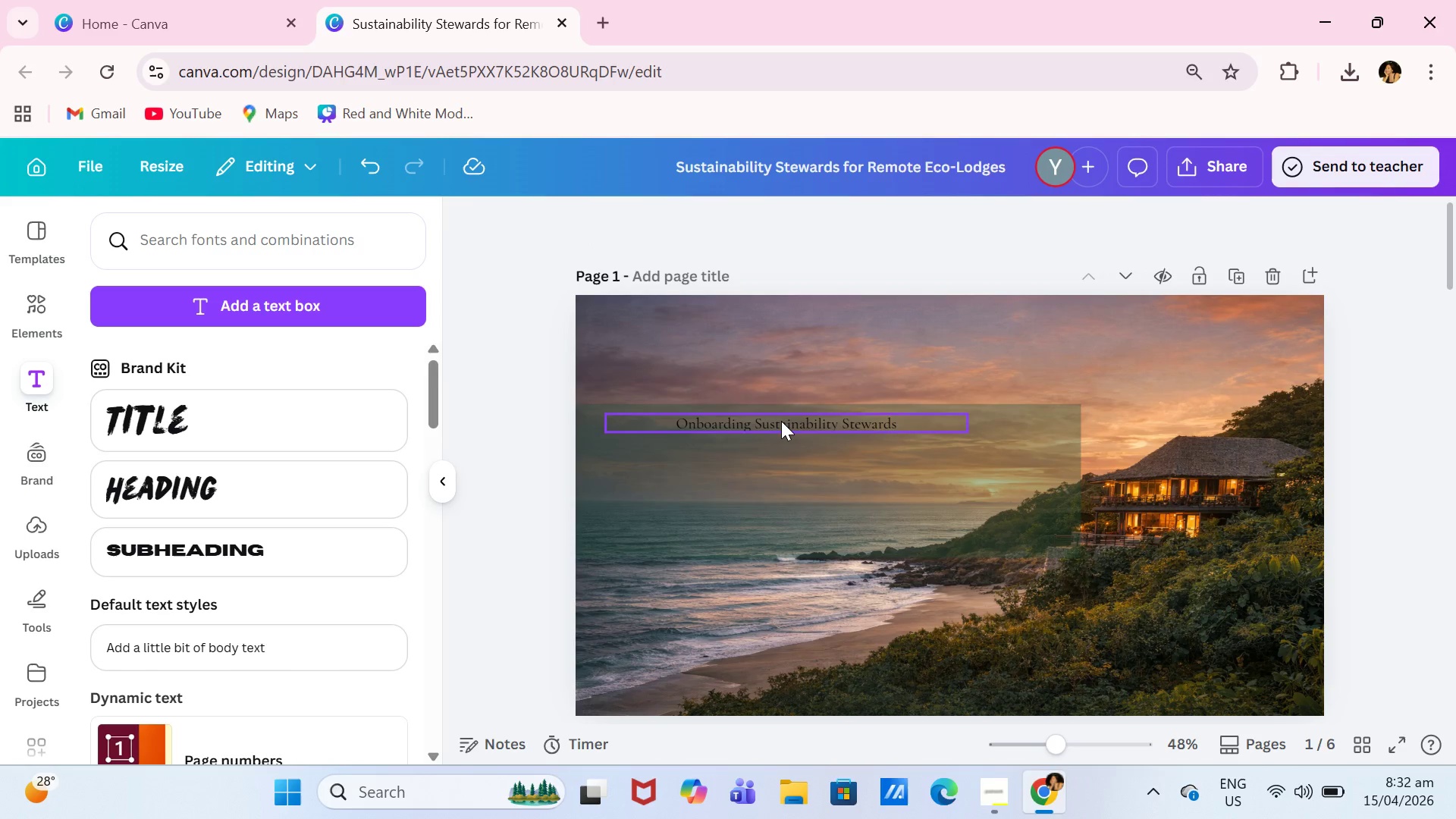 
double_click([781, 421])
 